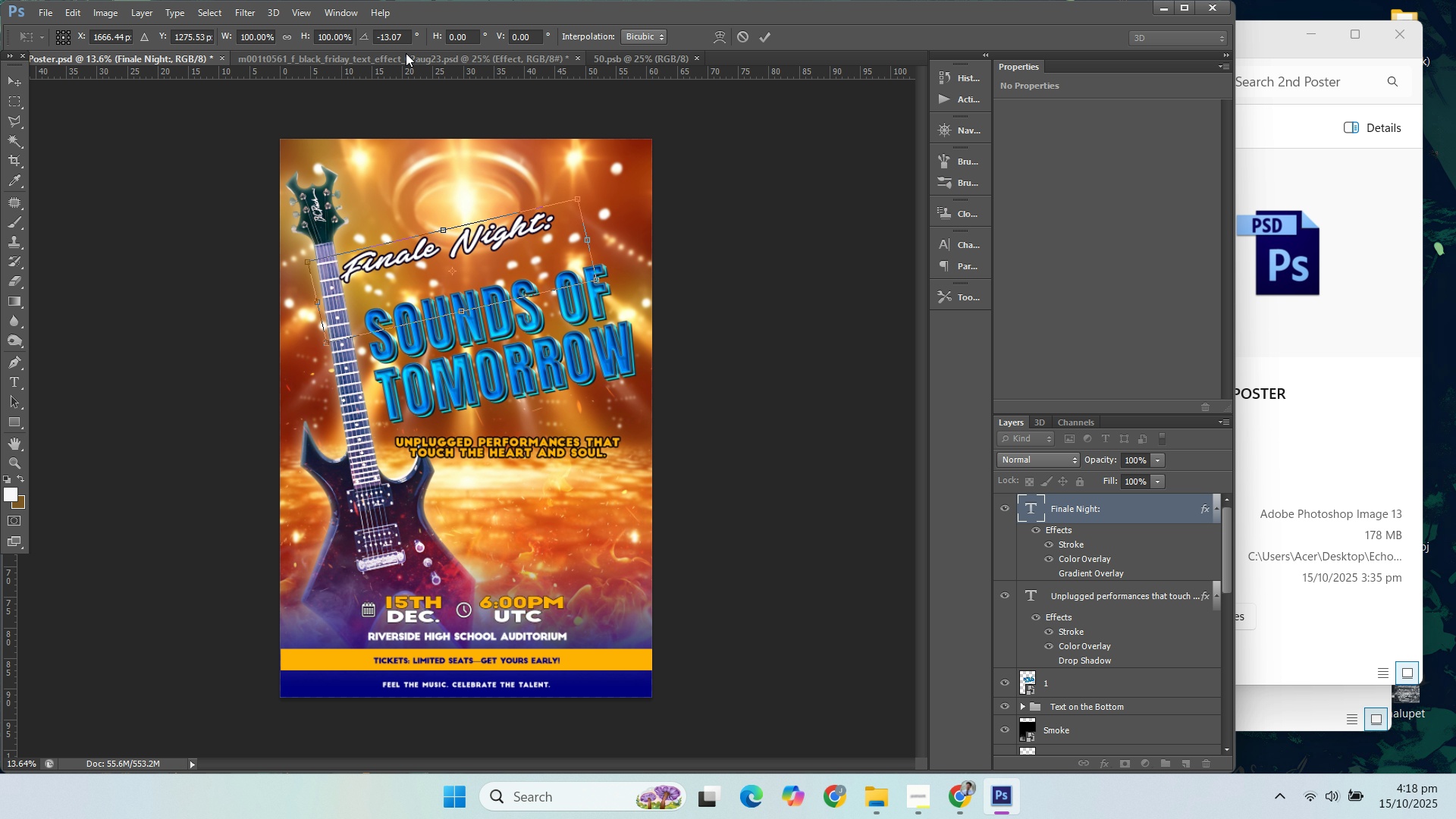 
left_click_drag(start_coordinate=[411, 41], to_coordinate=[384, 43])
 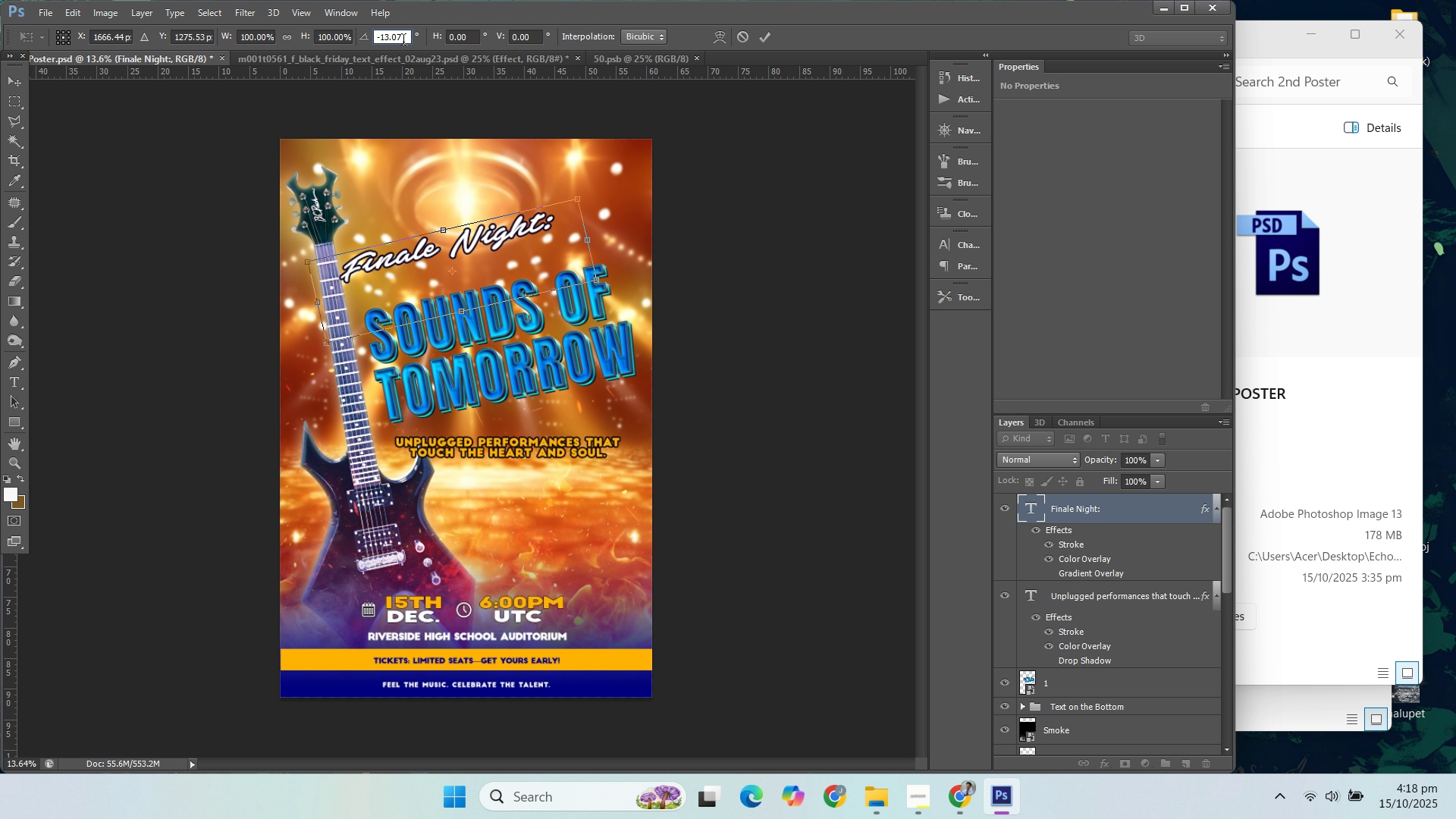 
left_click_drag(start_coordinate=[404, 42], to_coordinate=[389, 41])
 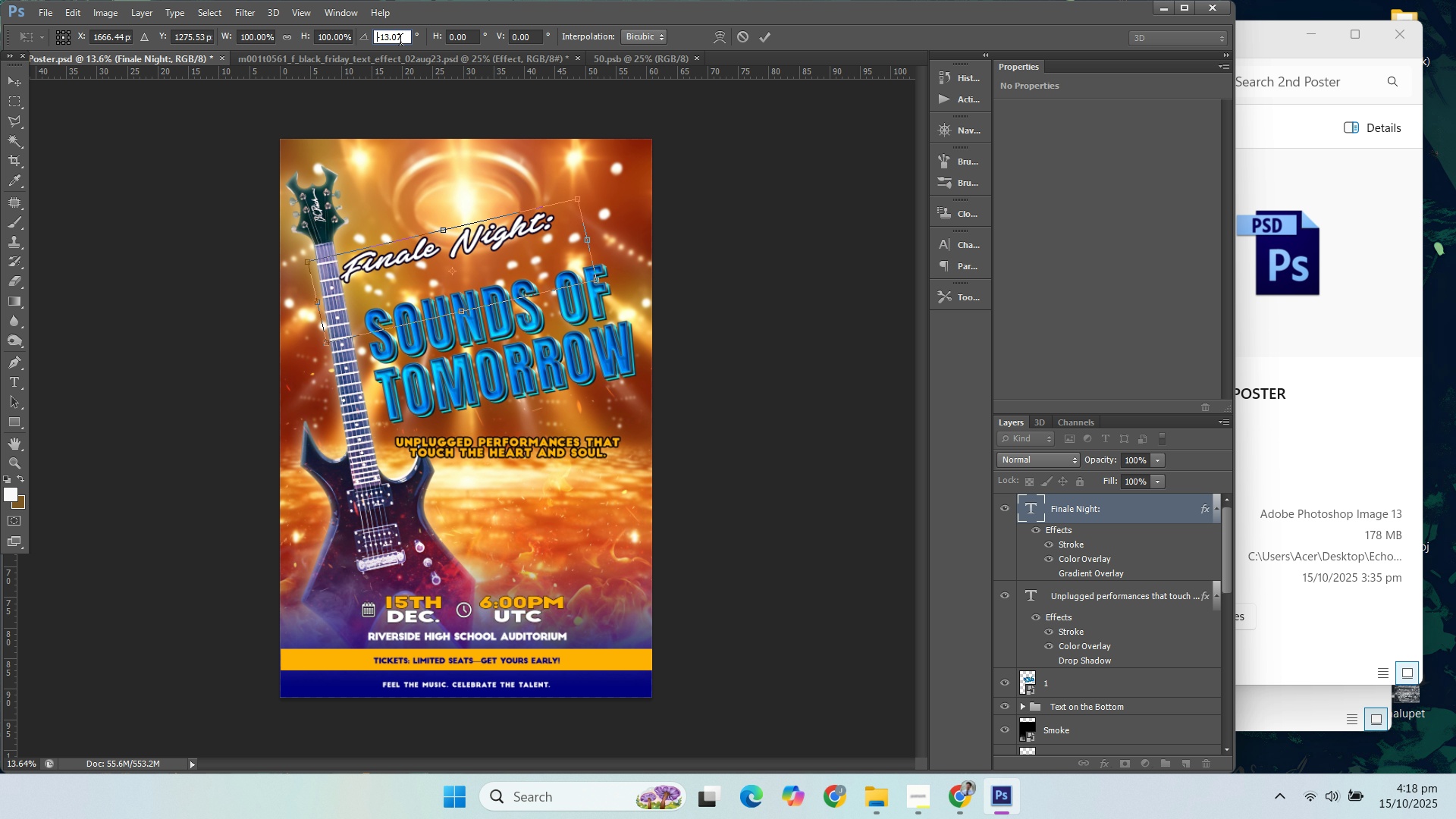 
double_click([400, 42])
 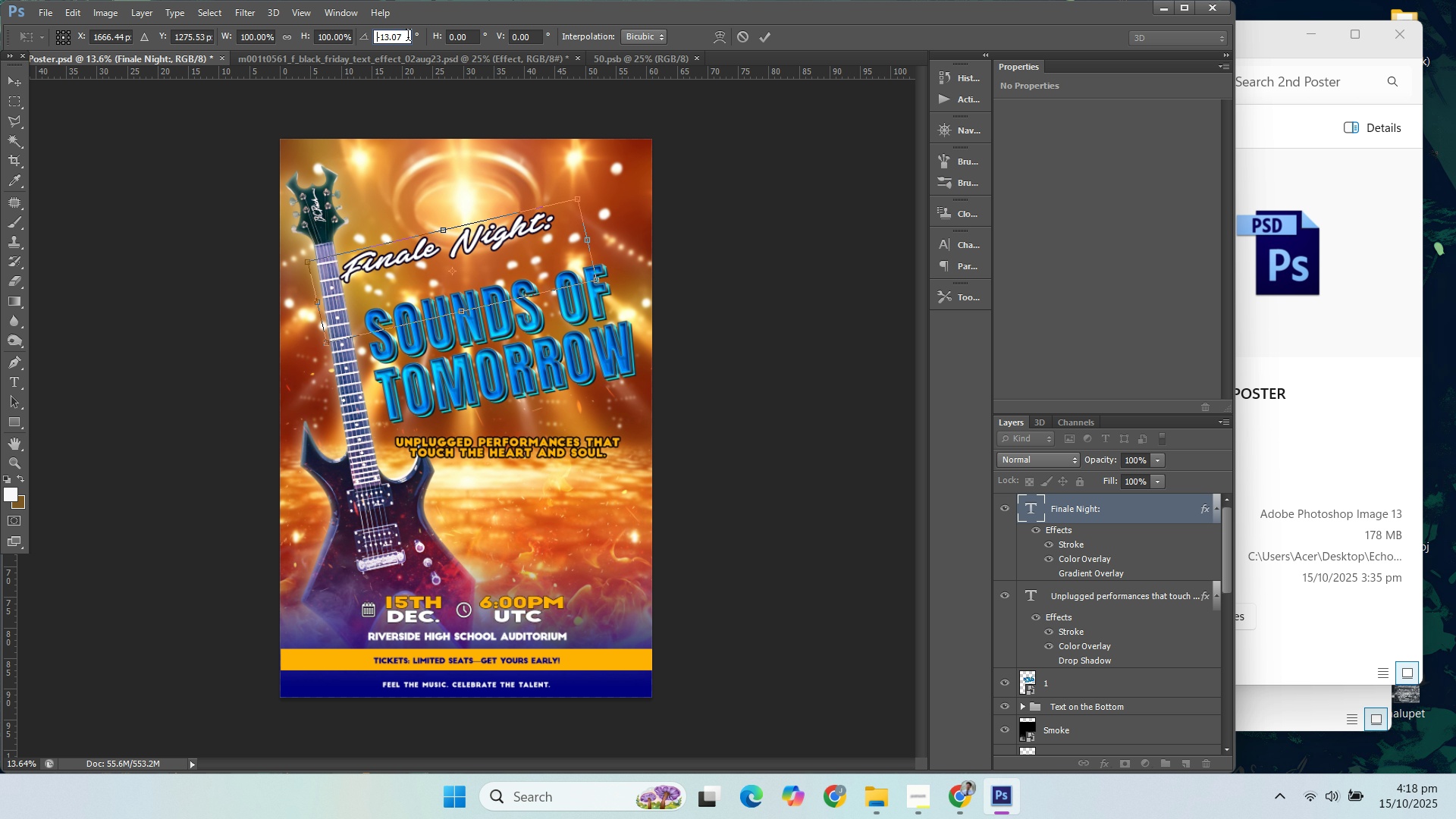 
left_click([408, 37])
 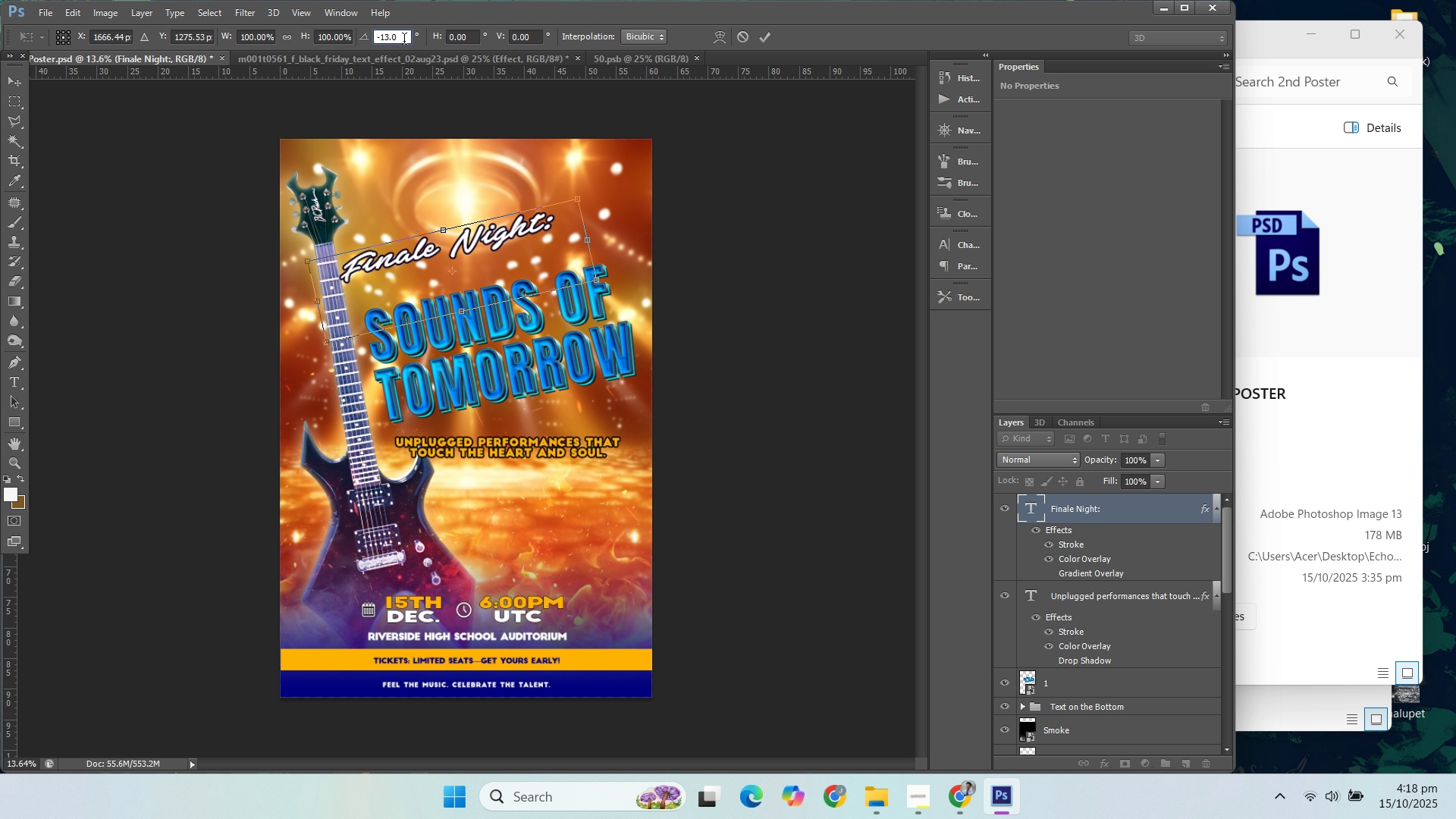 
key(Backspace)
 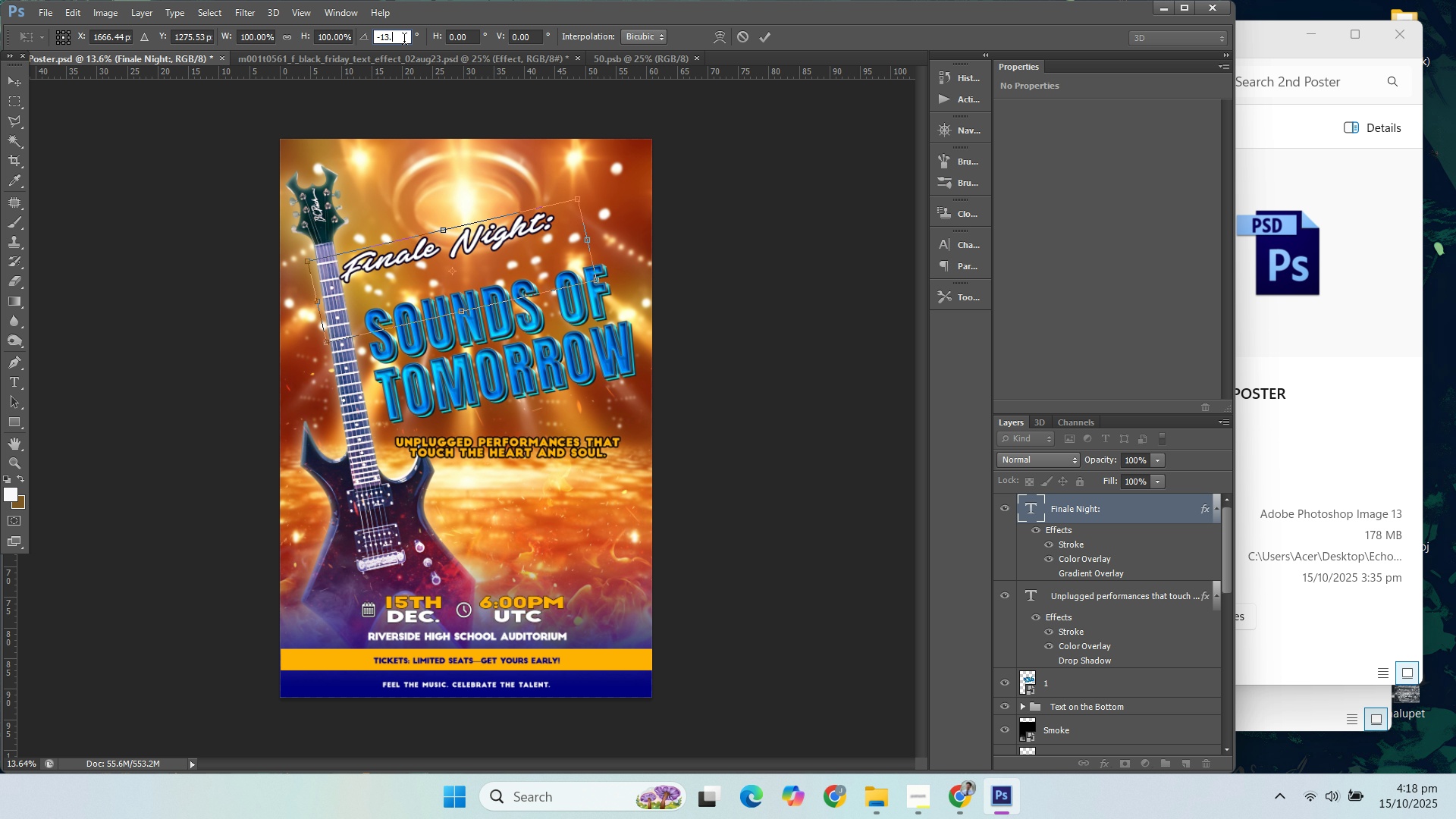 
key(Backspace)
 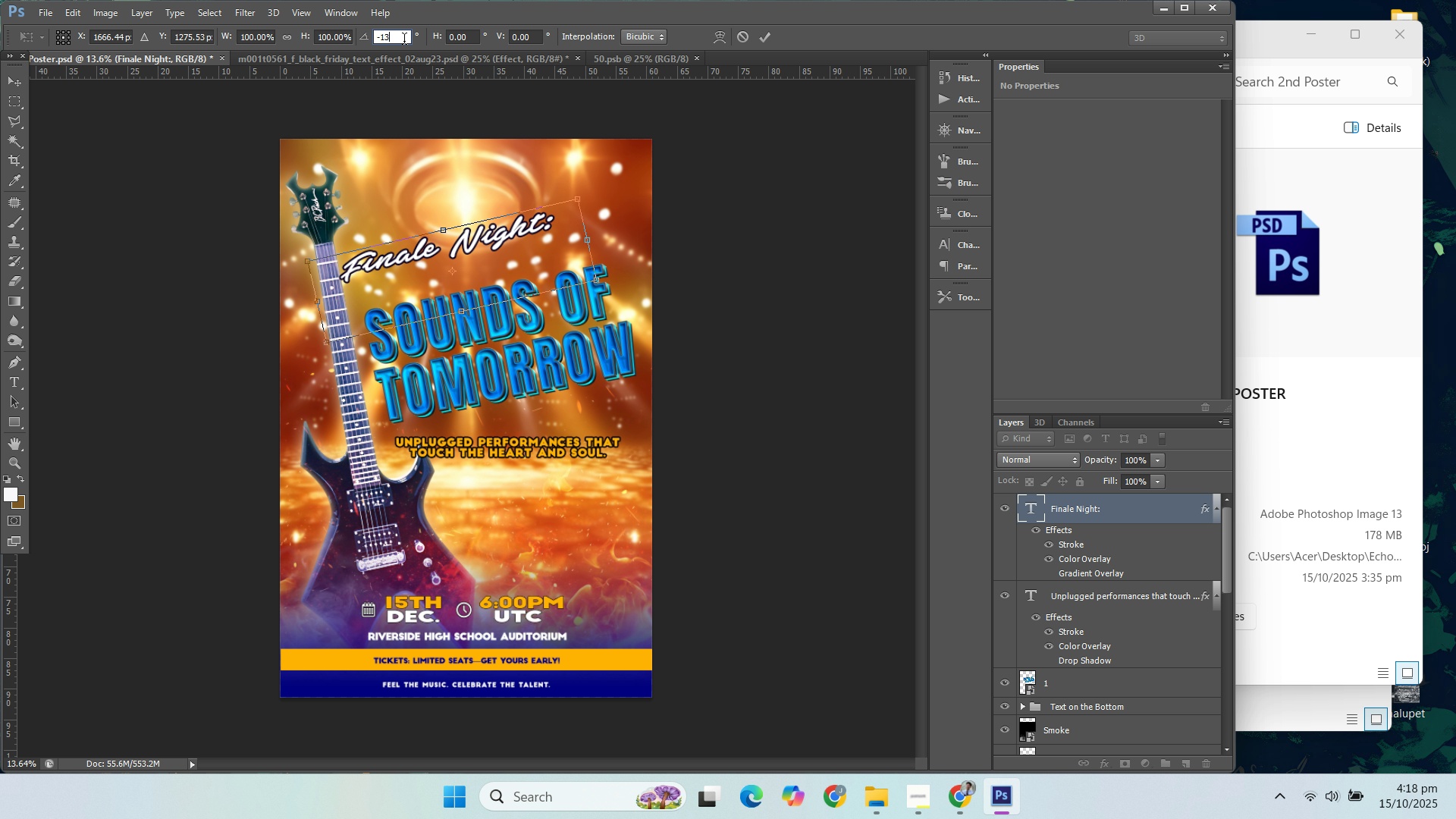 
key(Backspace)
 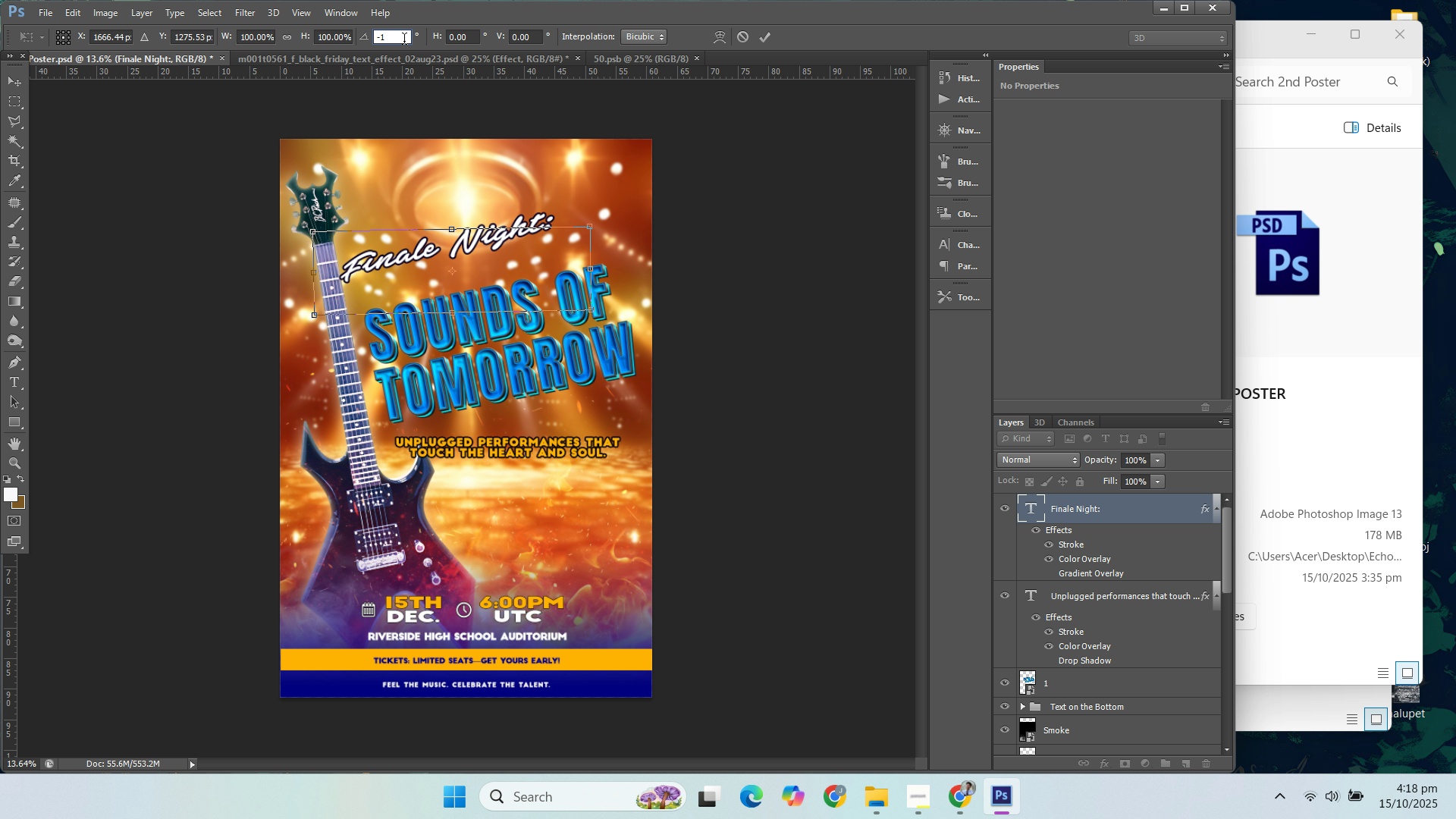 
key(Backspace)
 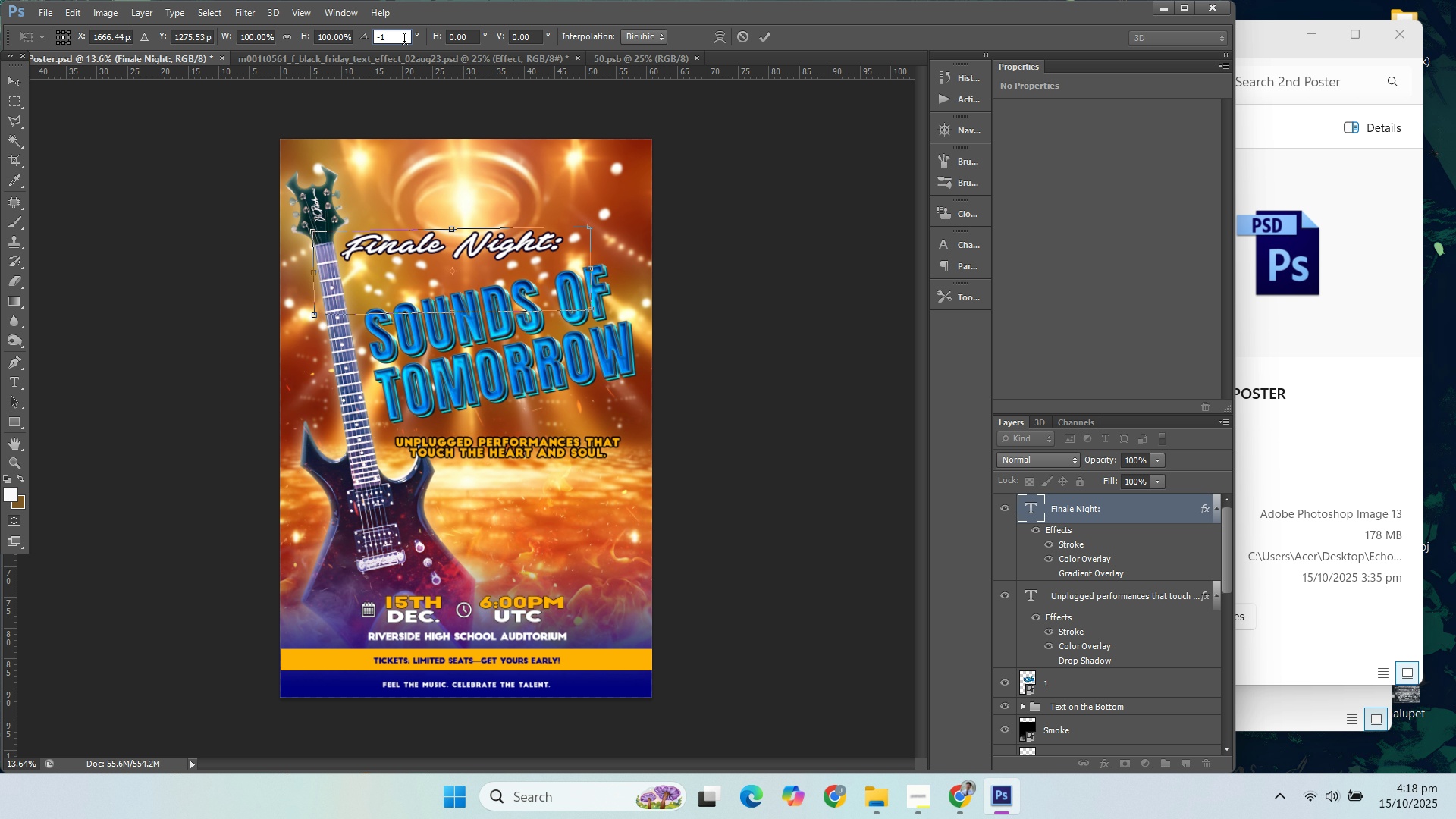 
key(1)
 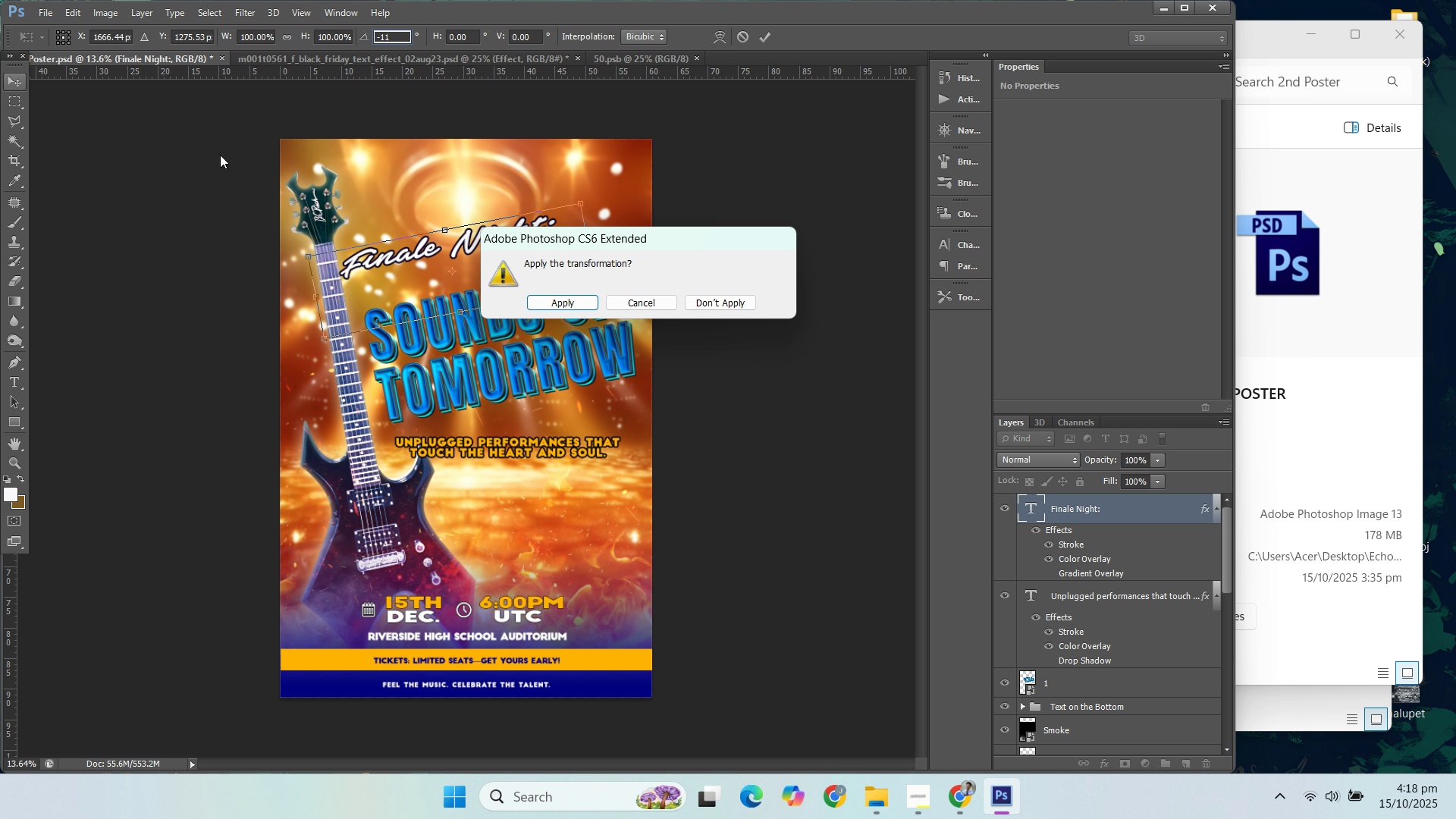 
left_click([585, 304])
 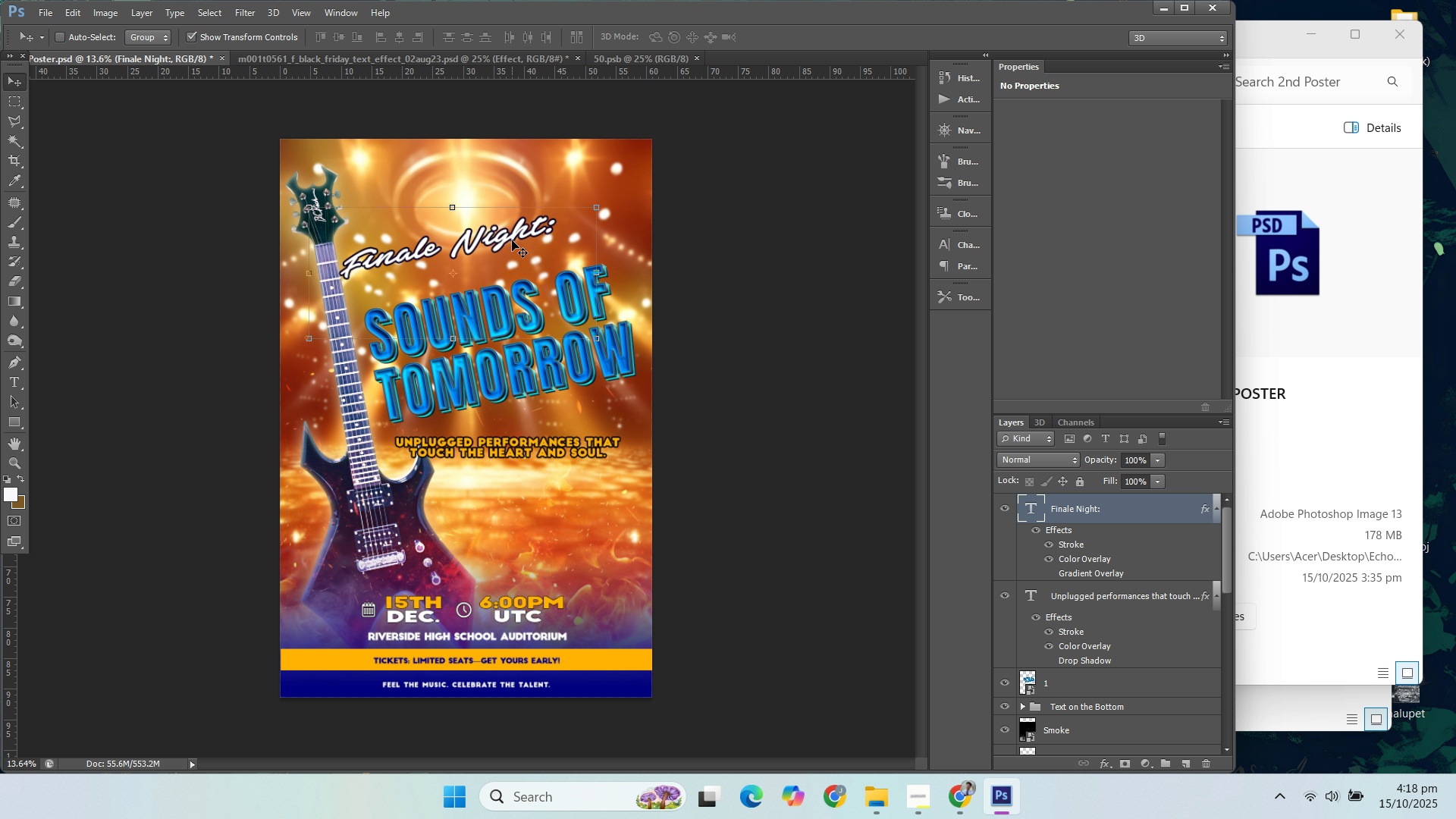 
left_click_drag(start_coordinate=[513, 240], to_coordinate=[539, 272])
 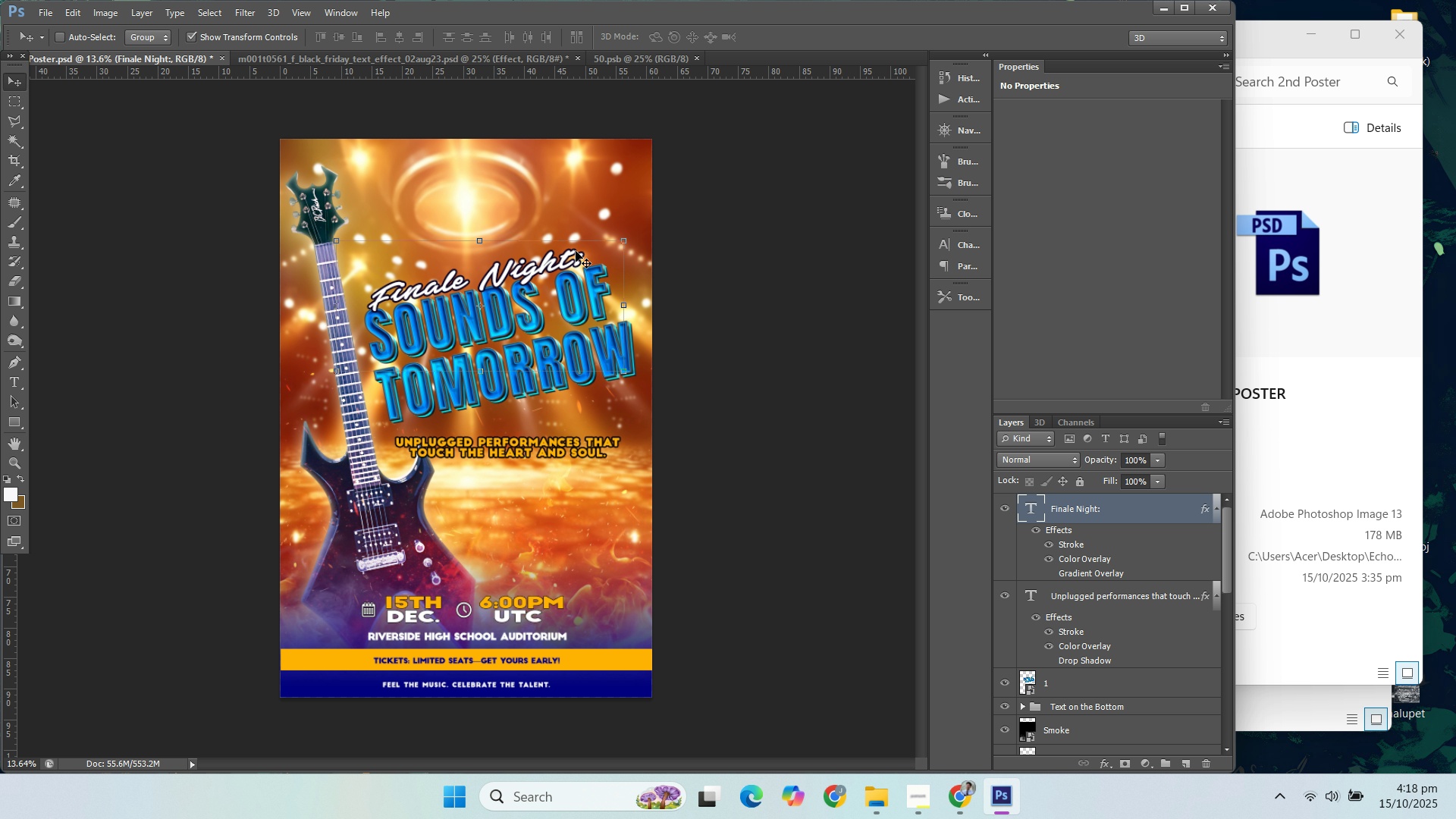 
key(ArrowUp)
 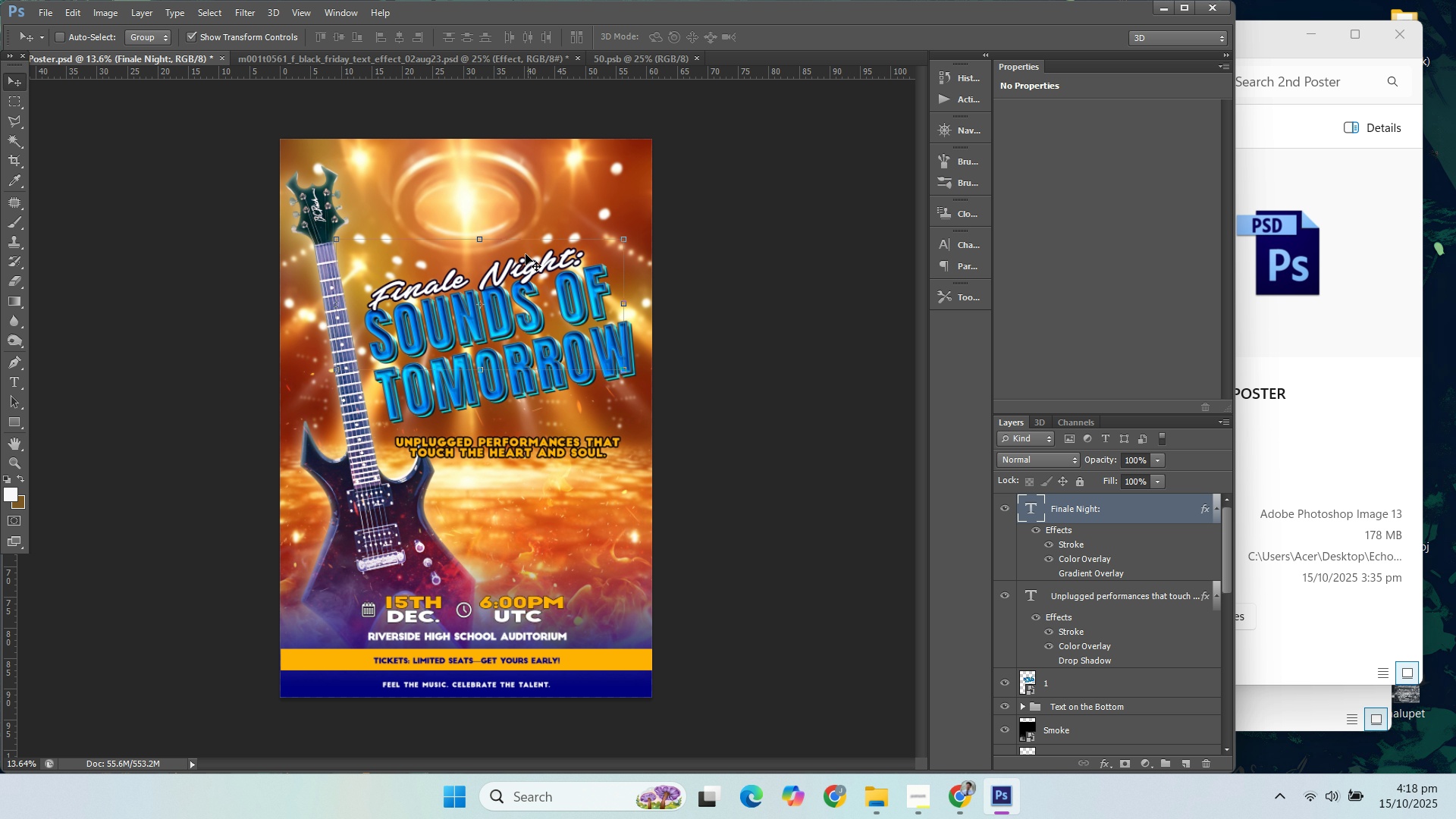 
key(ArrowUp)
 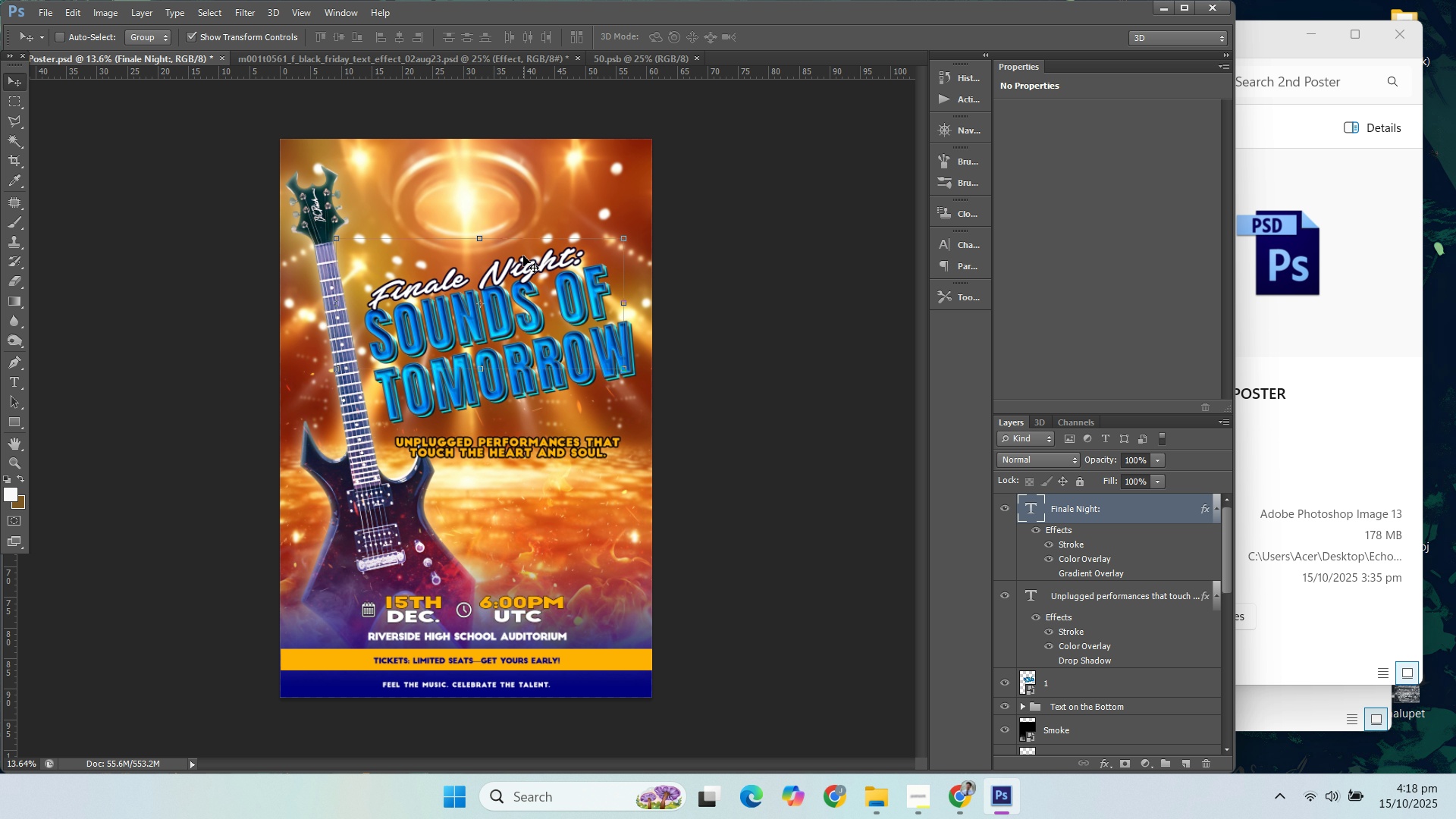 
key(ArrowUp)
 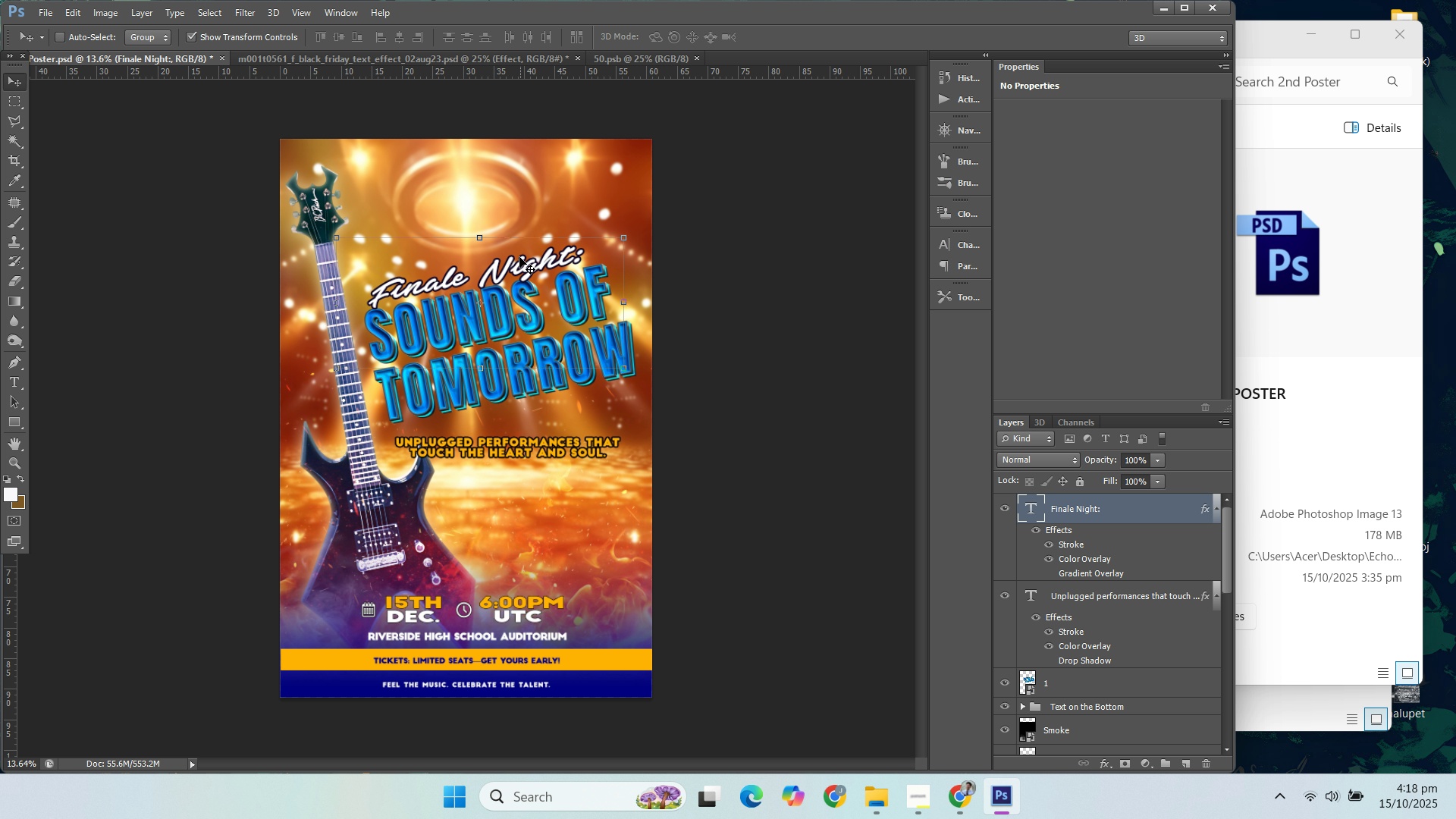 
key(ArrowUp)
 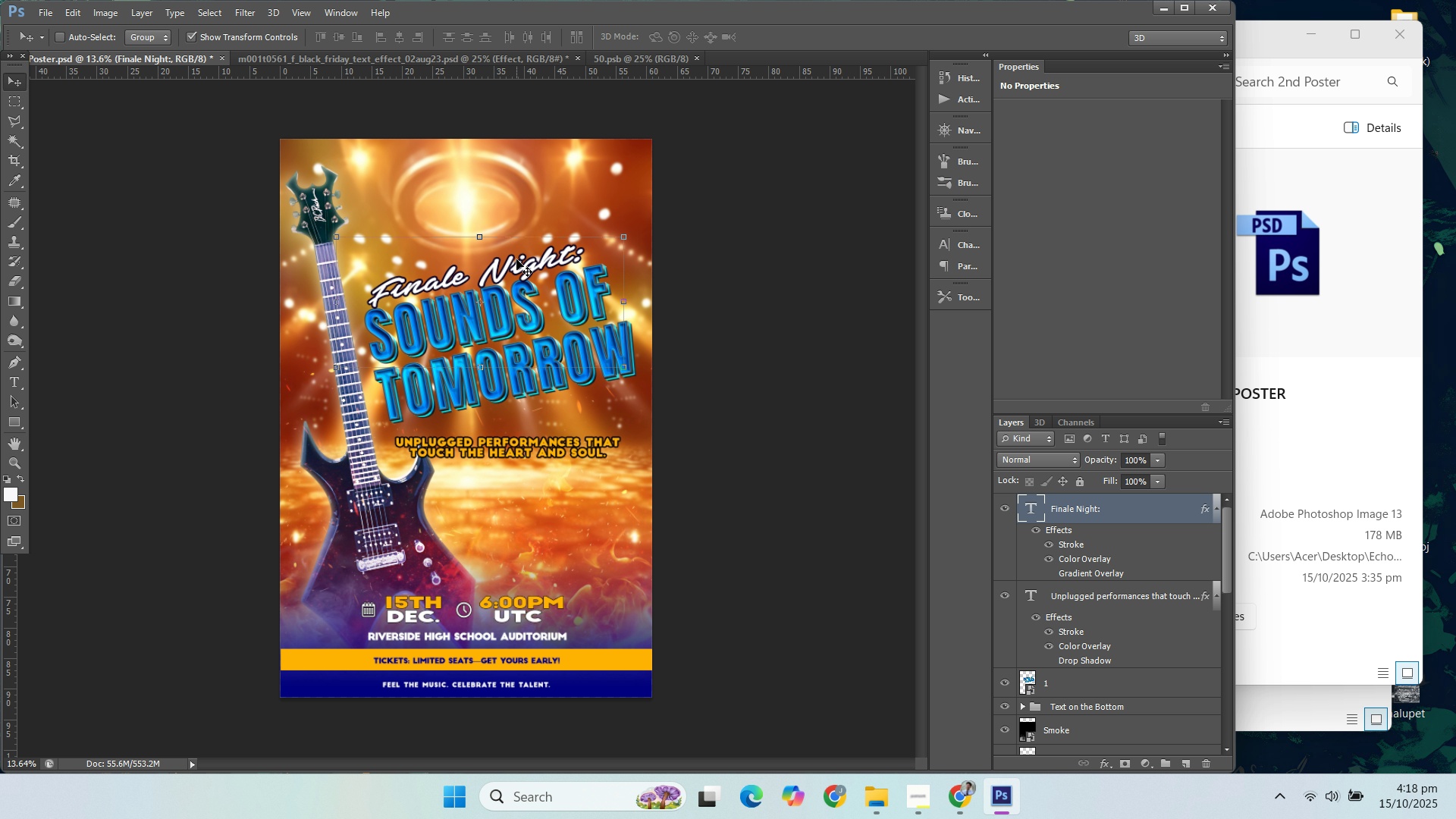 
key(ArrowUp)
 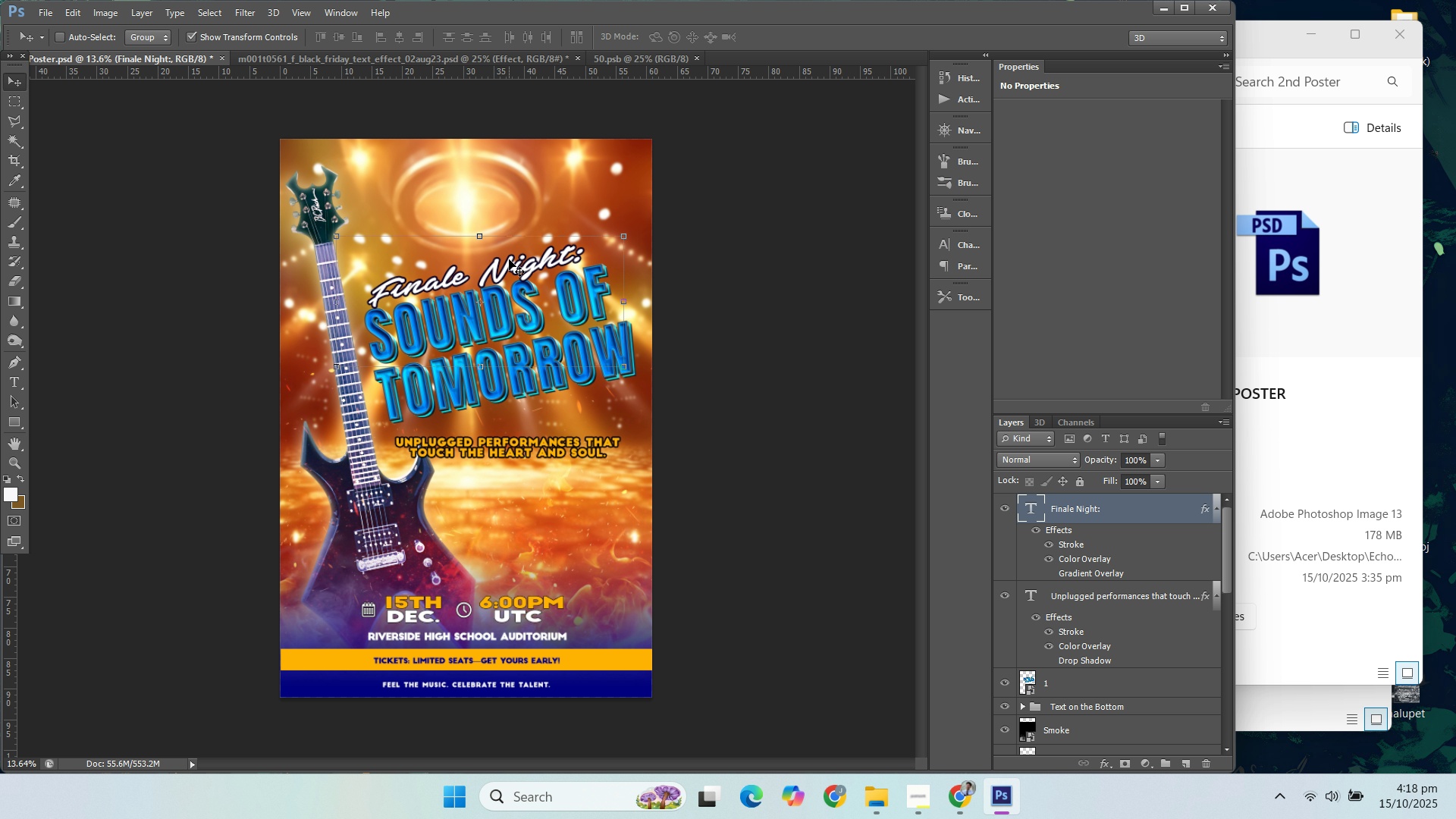 
key(ArrowUp)
 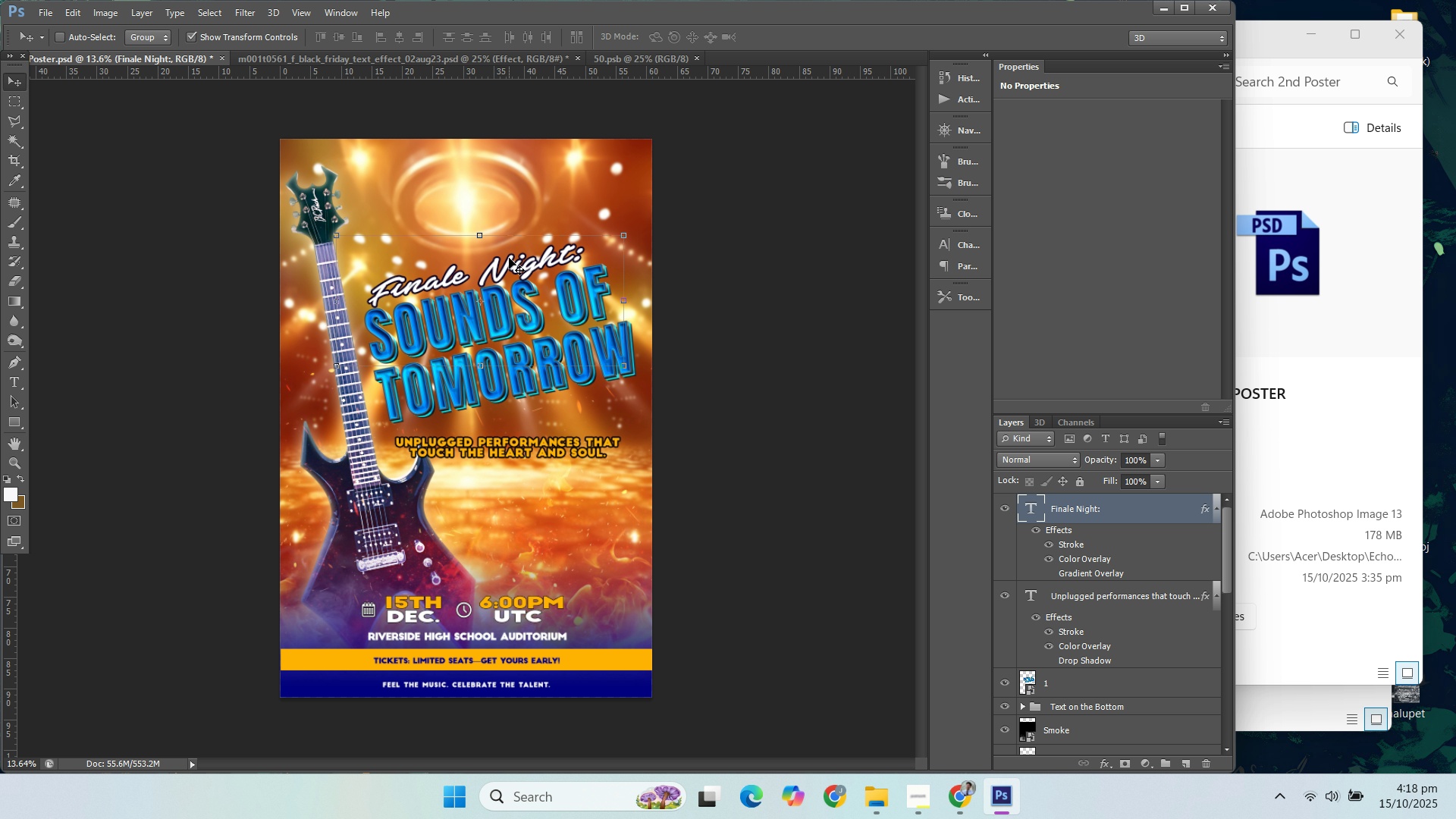 
key(ArrowUp)
 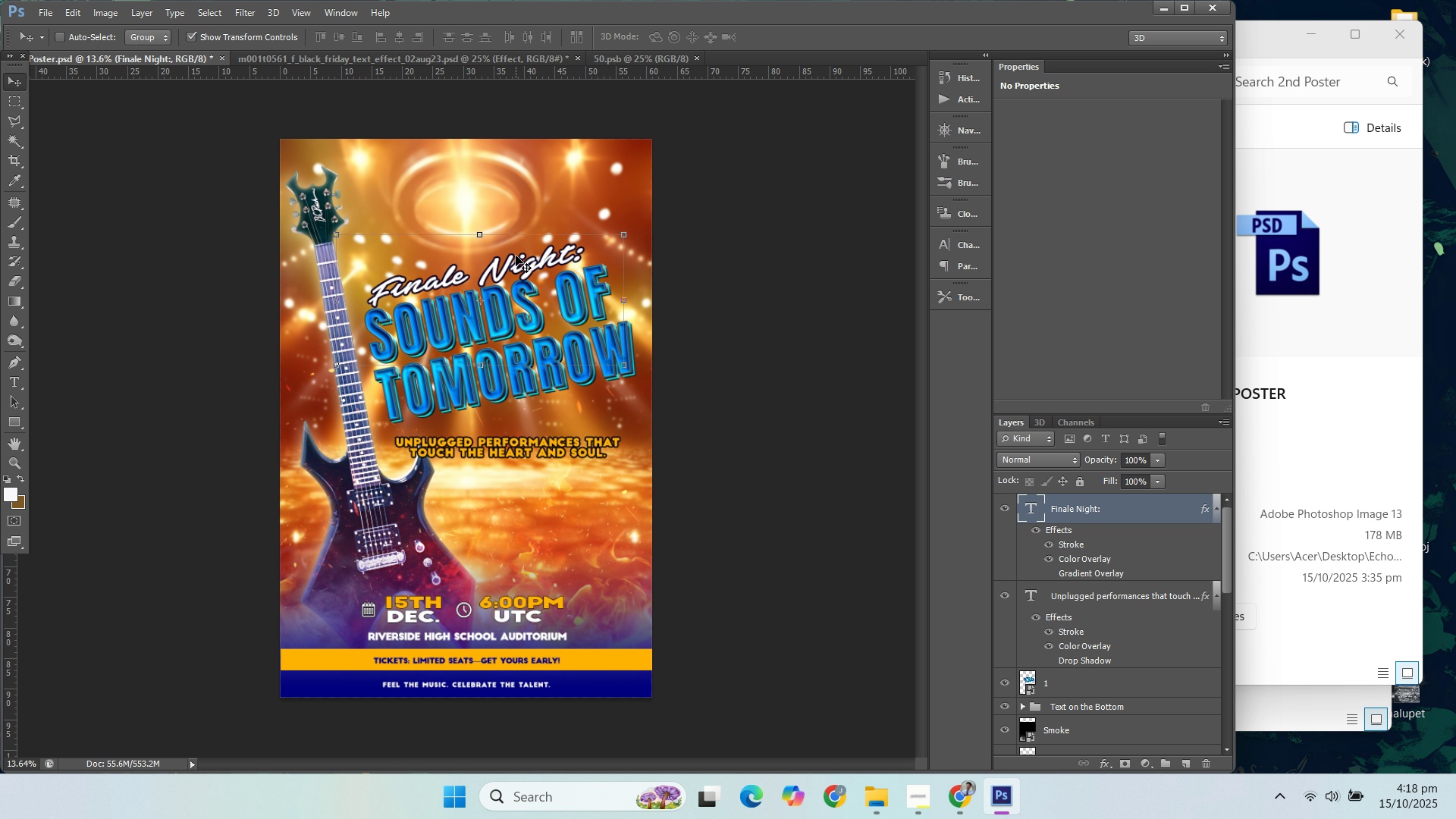 
key(ArrowUp)
 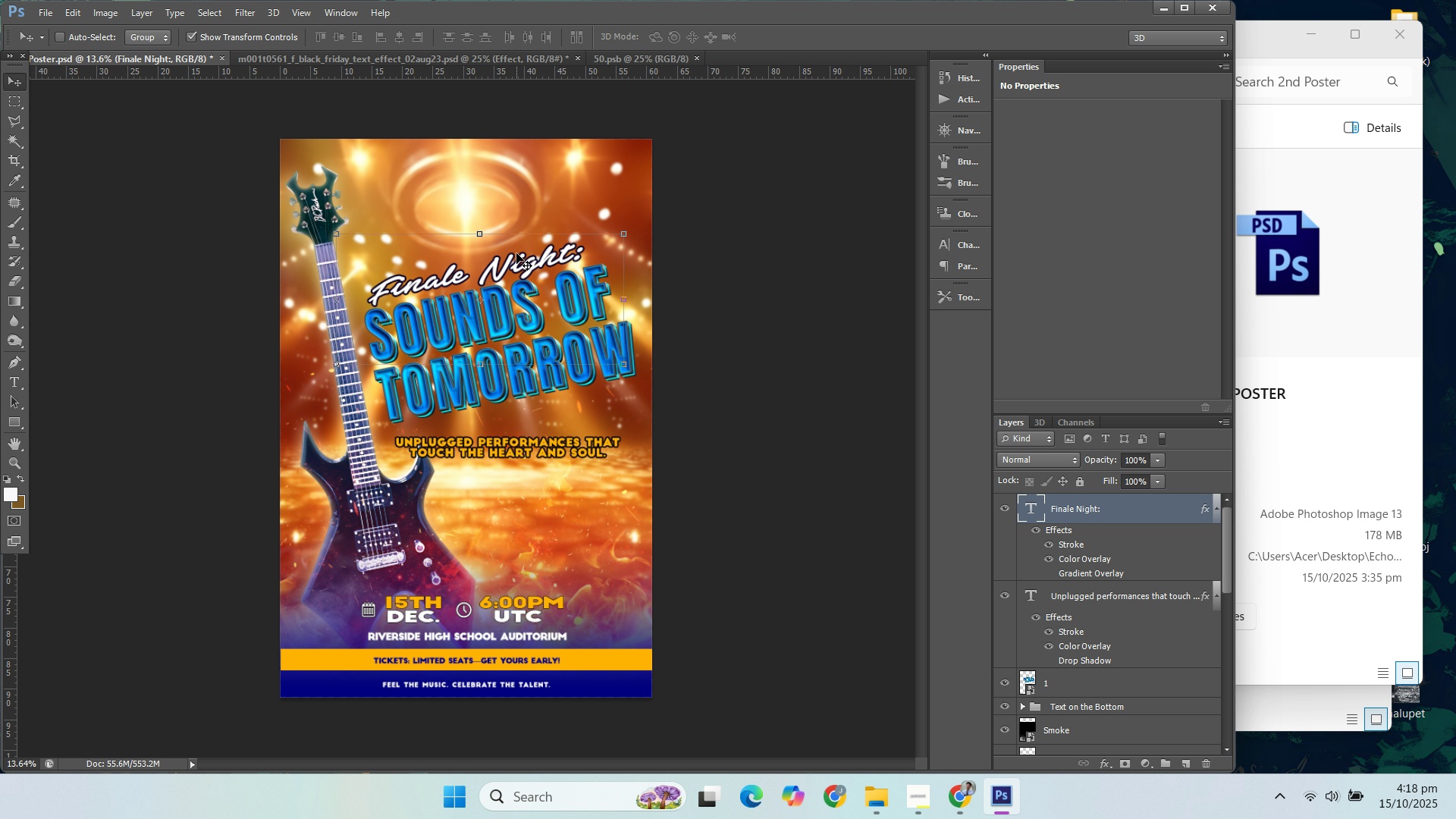 
key(ArrowUp)
 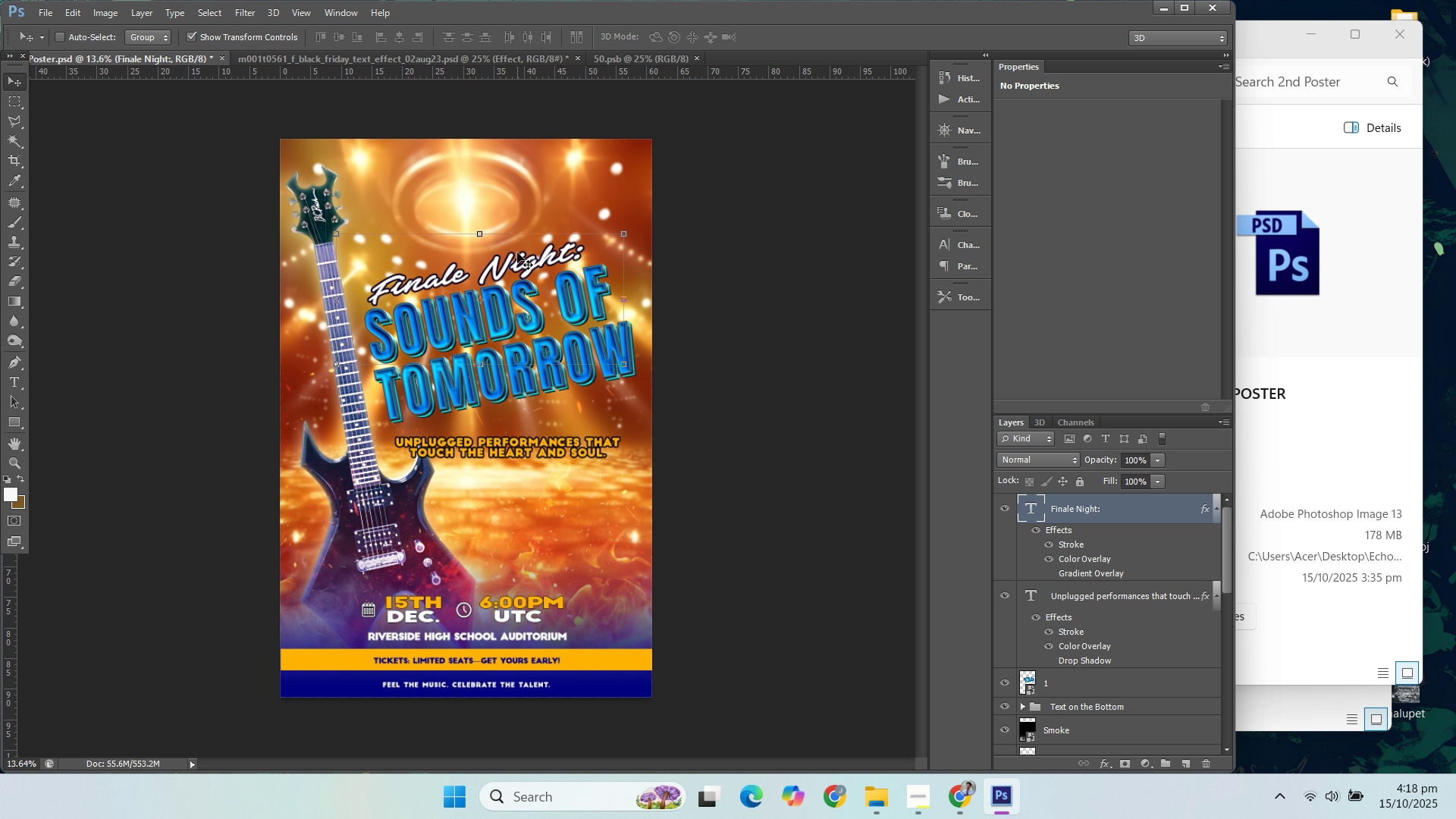 
key(ArrowUp)
 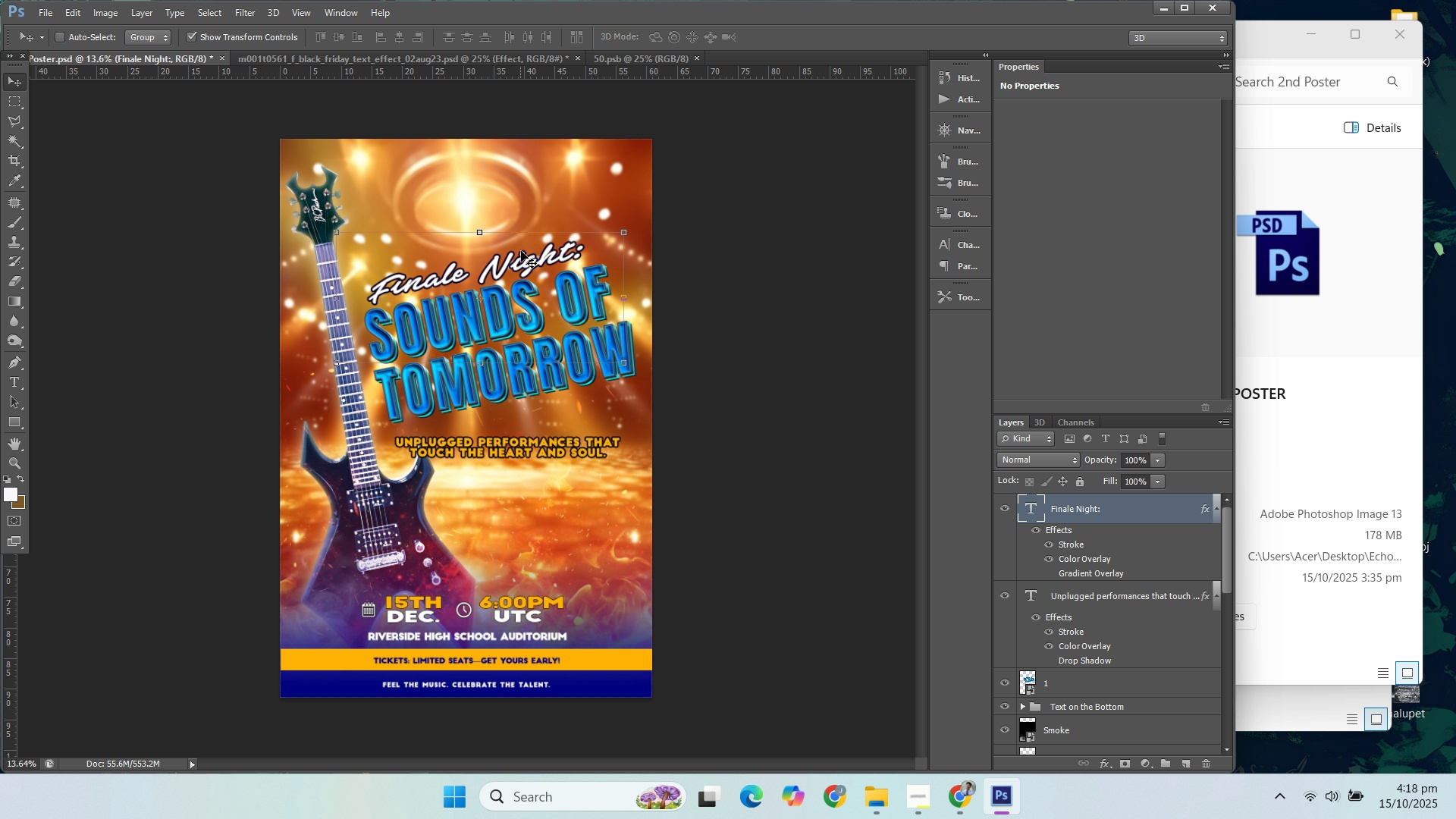 
key(ArrowUp)
 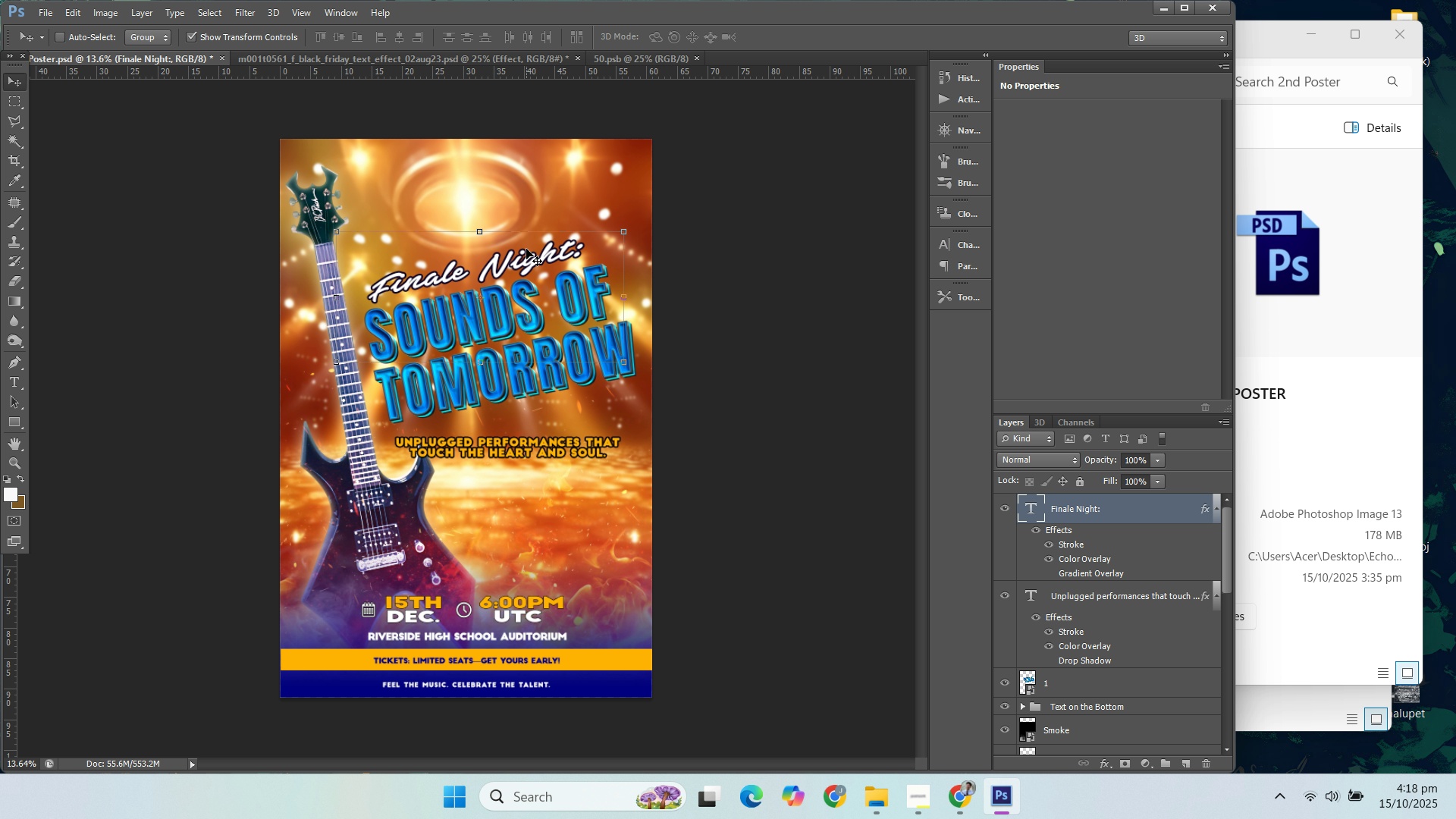 
key(ArrowUp)
 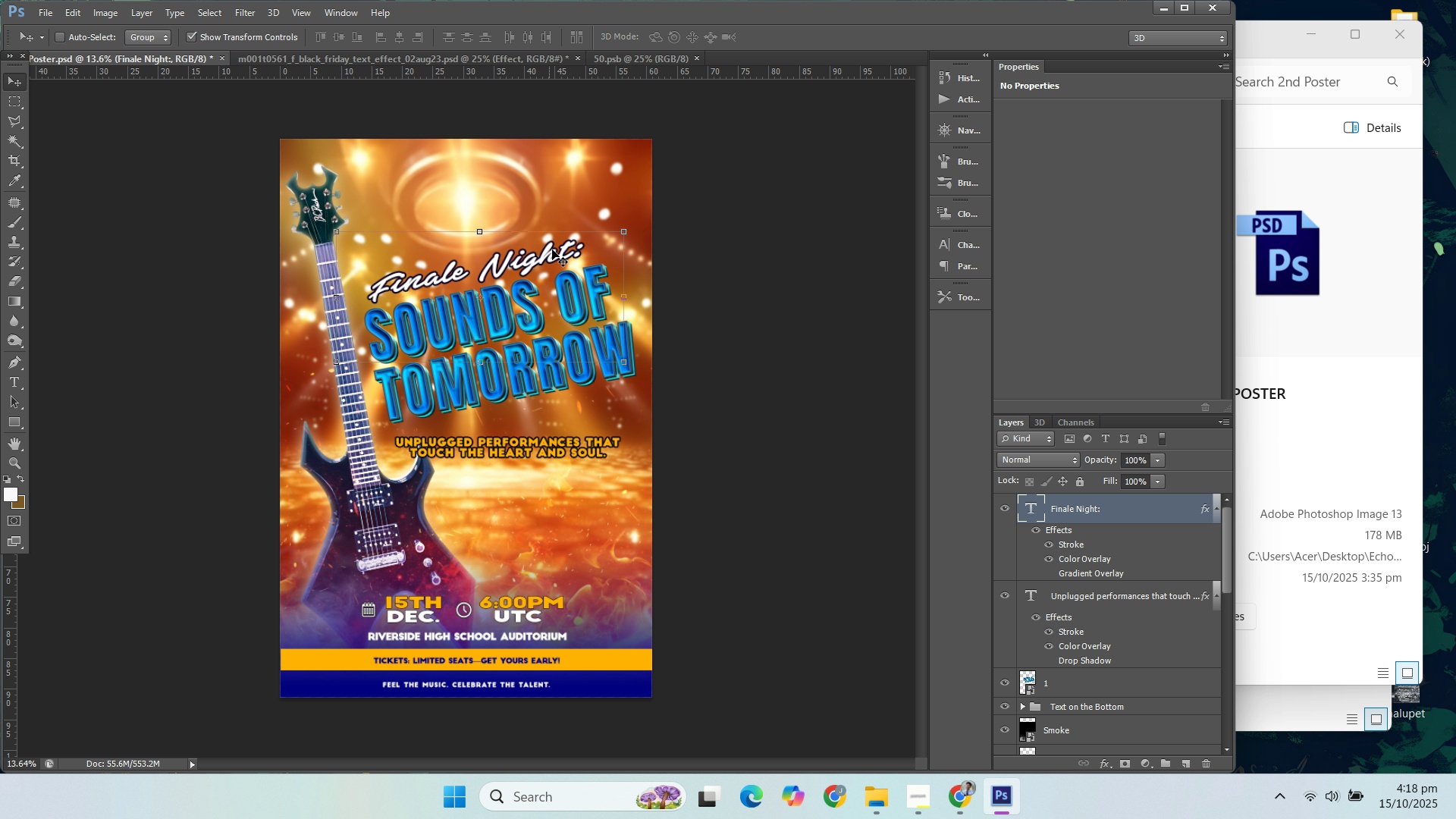 
key(ArrowDown)
 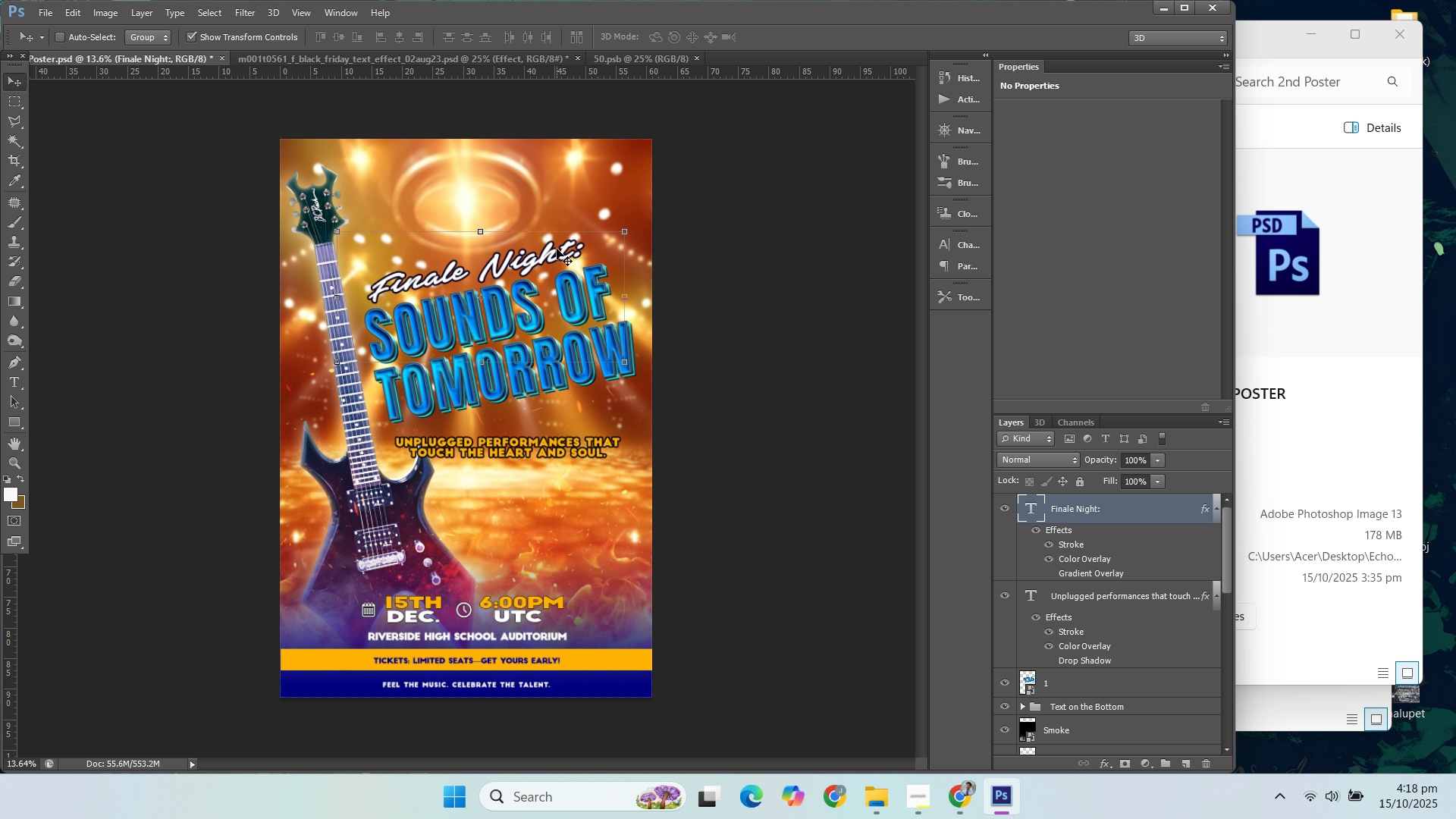 
key(ArrowRight)
 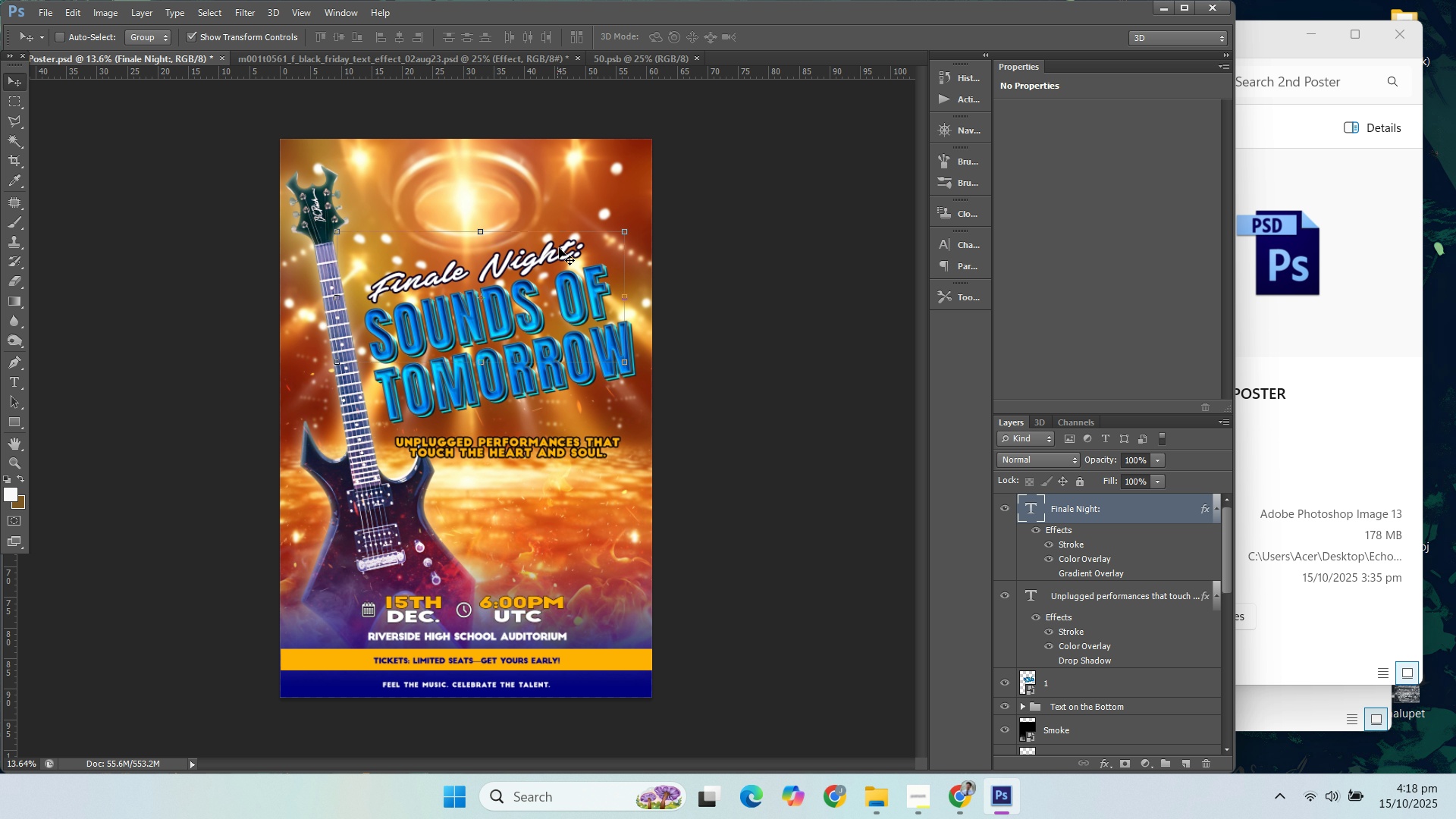 
key(ArrowLeft)
 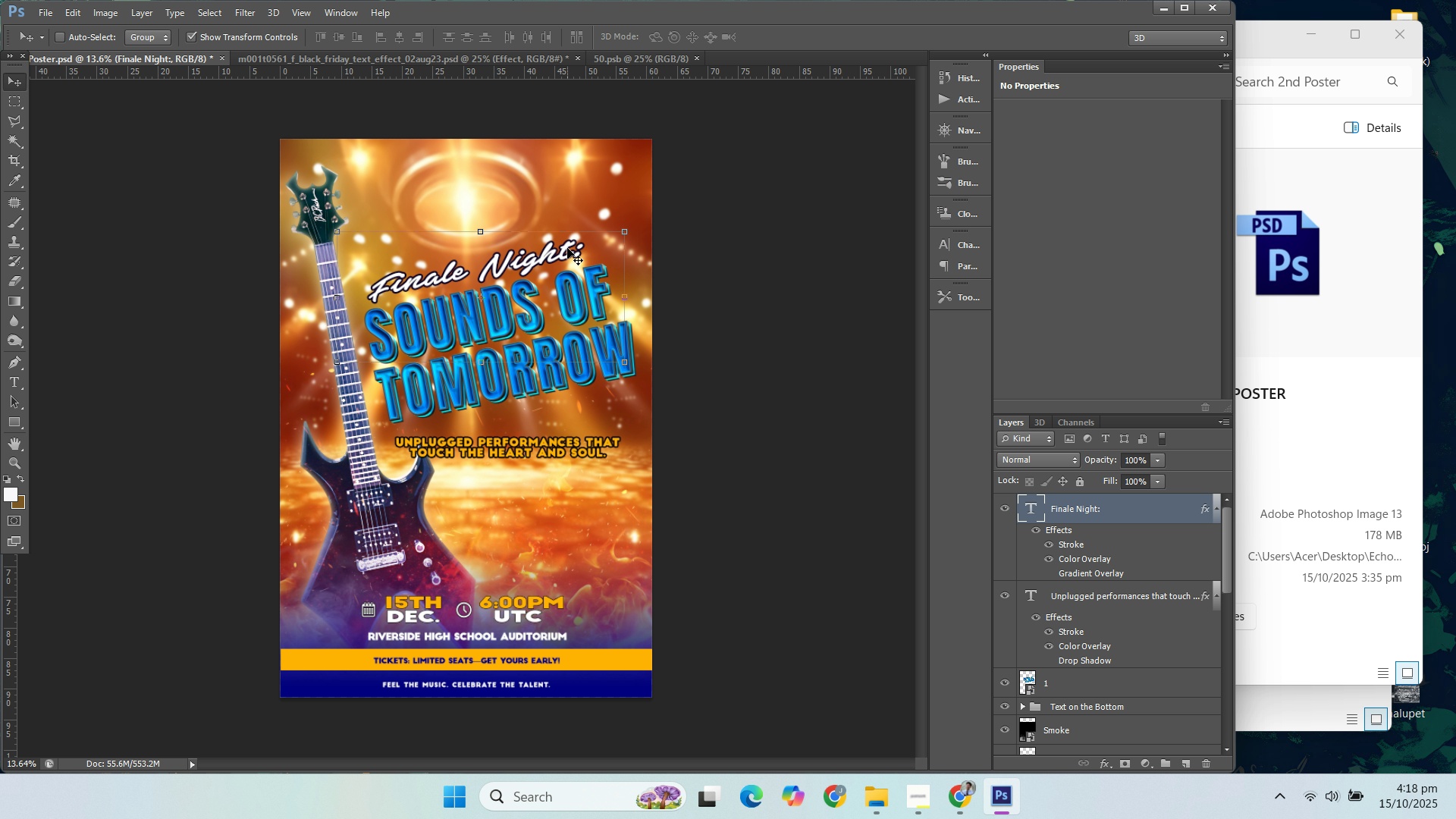 
key(ArrowRight)
 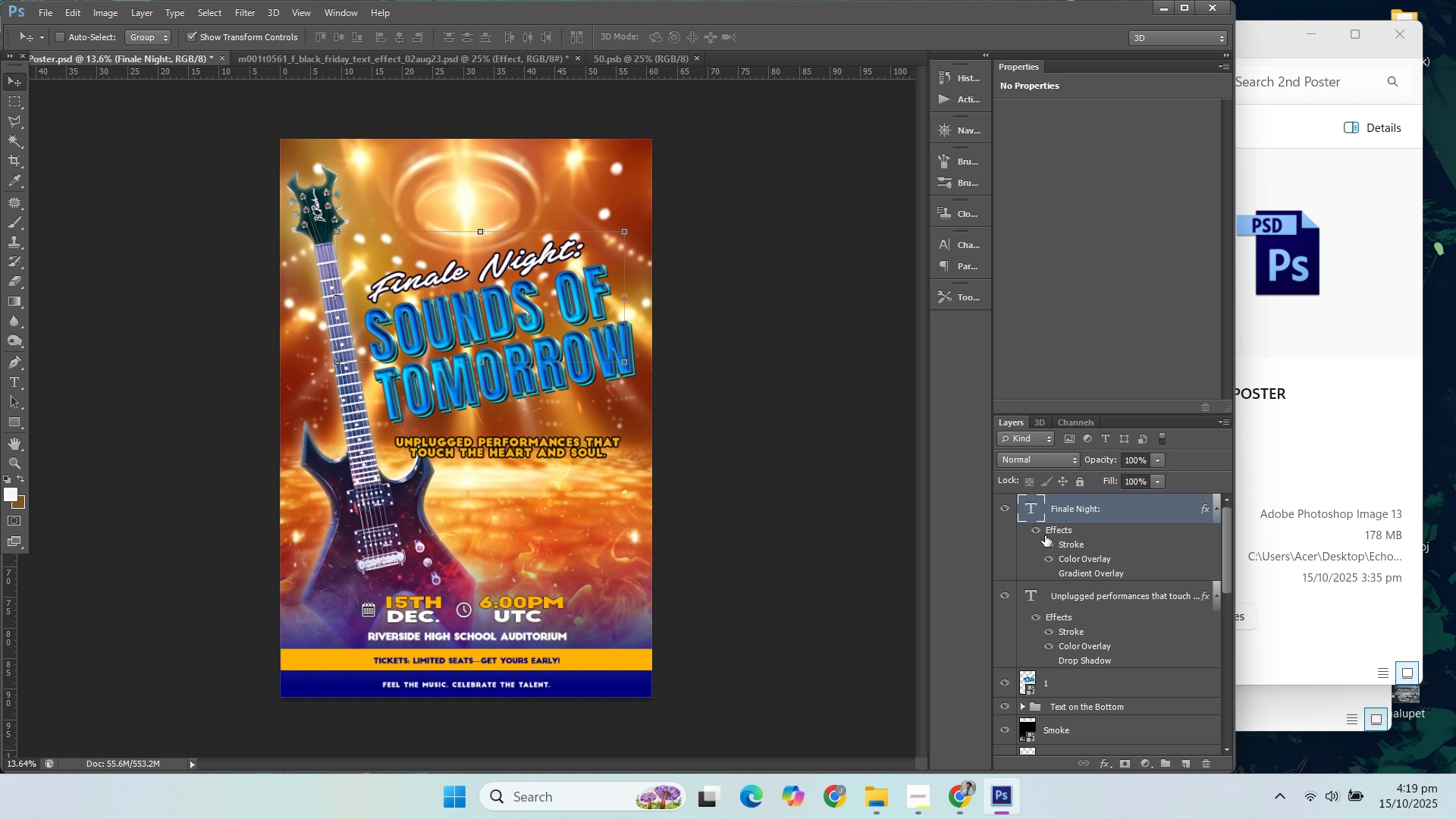 
left_click([1067, 592])
 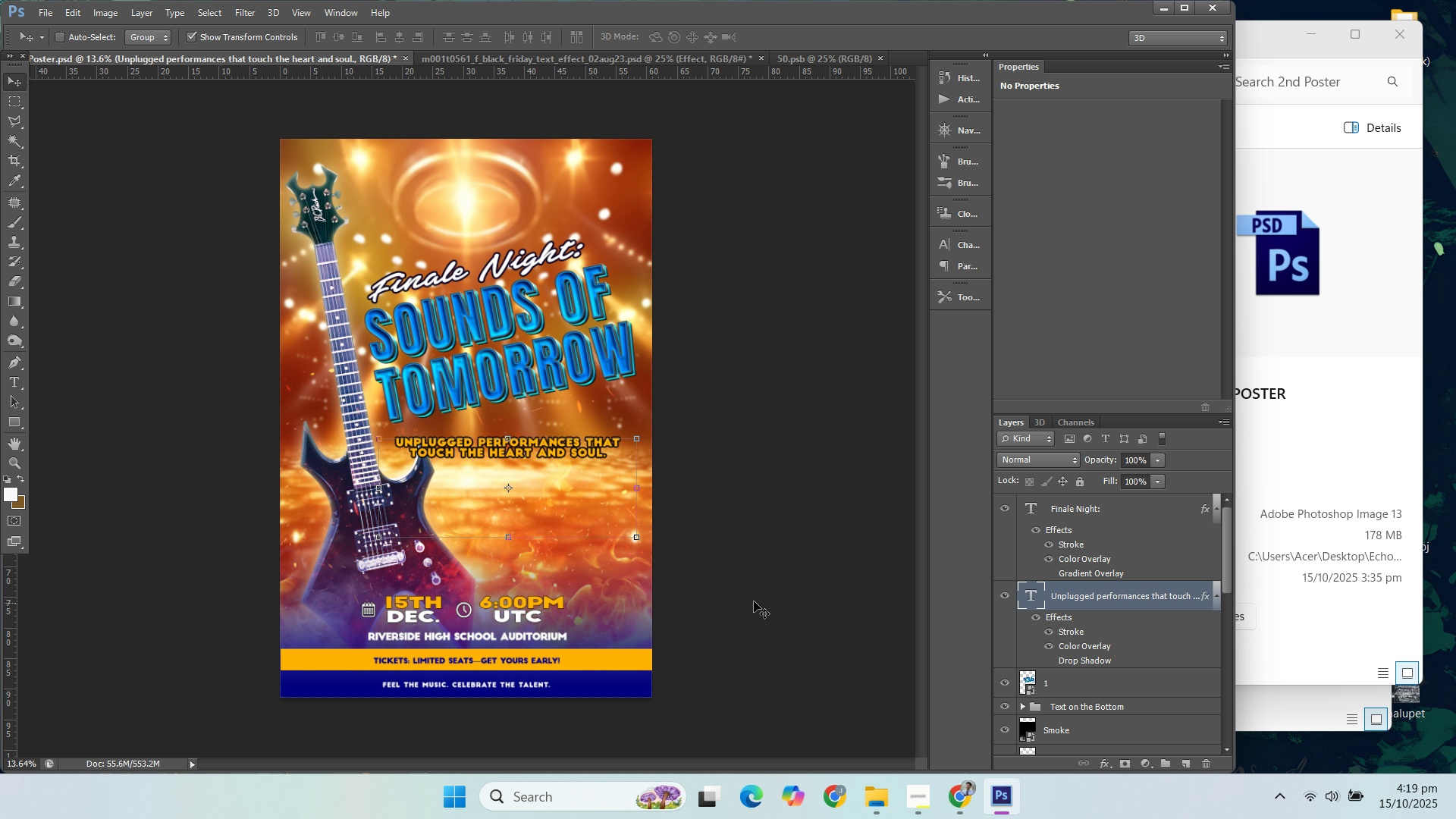 
scroll: coordinate [1023, 682], scroll_direction: down, amount: 3.0
 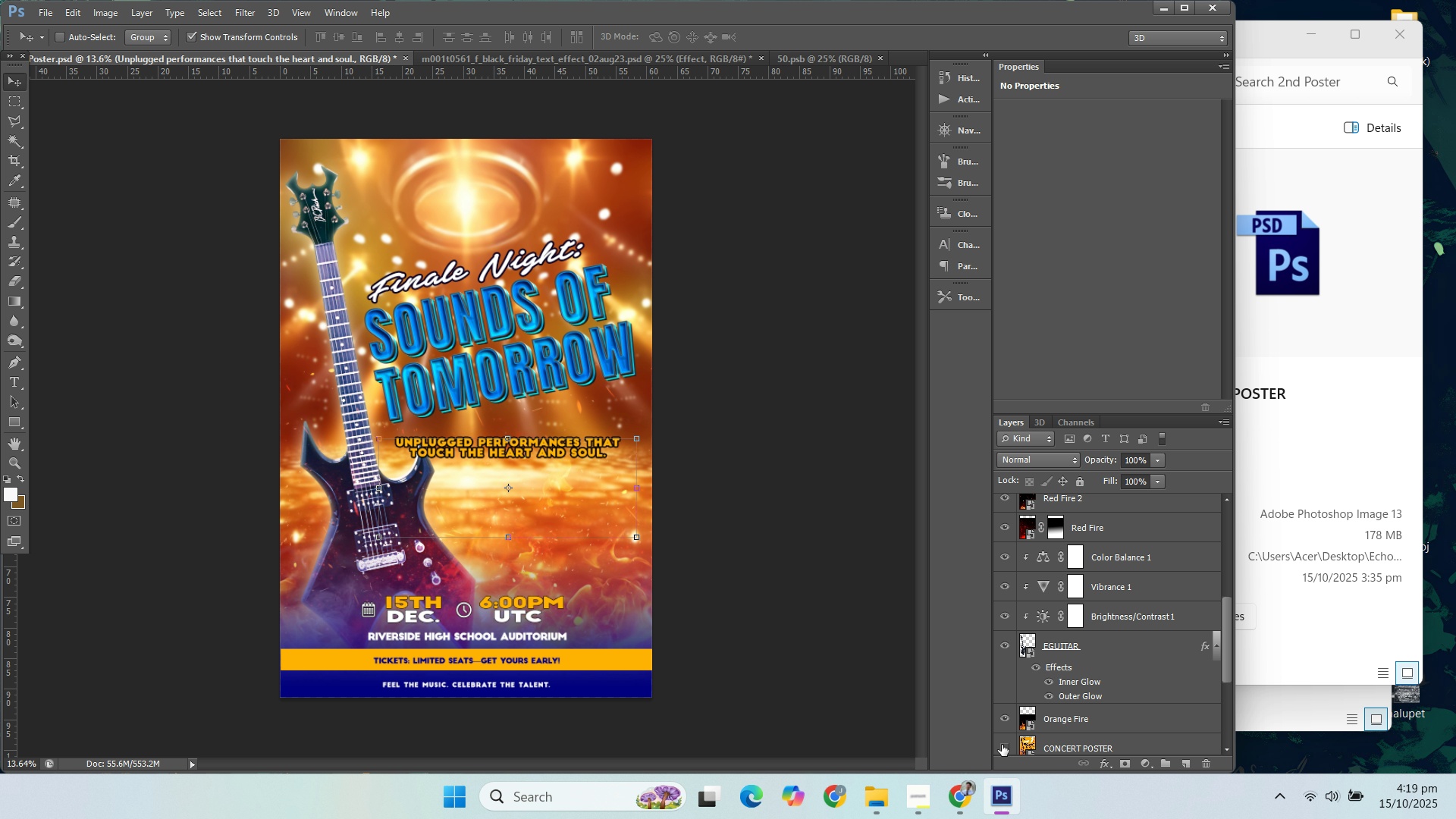 
left_click([1002, 745])
 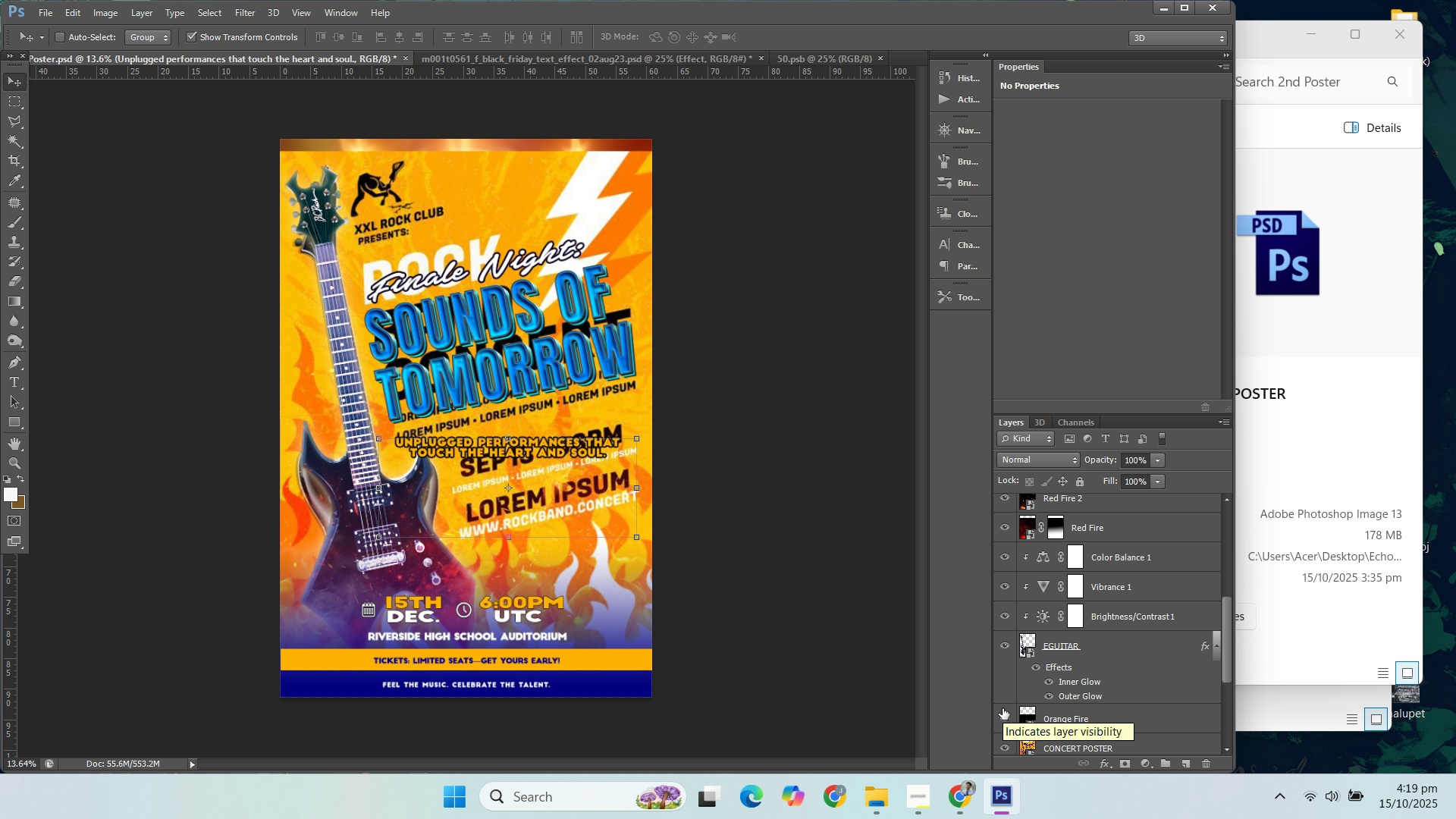 
left_click([1002, 742])
 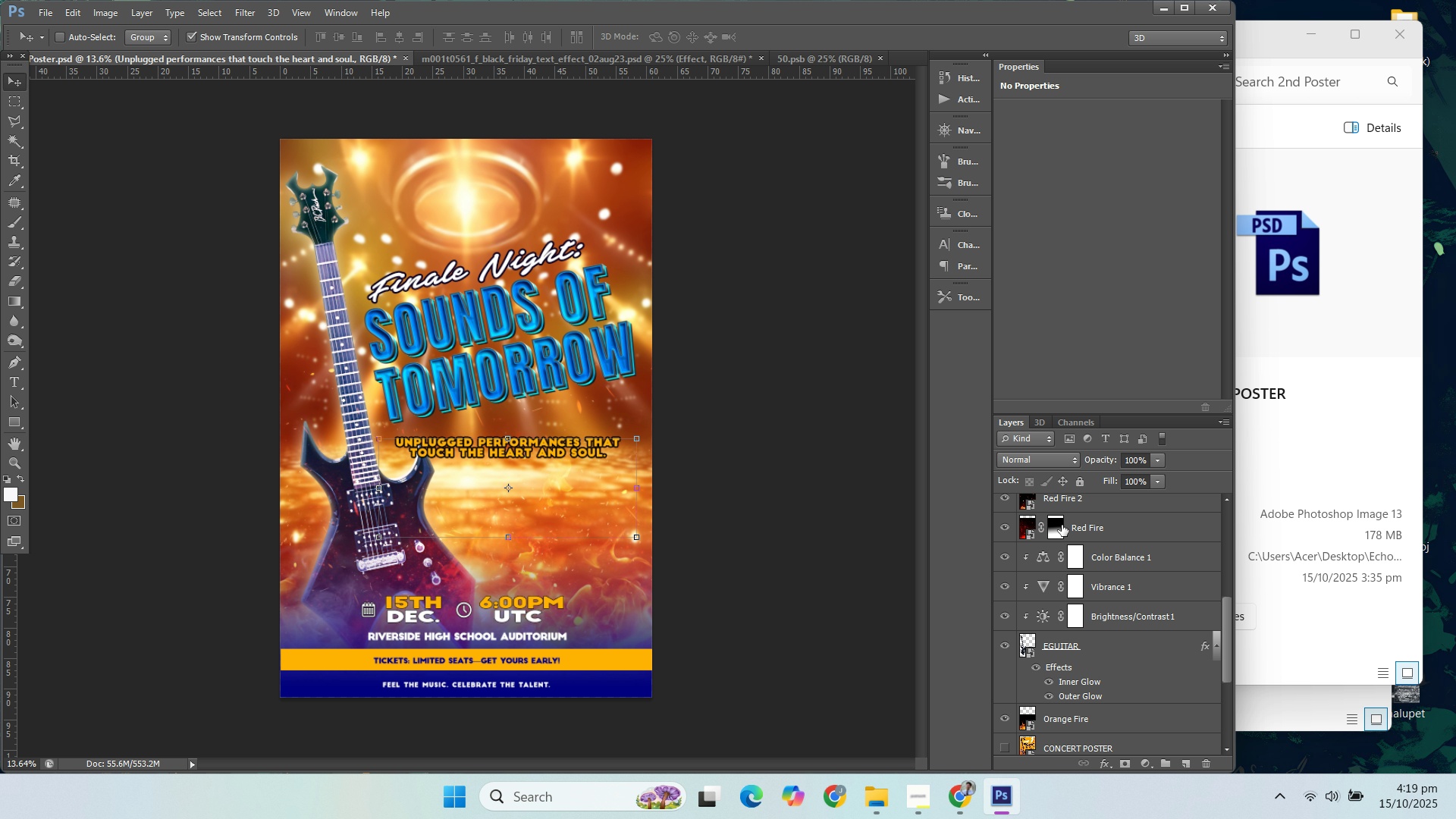 
scroll: coordinate [1050, 547], scroll_direction: up, amount: 6.0
 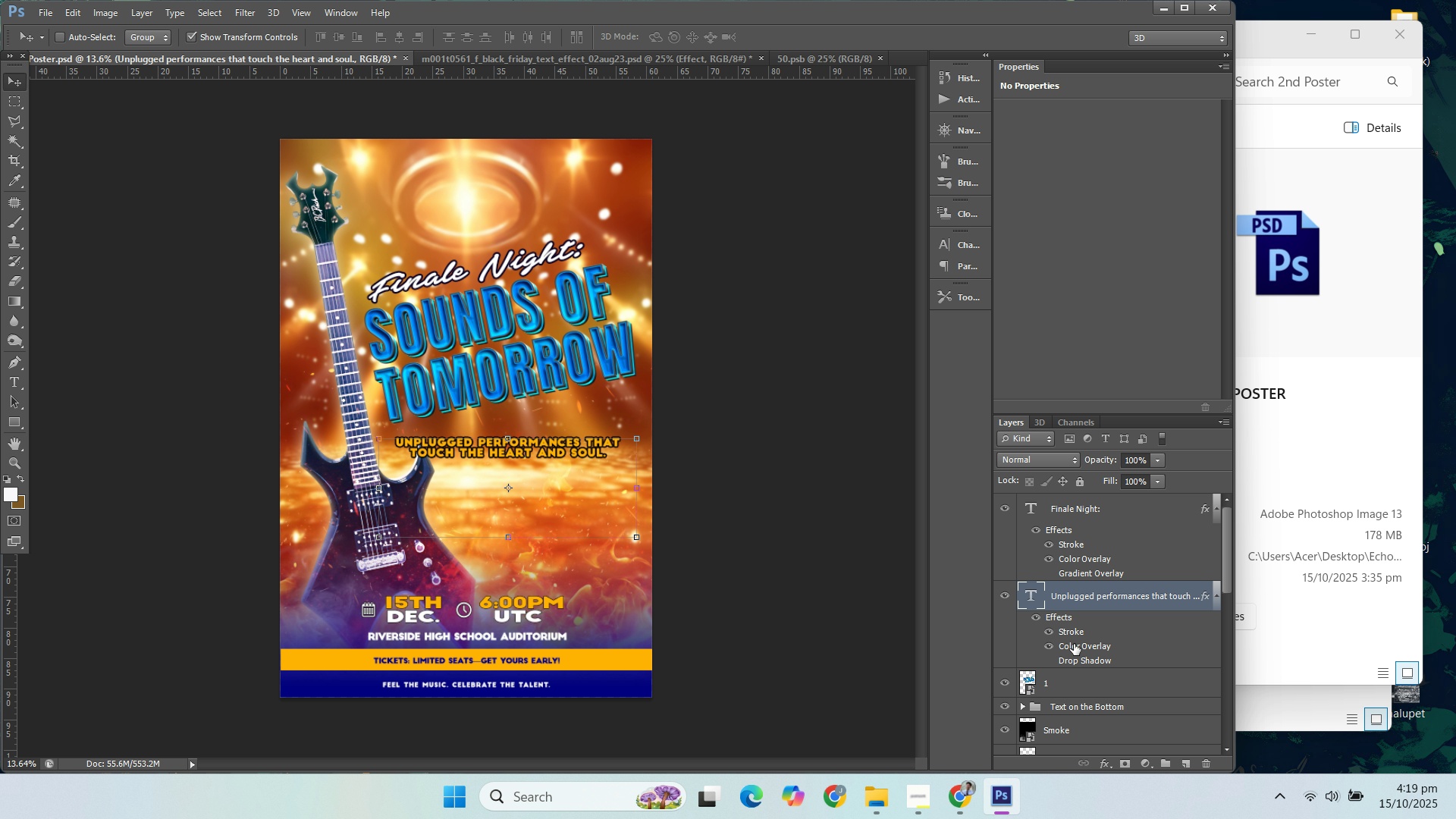 
double_click([1074, 644])
 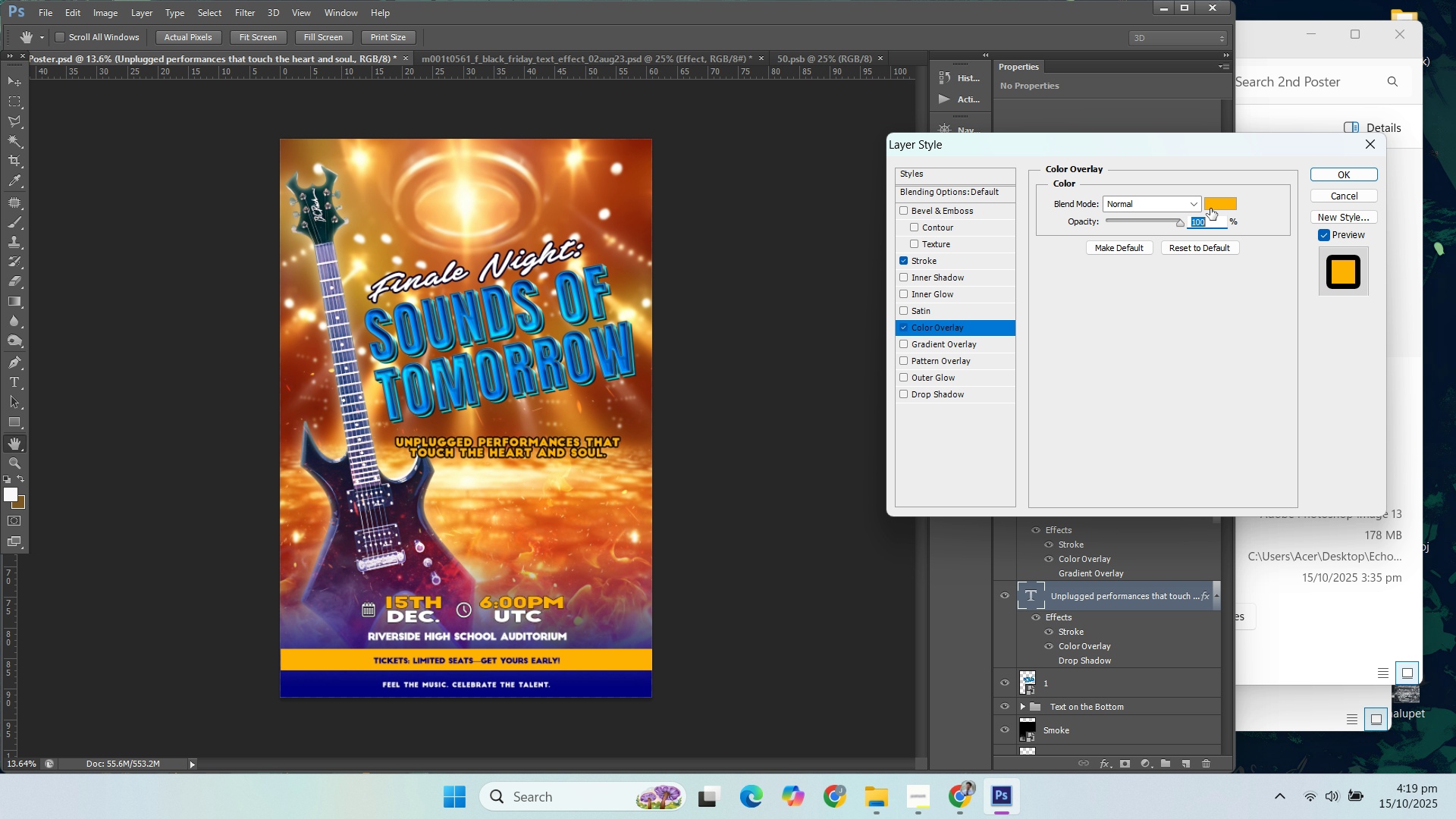 
left_click([1221, 209])
 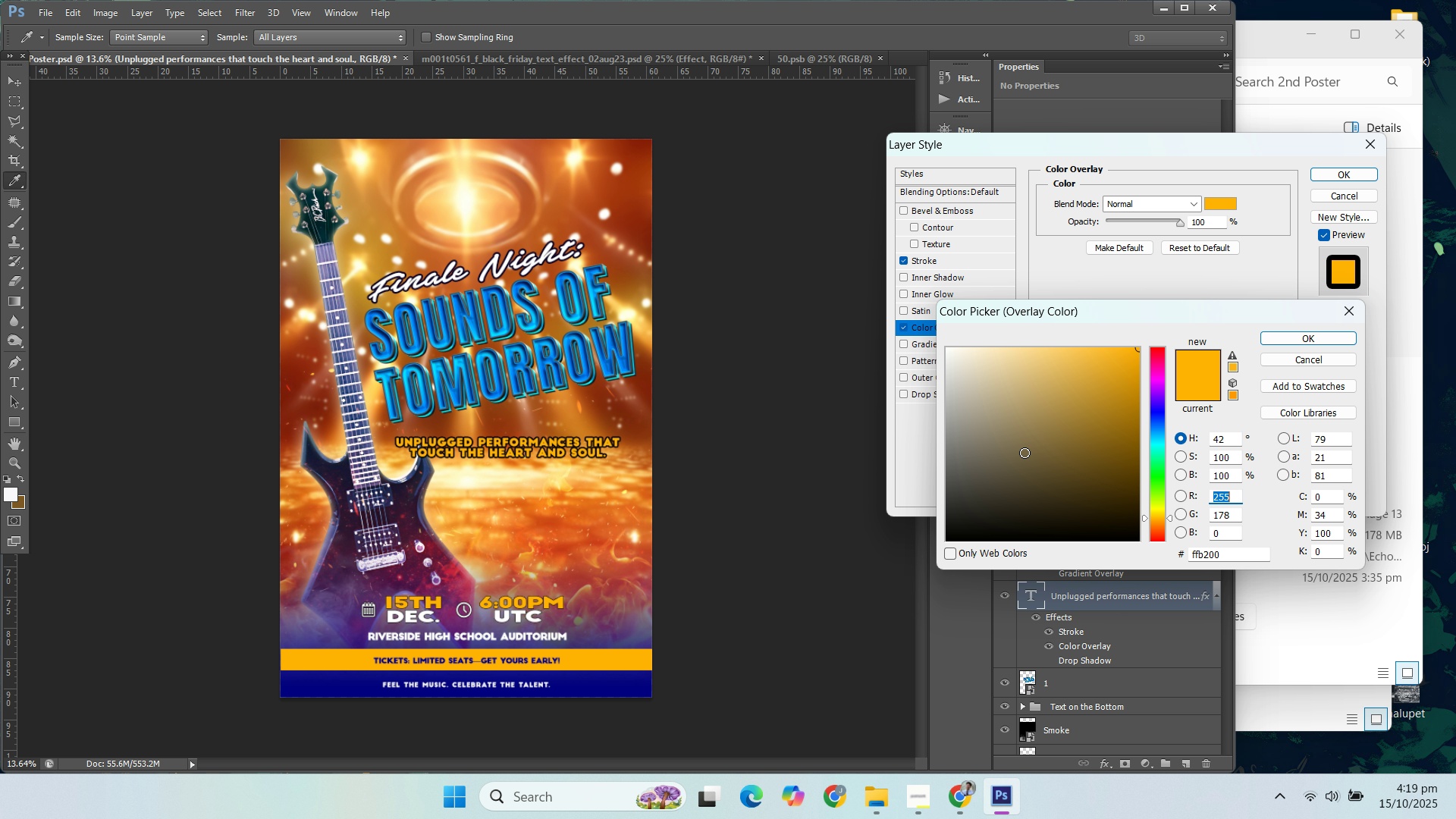 
left_click_drag(start_coordinate=[1025, 457], to_coordinate=[880, 626])
 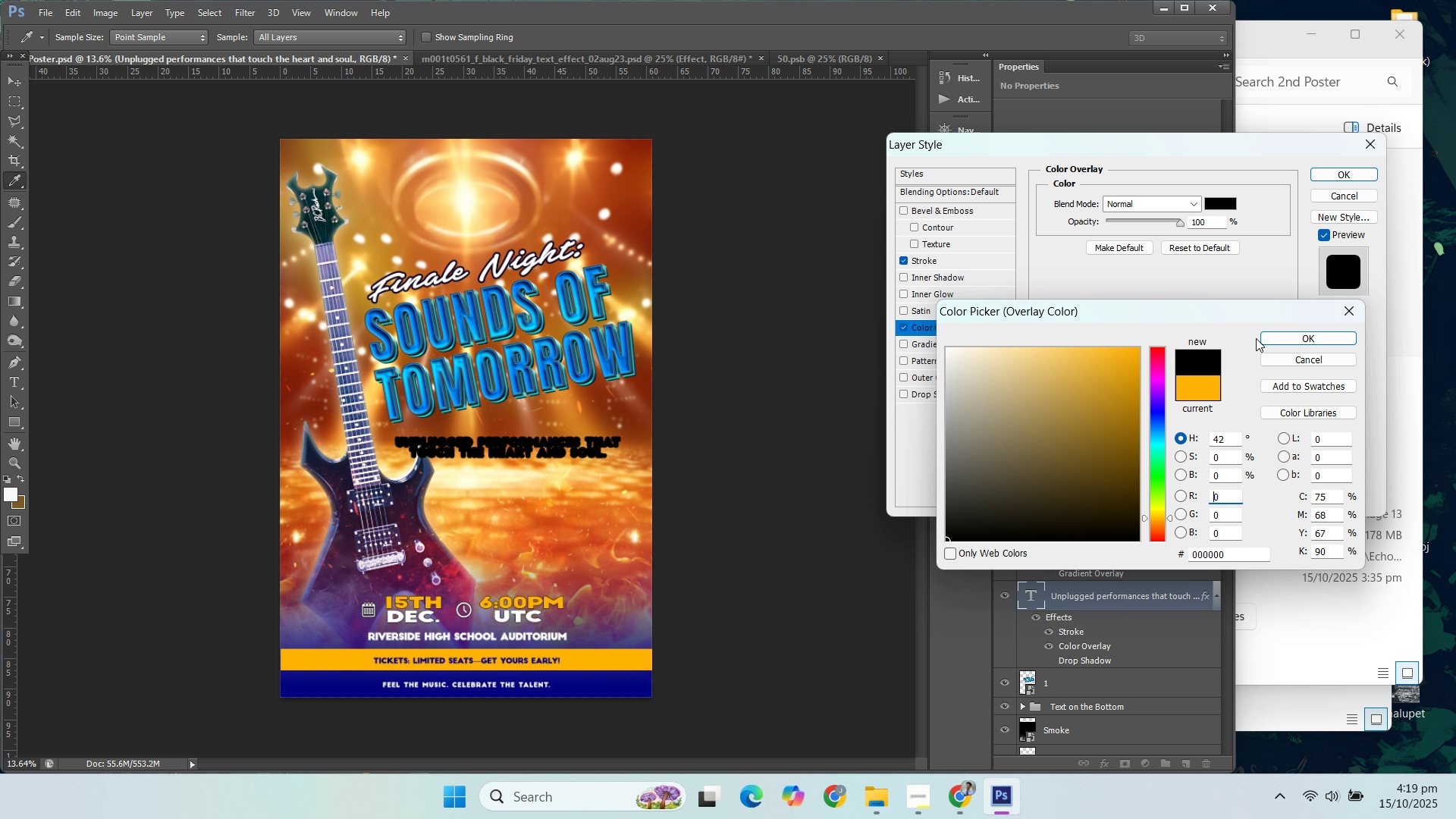 
left_click([1288, 339])
 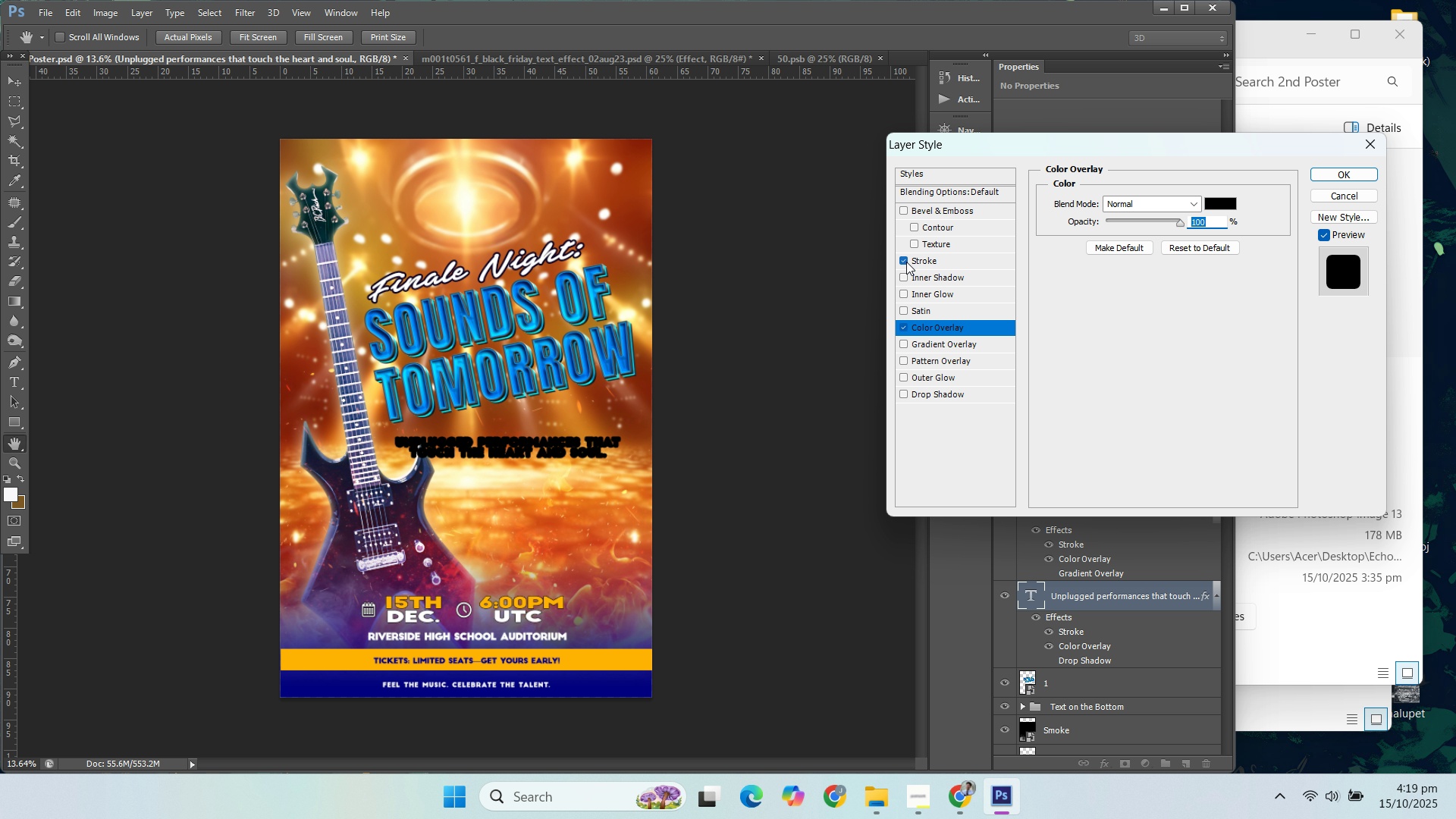 
left_click([906, 262])
 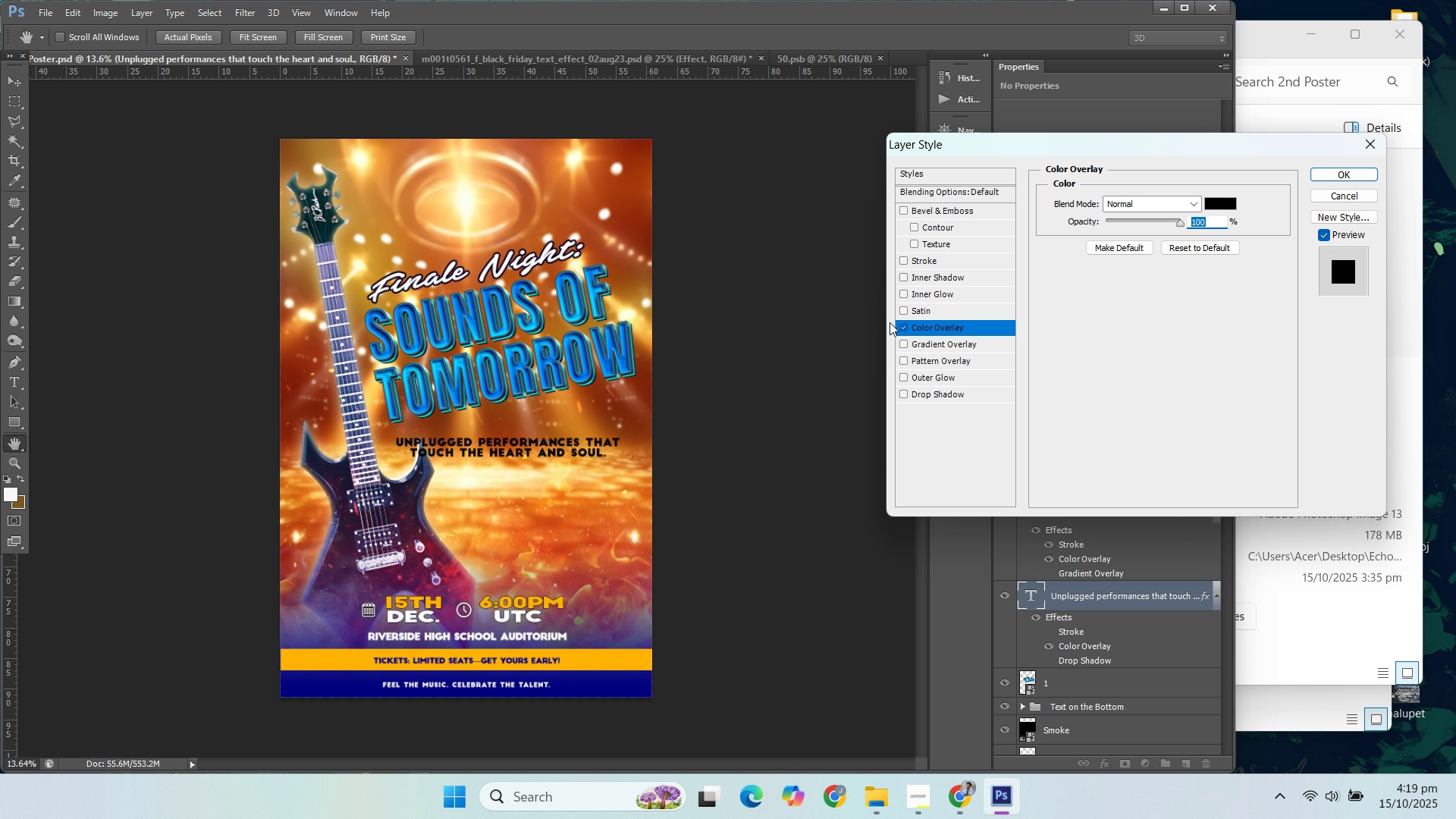 
left_click([906, 331])
 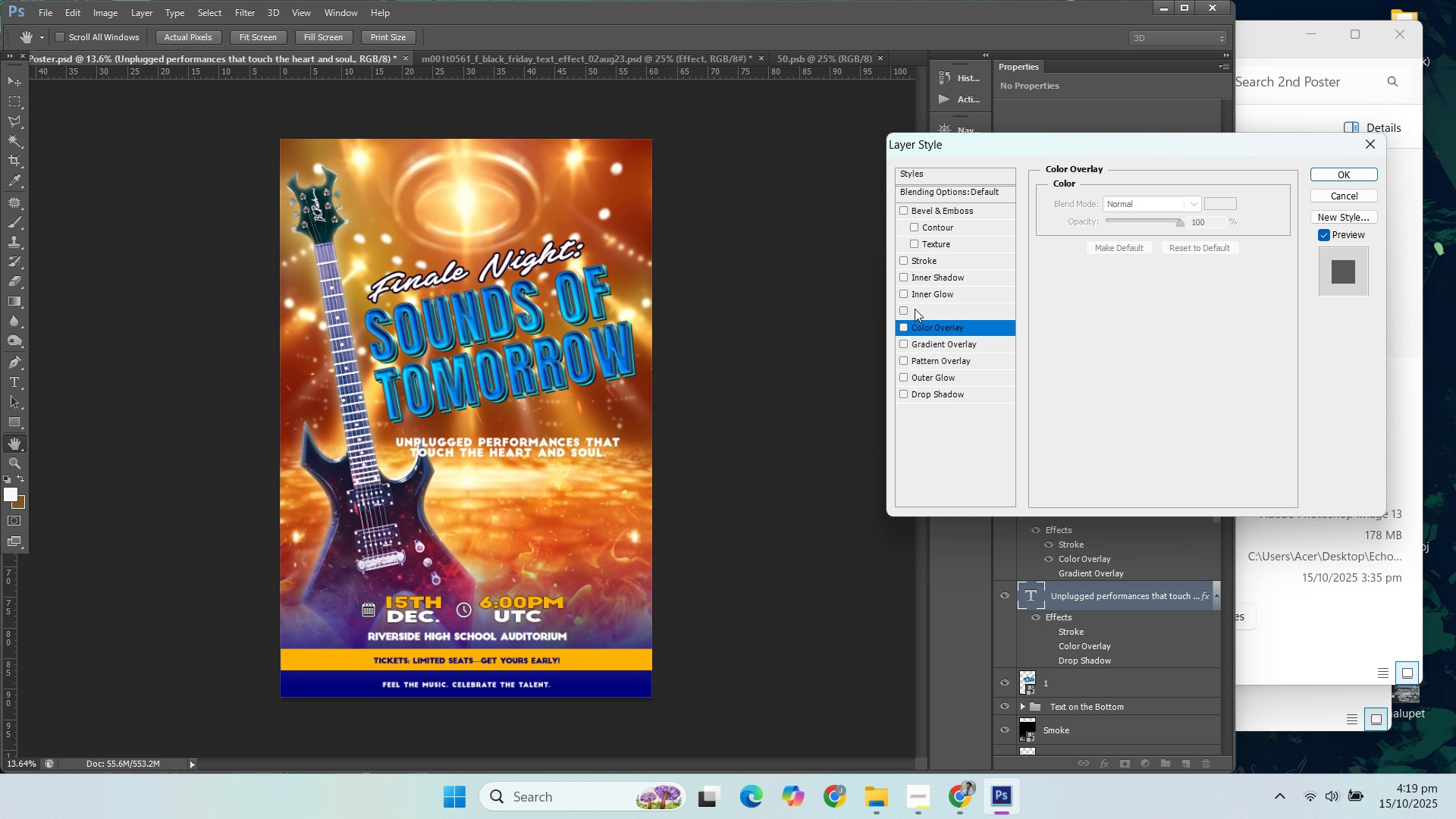 
left_click([925, 329])
 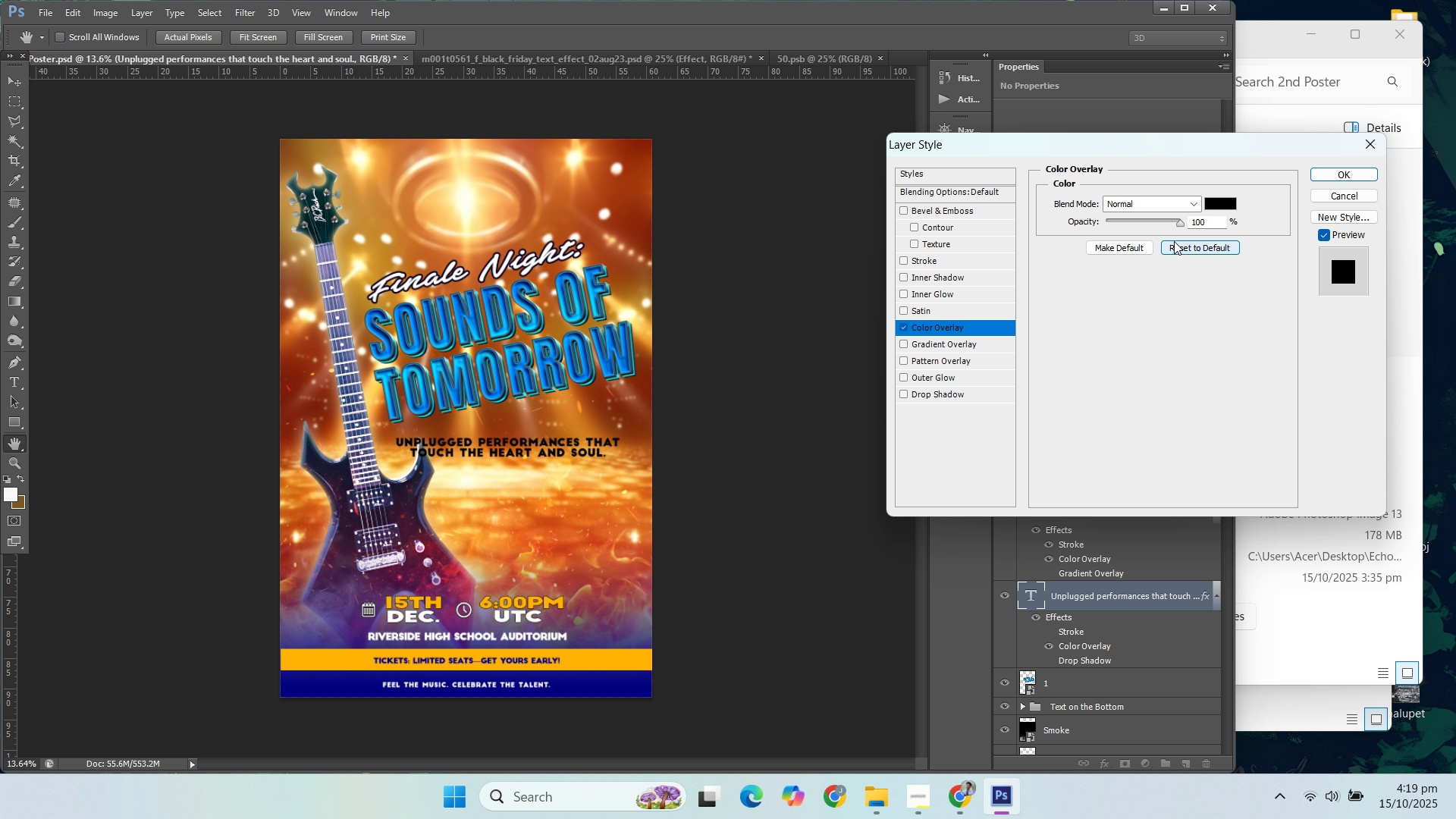 
left_click_drag(start_coordinate=[1109, 152], to_coordinate=[983, 163])
 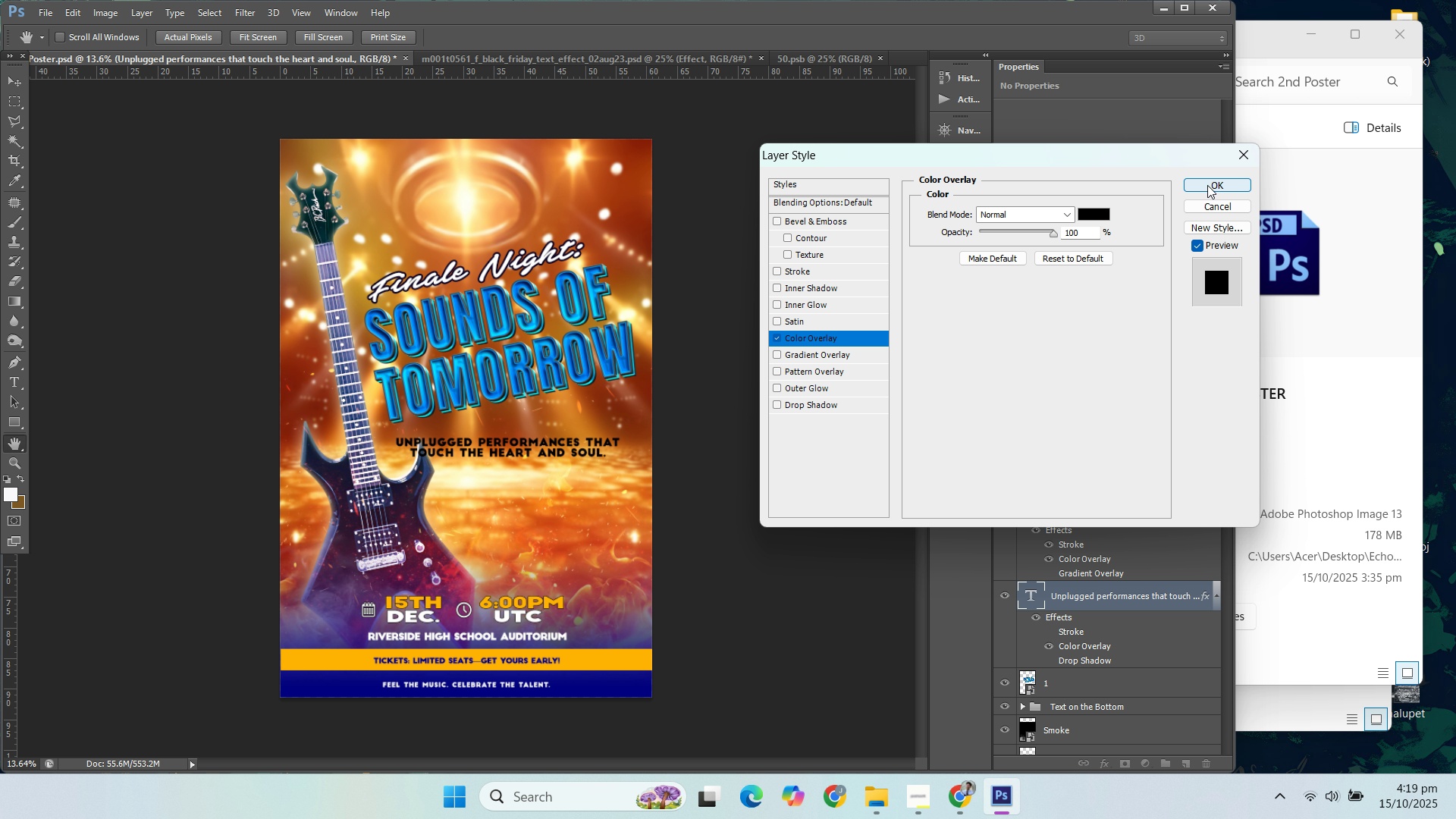 
left_click([1207, 185])
 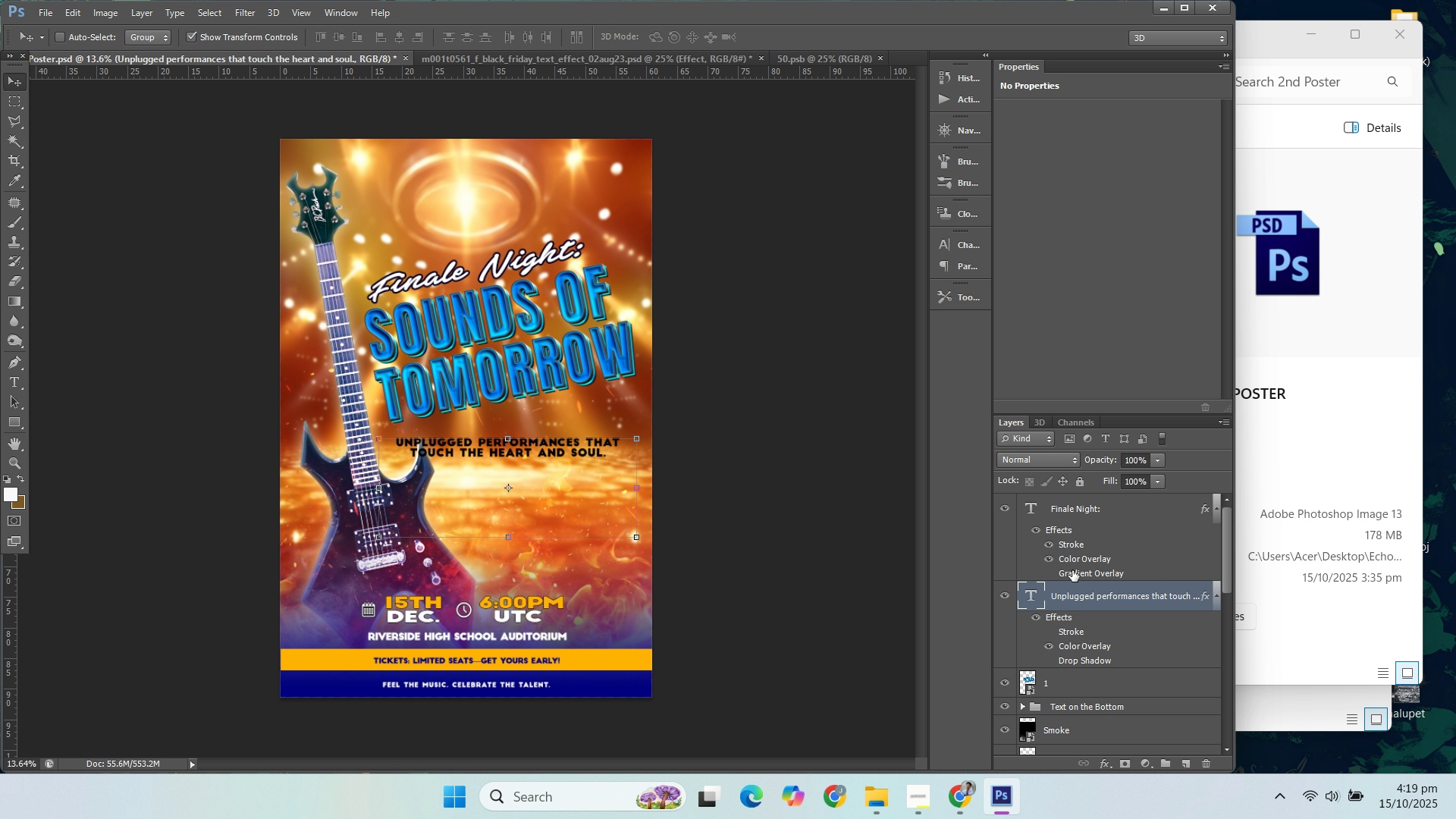 
left_click([1076, 649])
 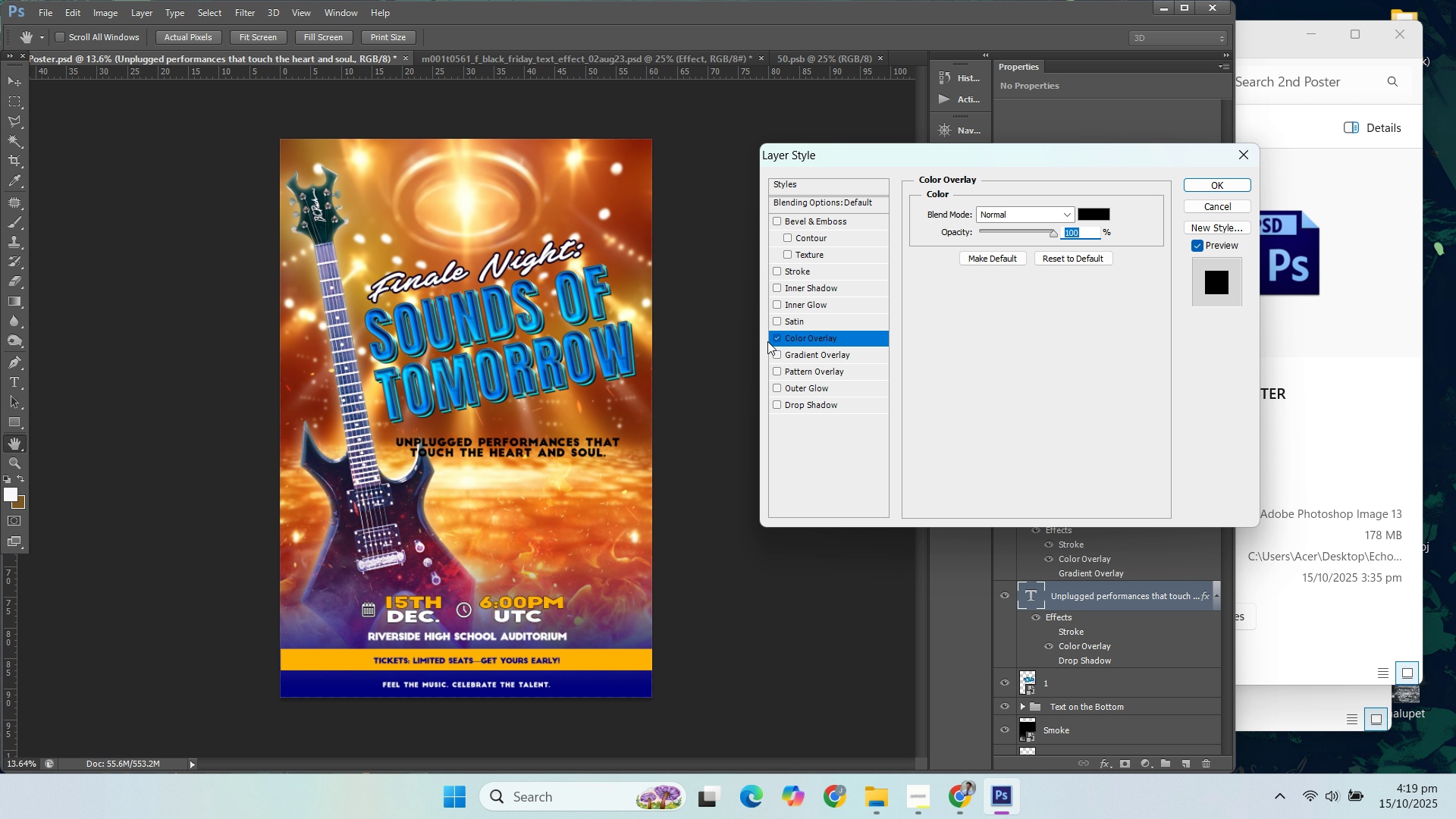 
left_click([777, 340])
 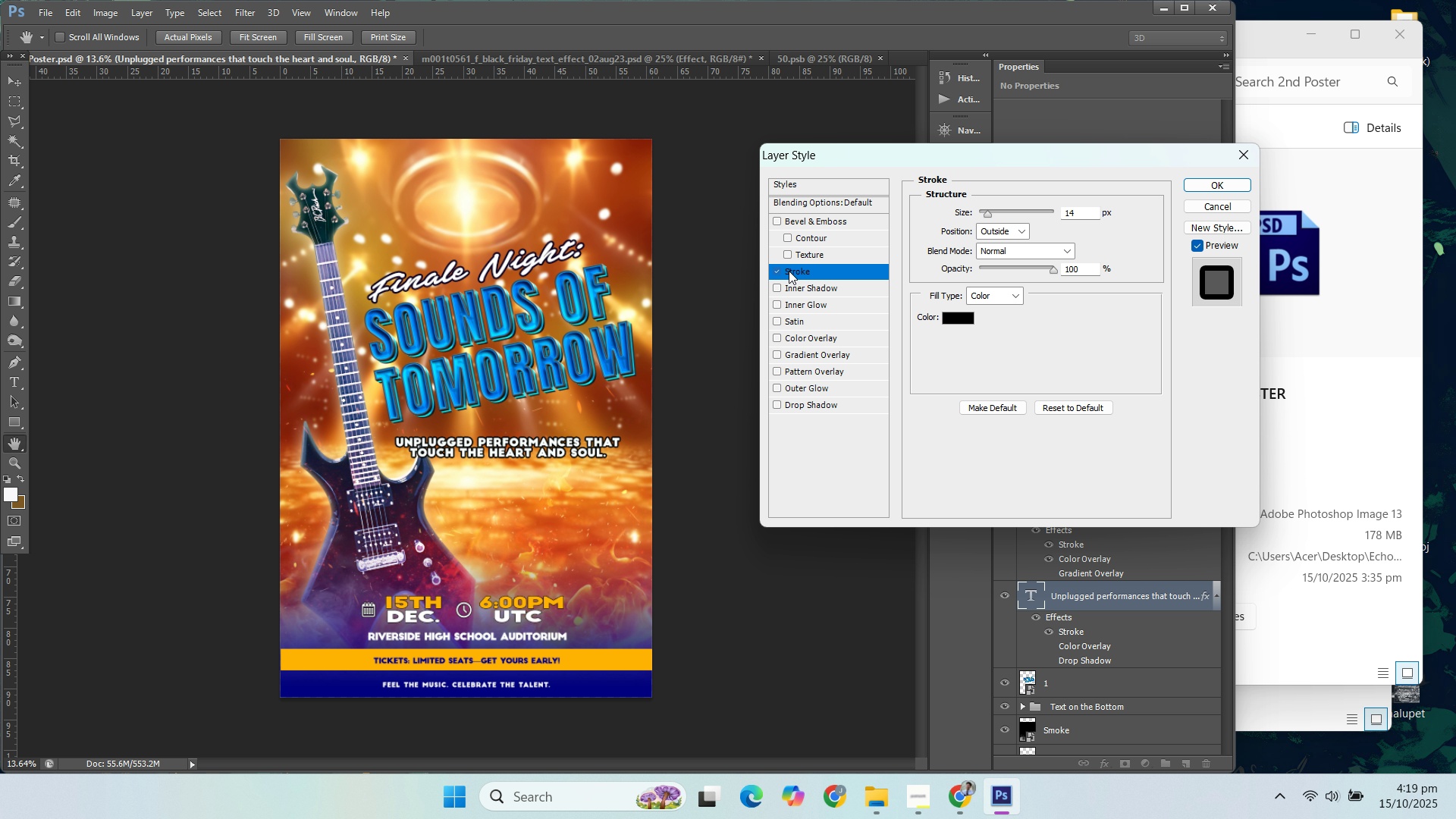 
mouse_move([1015, 324])
 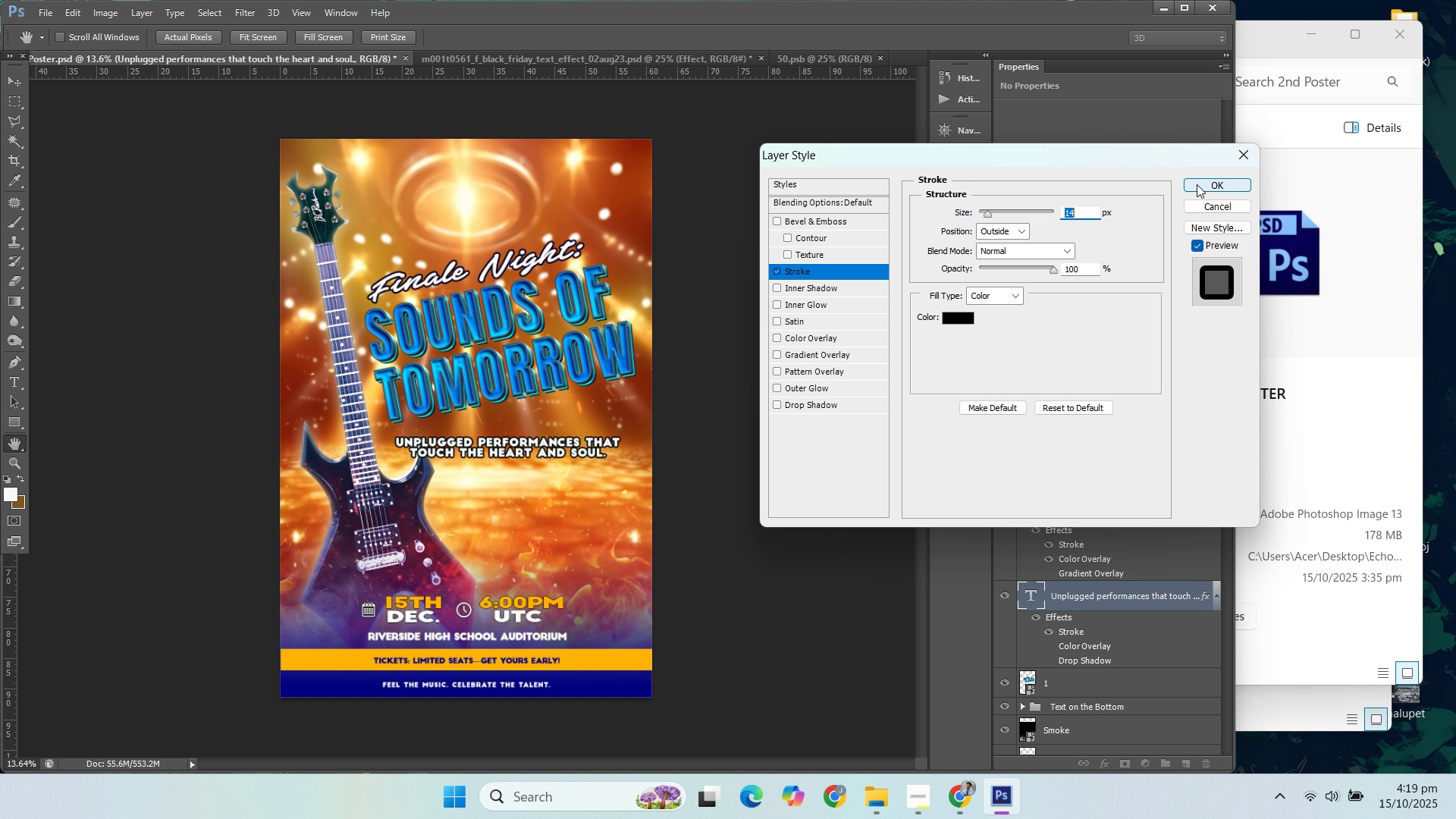 
left_click([1197, 184])
 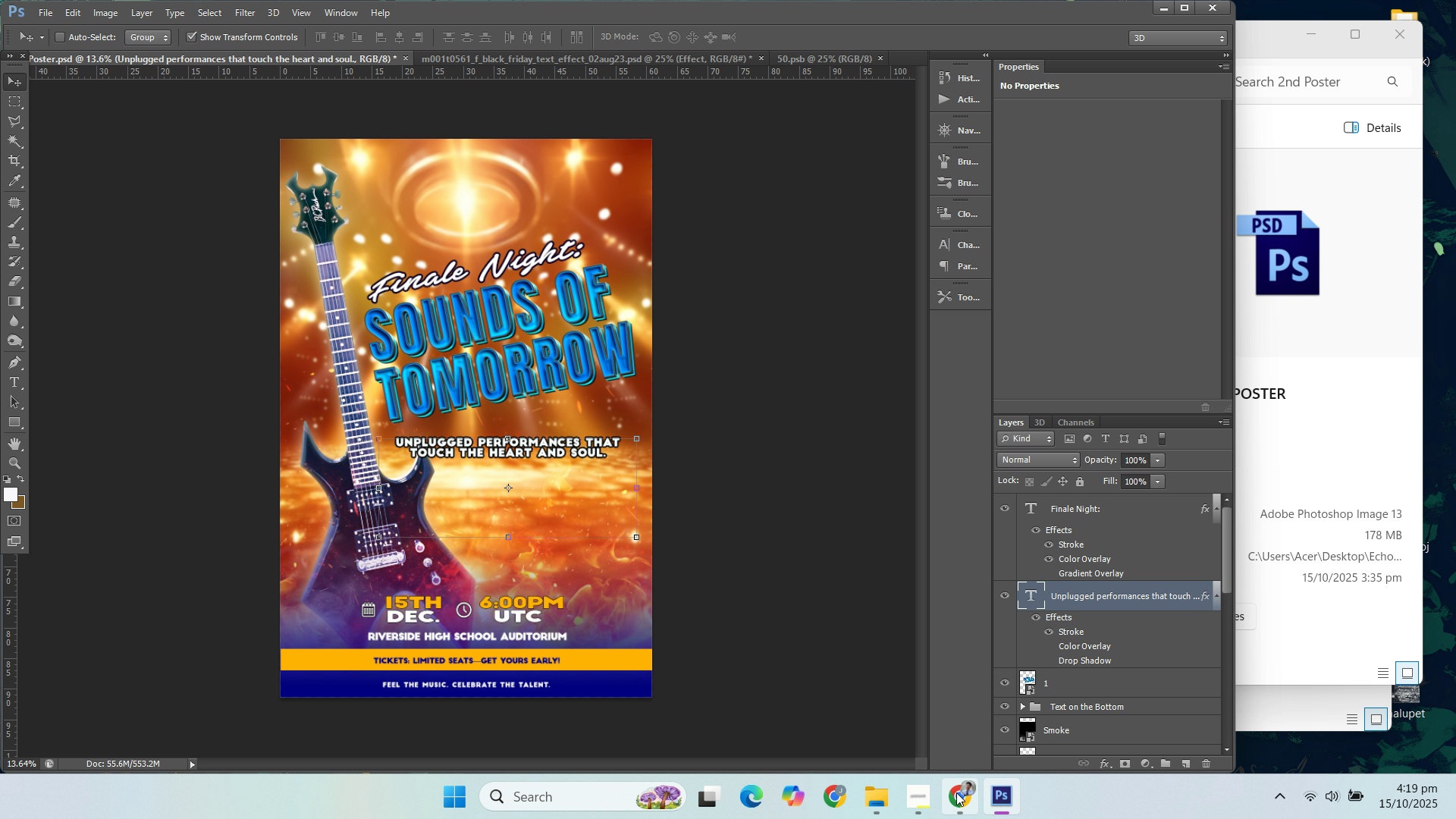 
left_click([964, 799])
 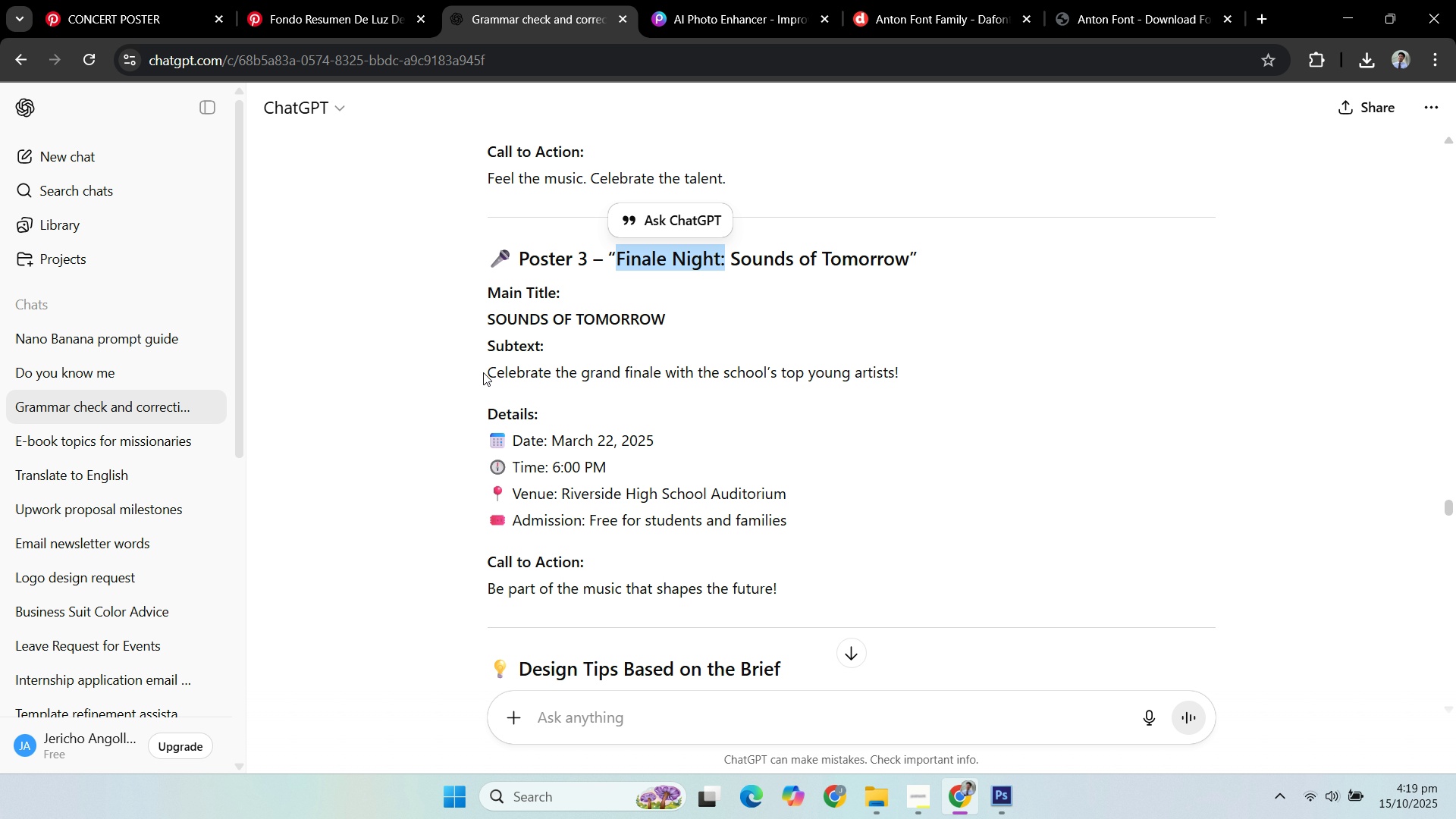 
left_click_drag(start_coordinate=[485, 373], to_coordinate=[923, 368])
 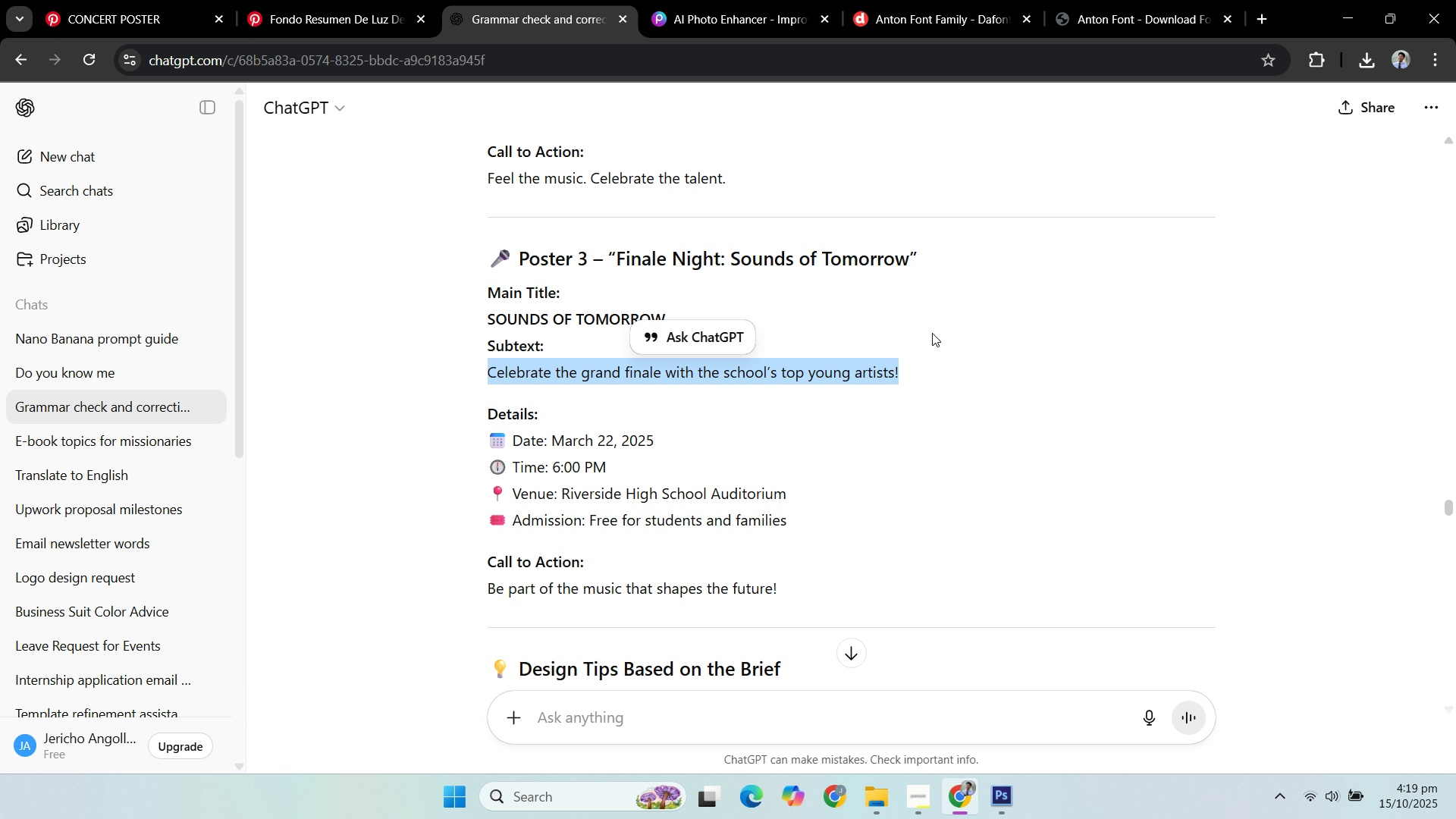 
key(Control+C)
 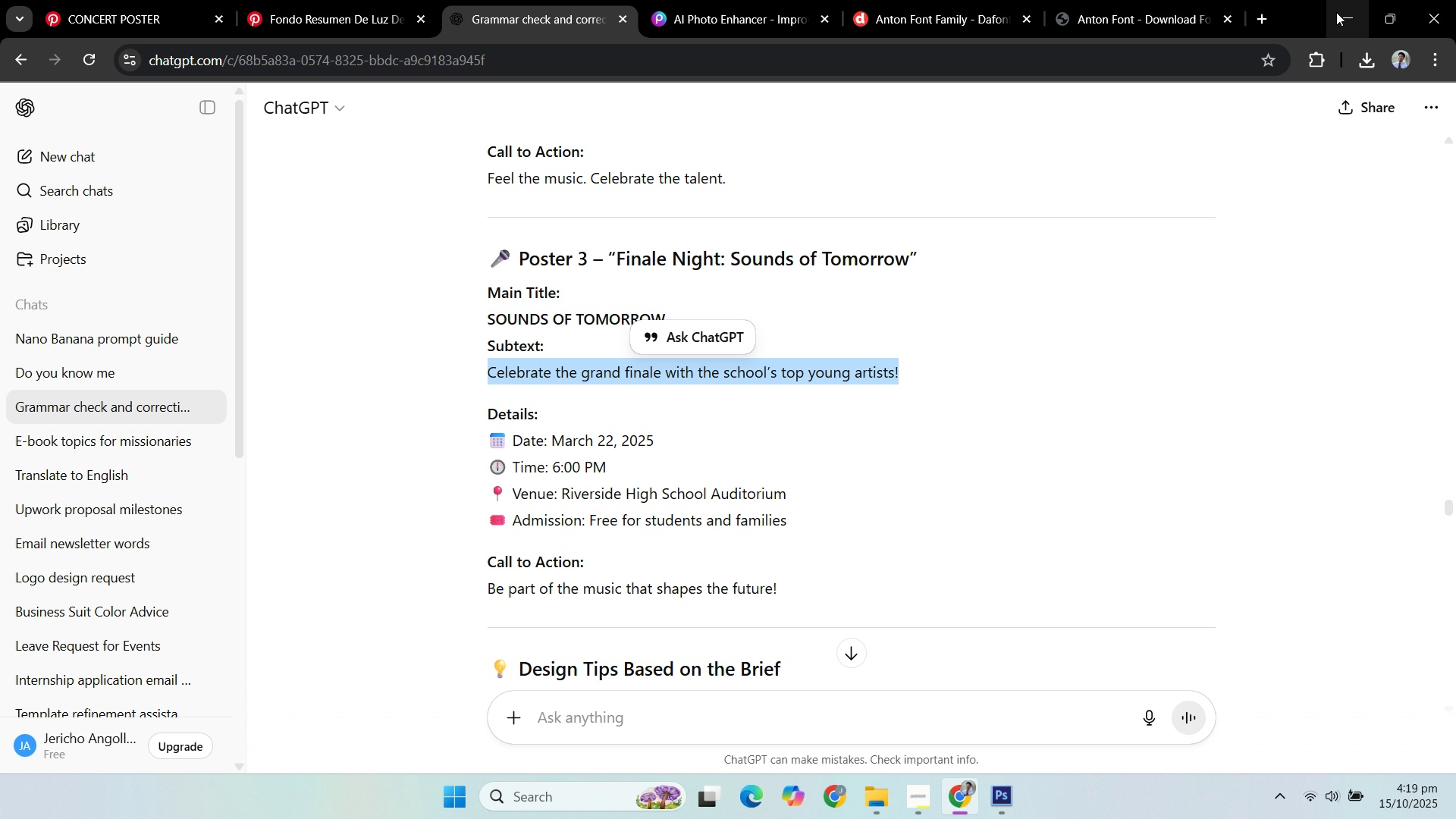 
left_click([1336, 12])
 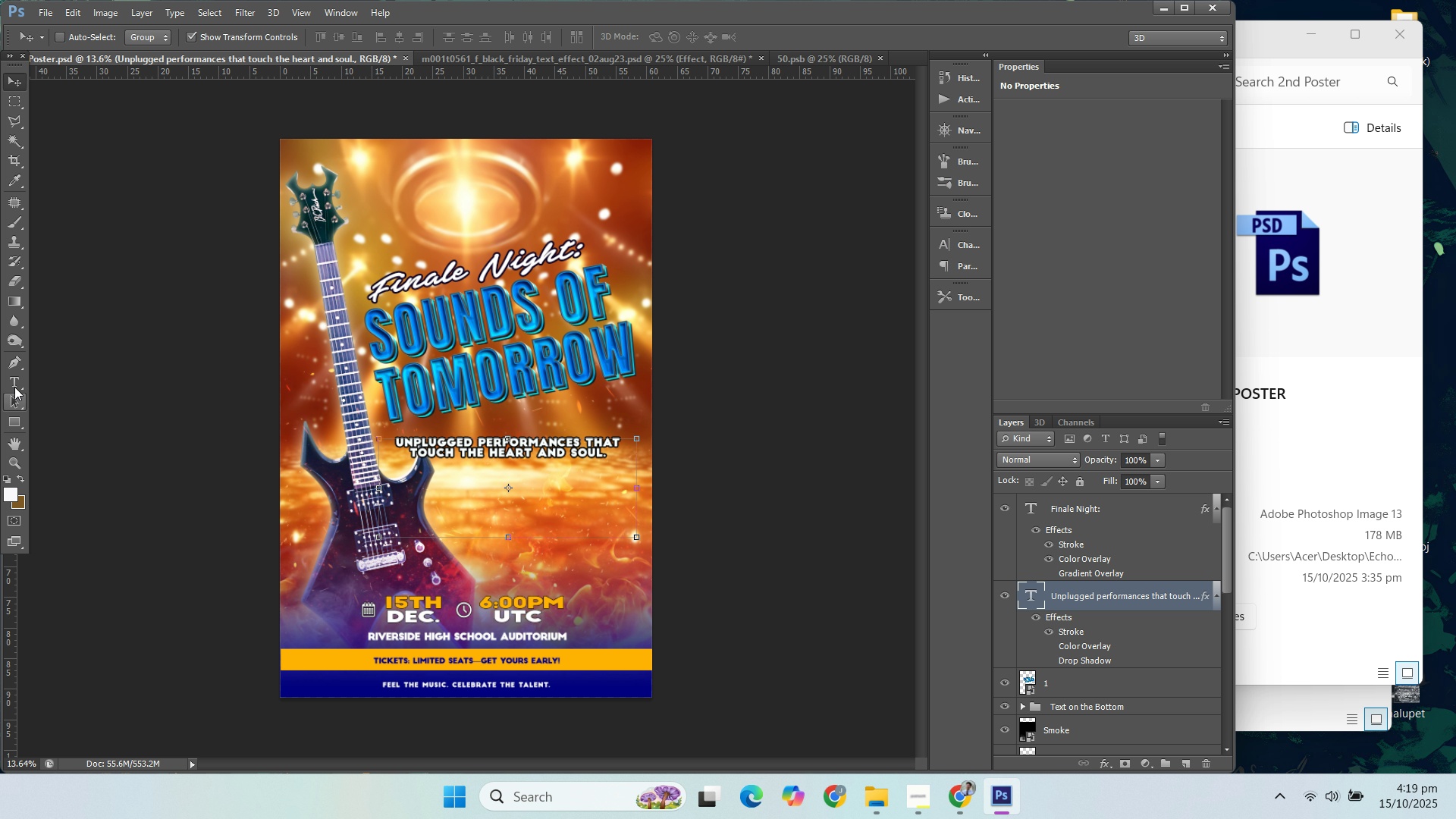 
left_click([13, 381])
 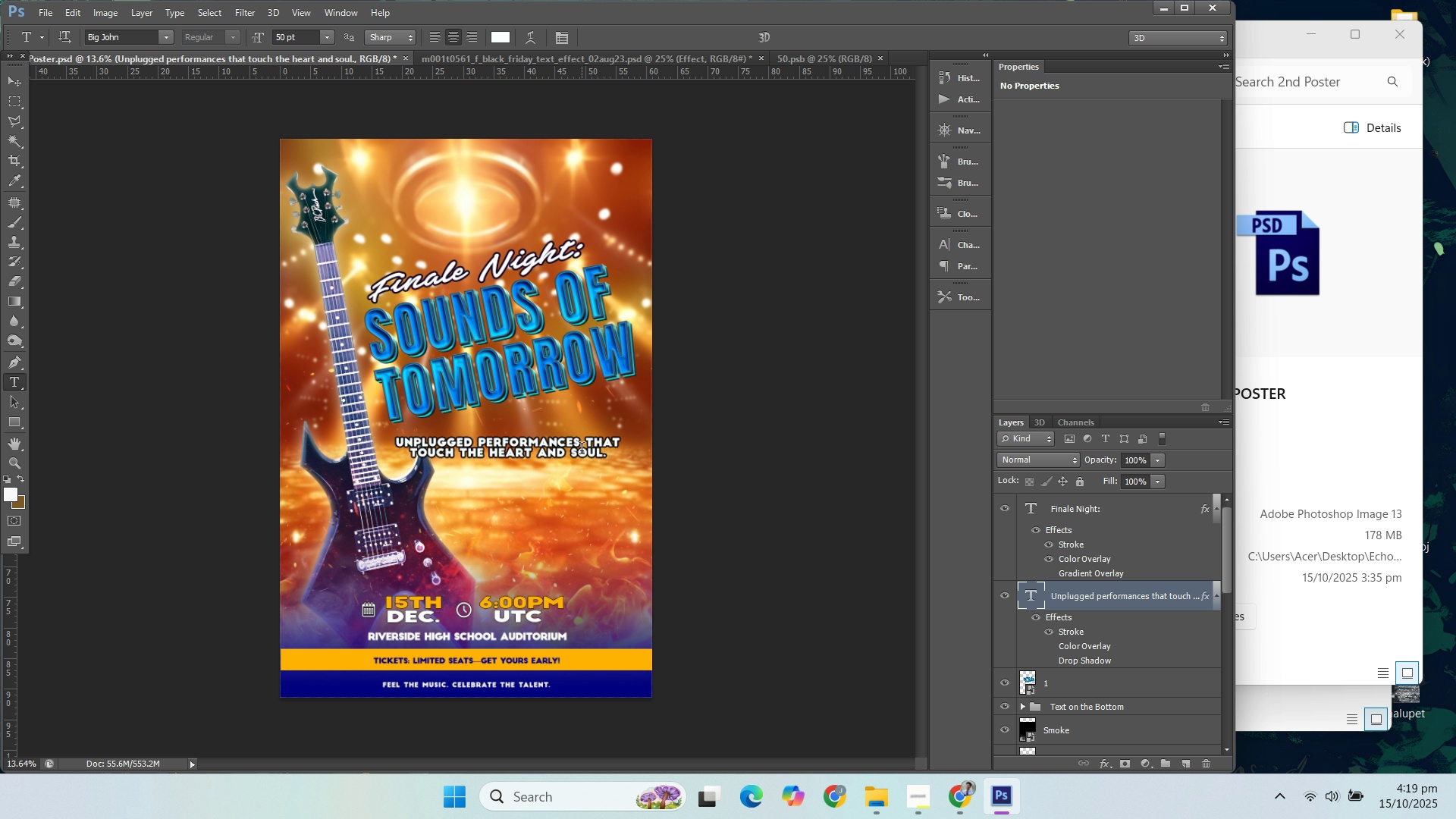 
left_click([582, 450])
 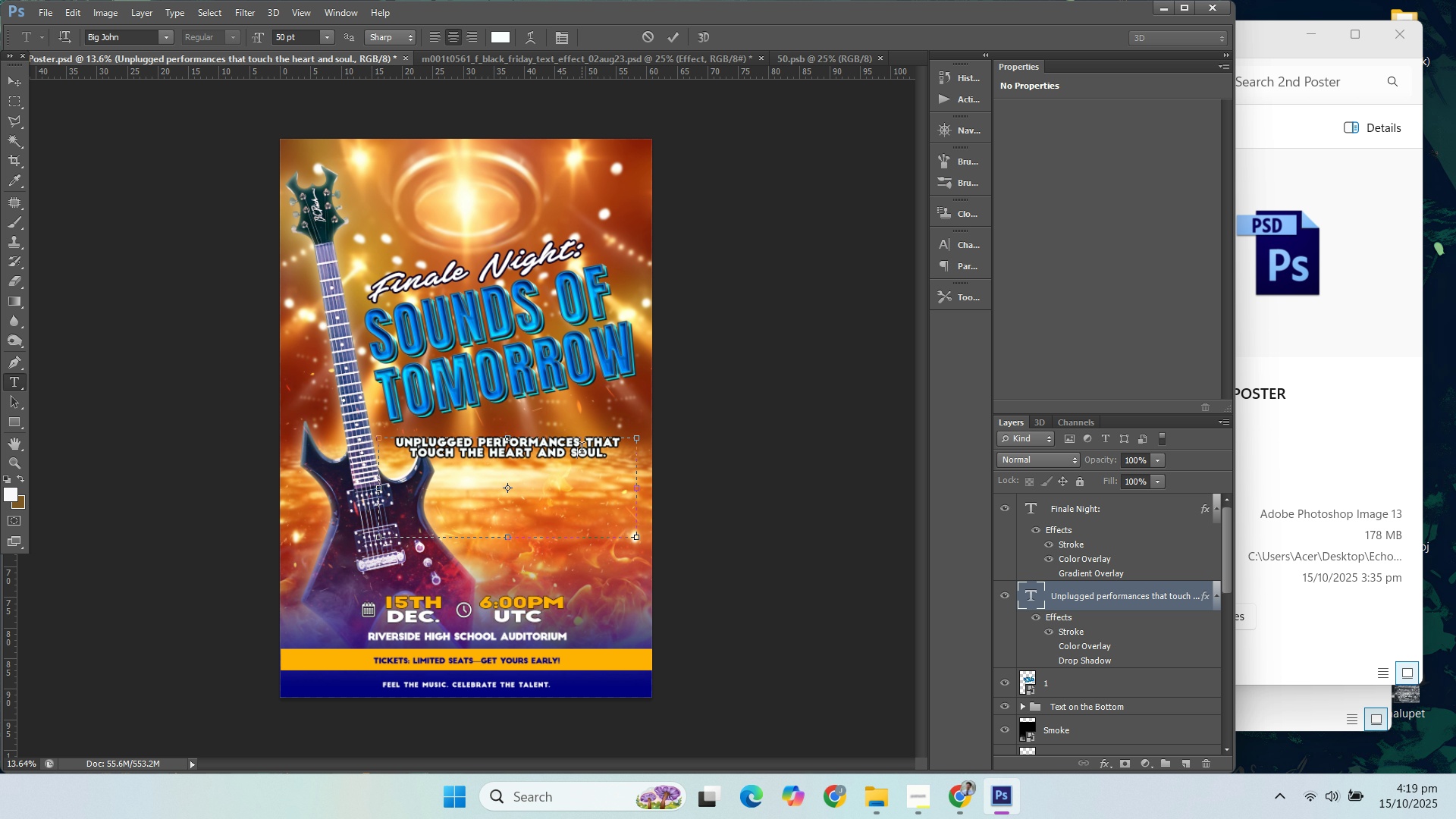 
key(Control+A)
 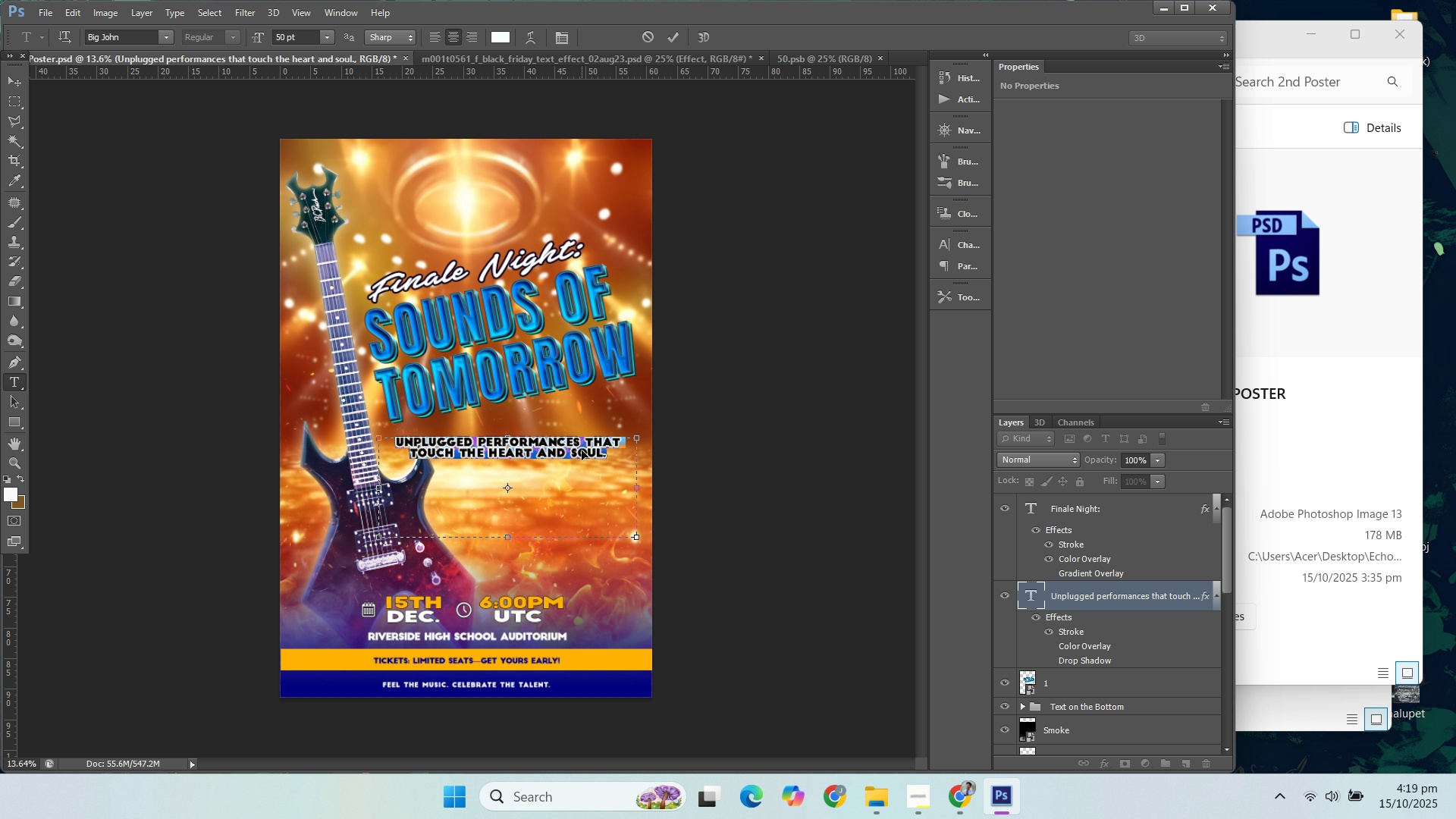 
key(Control+V)
 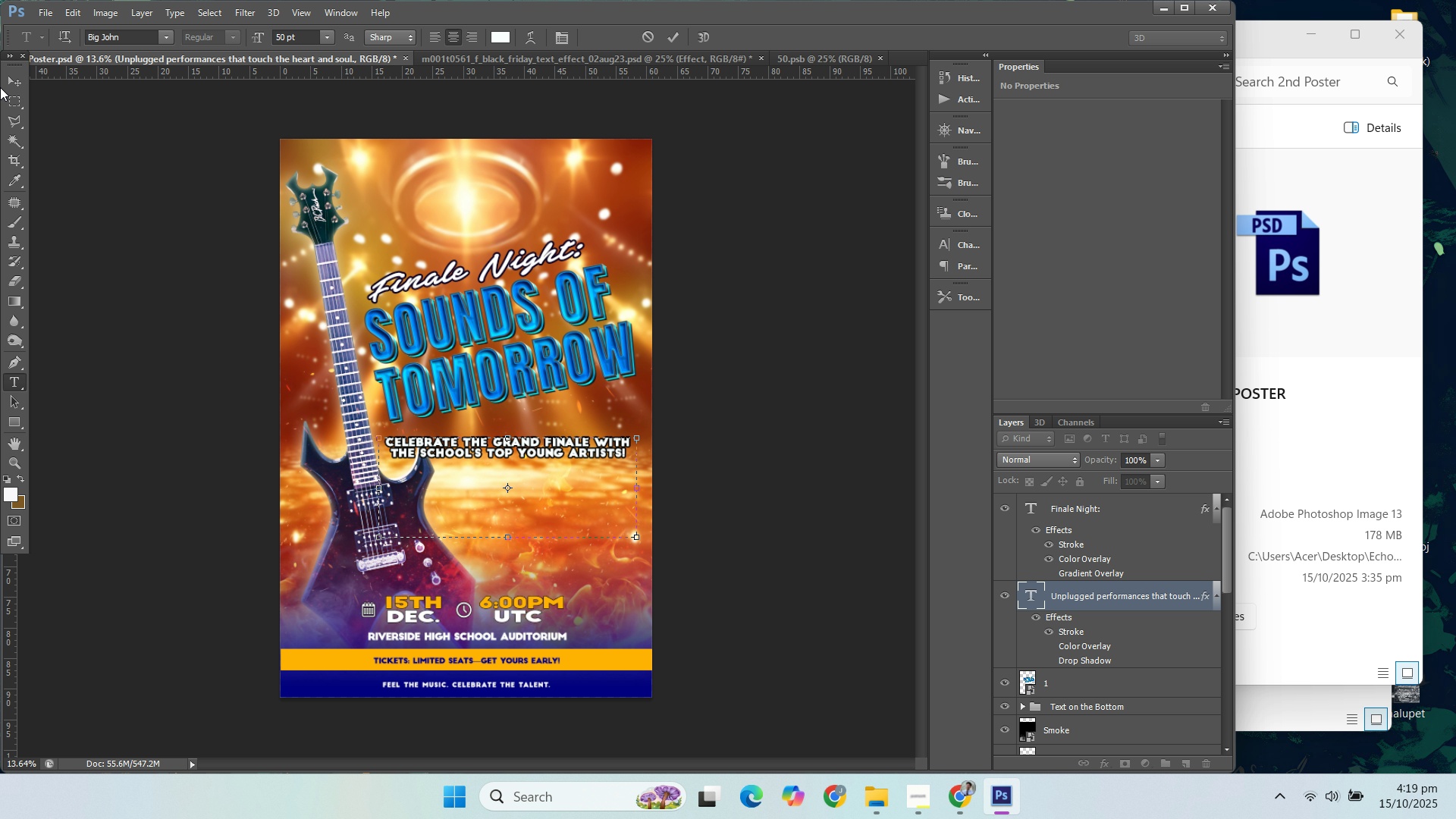 
left_click([13, 80])
 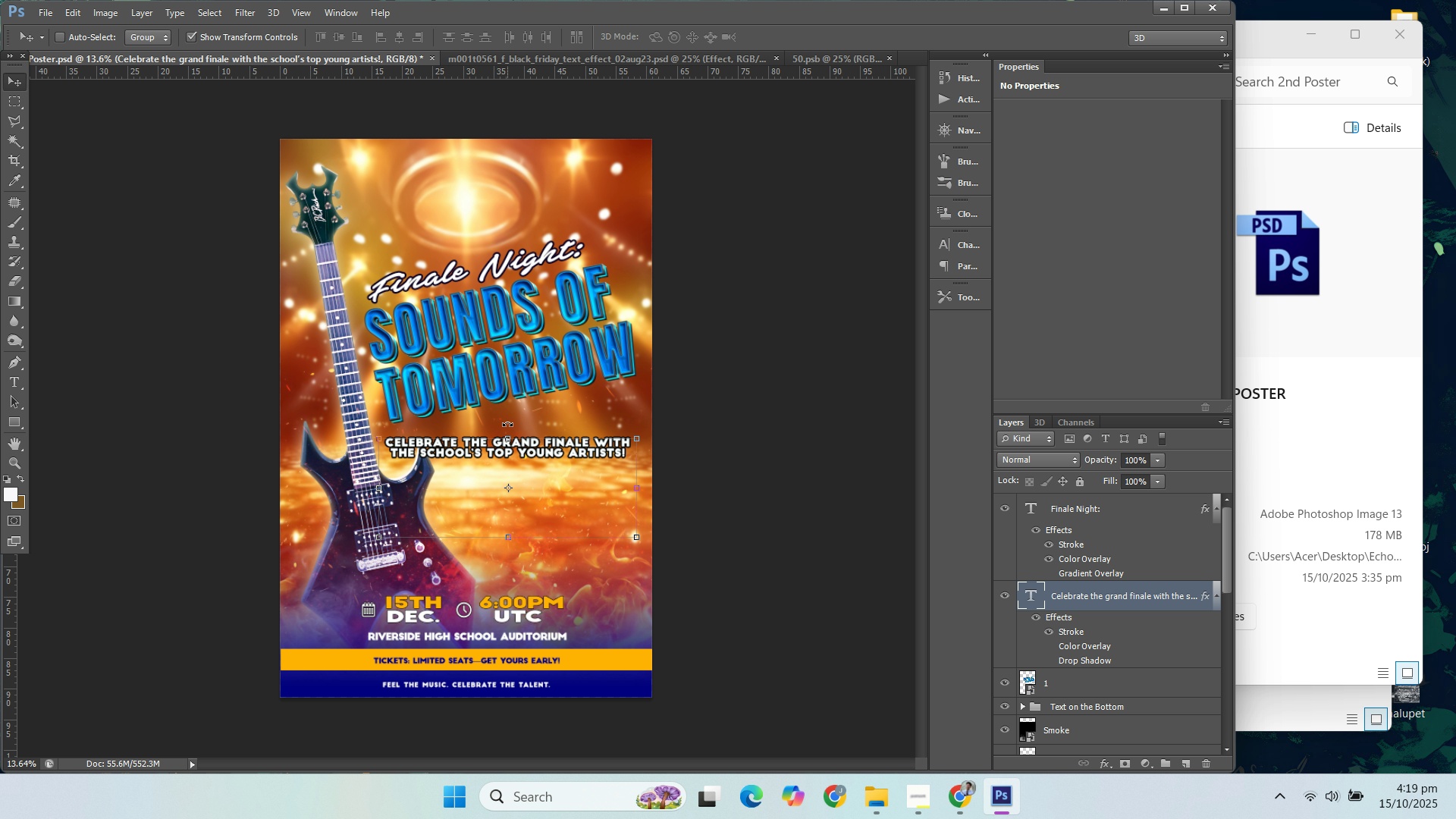 
left_click([507, 423])
 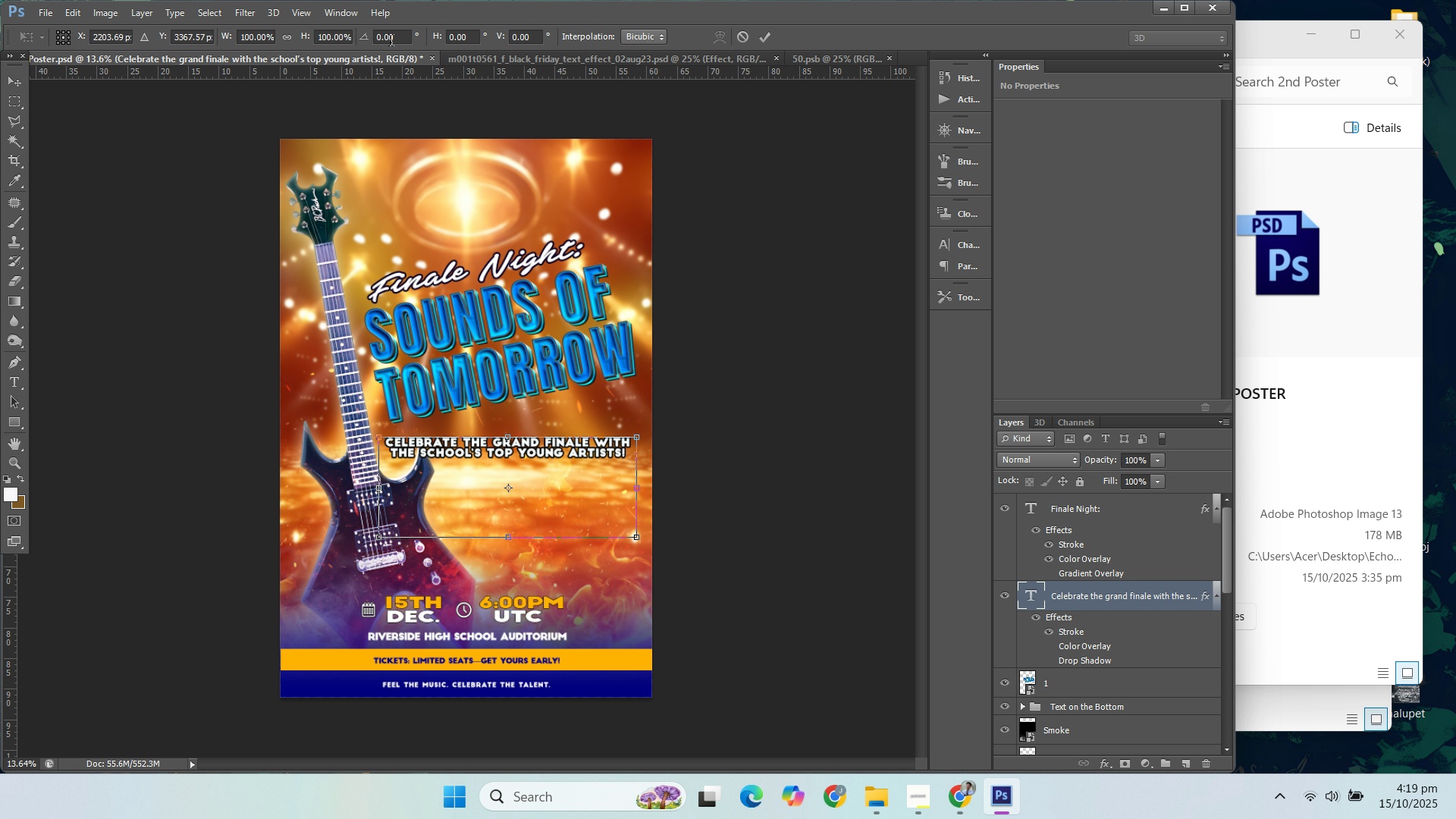 
left_click_drag(start_coordinate=[399, 38], to_coordinate=[351, 39])
 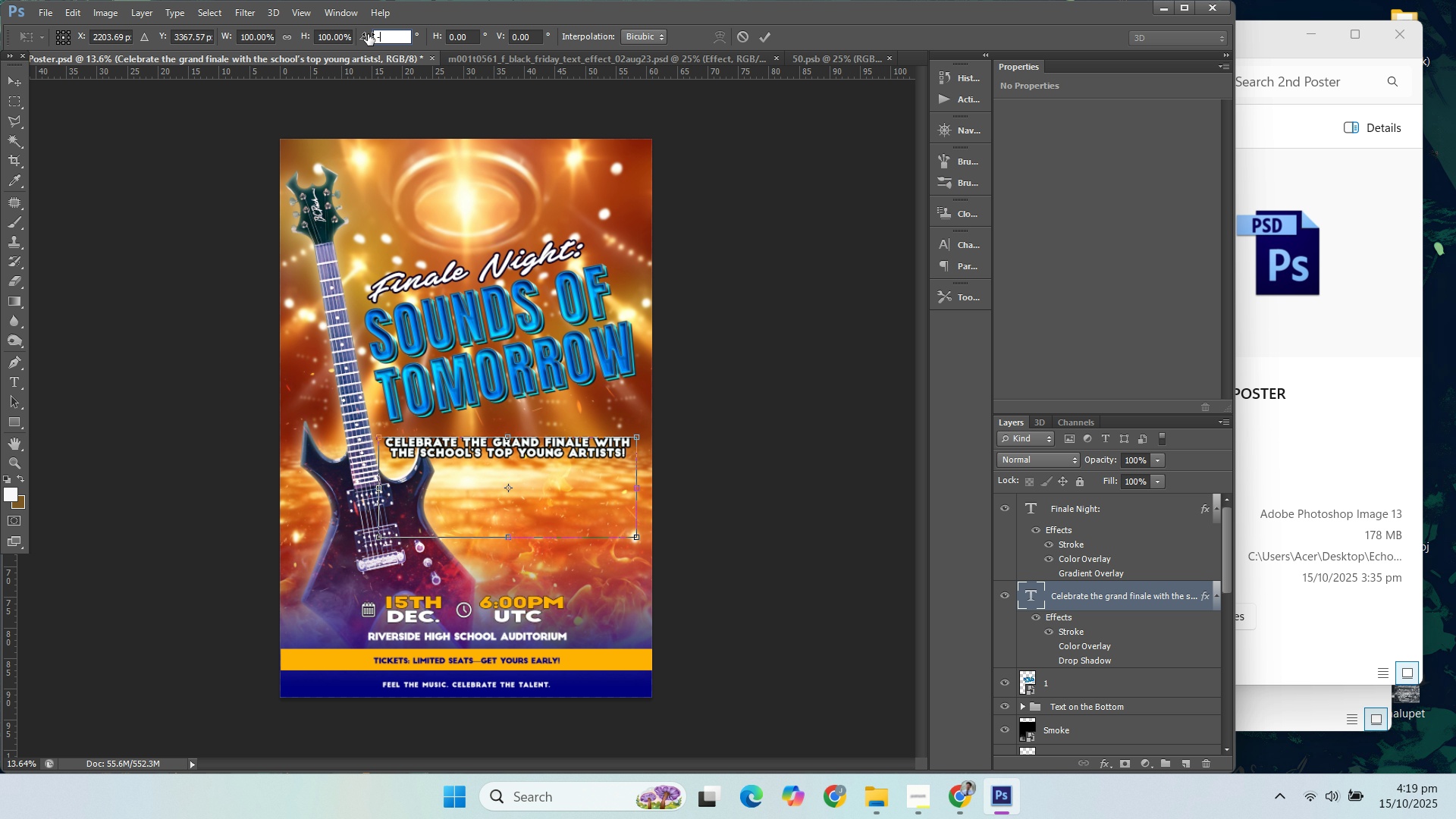 
type(-11)
 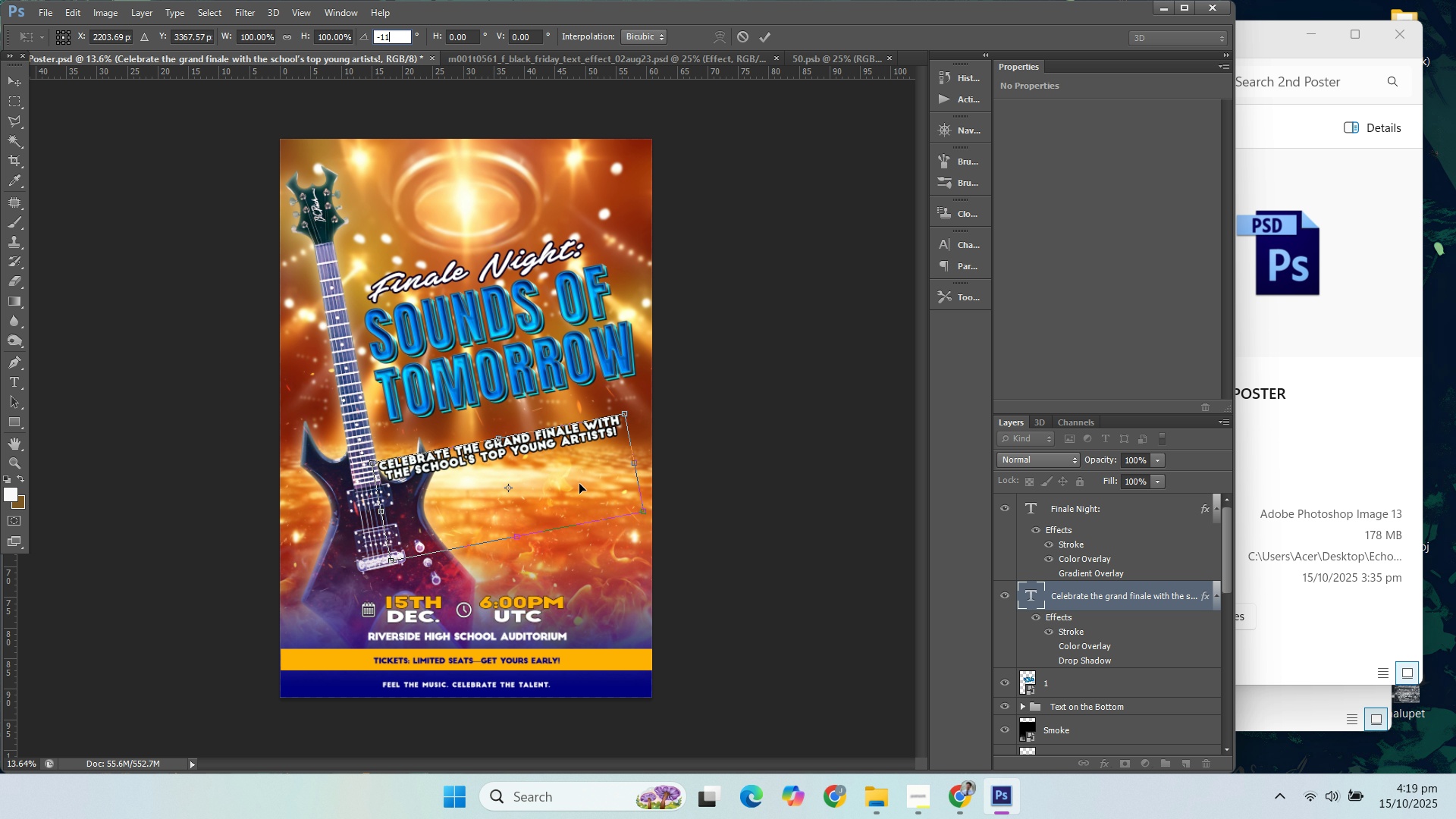 
left_click_drag(start_coordinate=[579, 476], to_coordinate=[594, 455])
 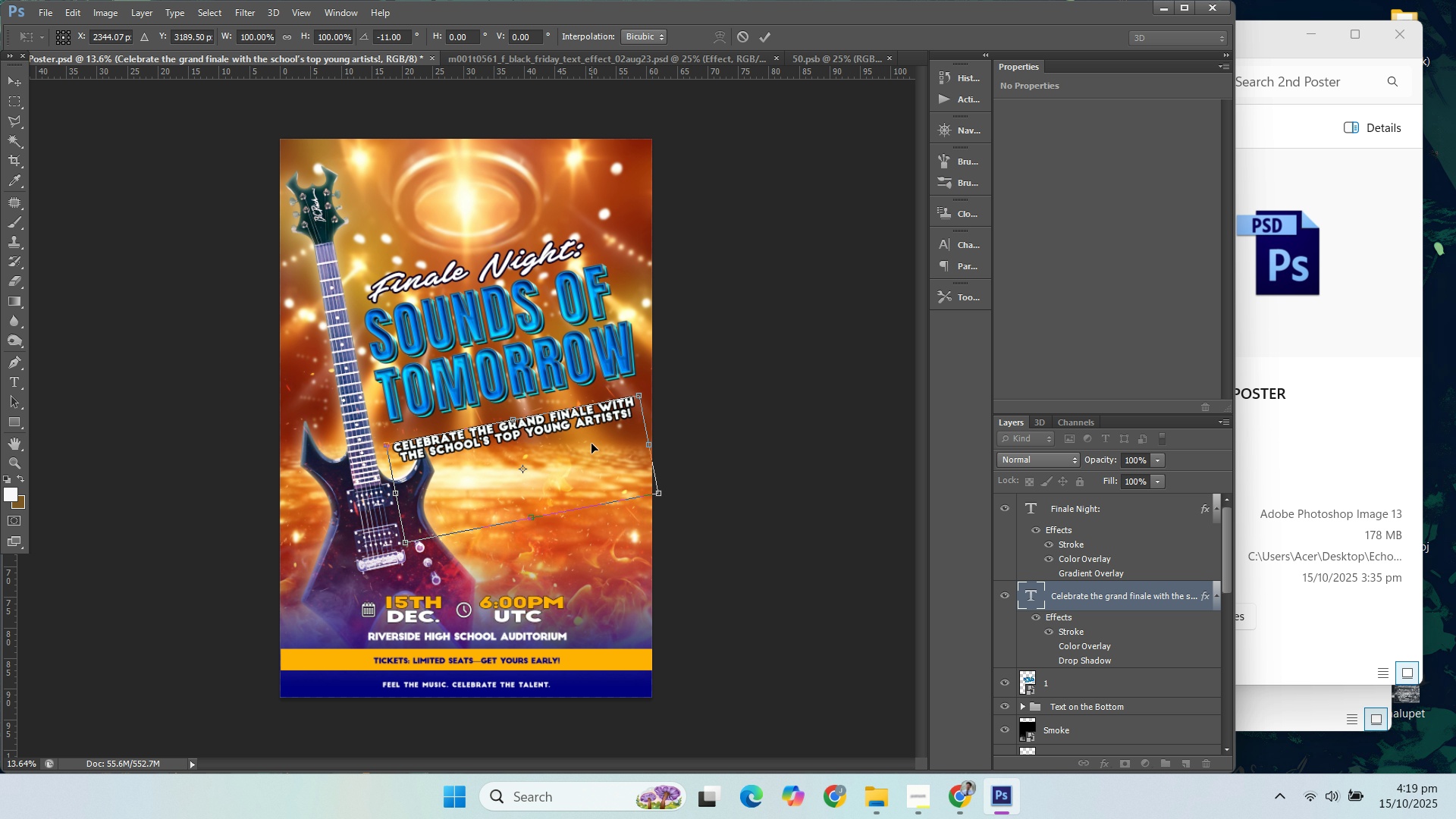 
key(ArrowUp)
 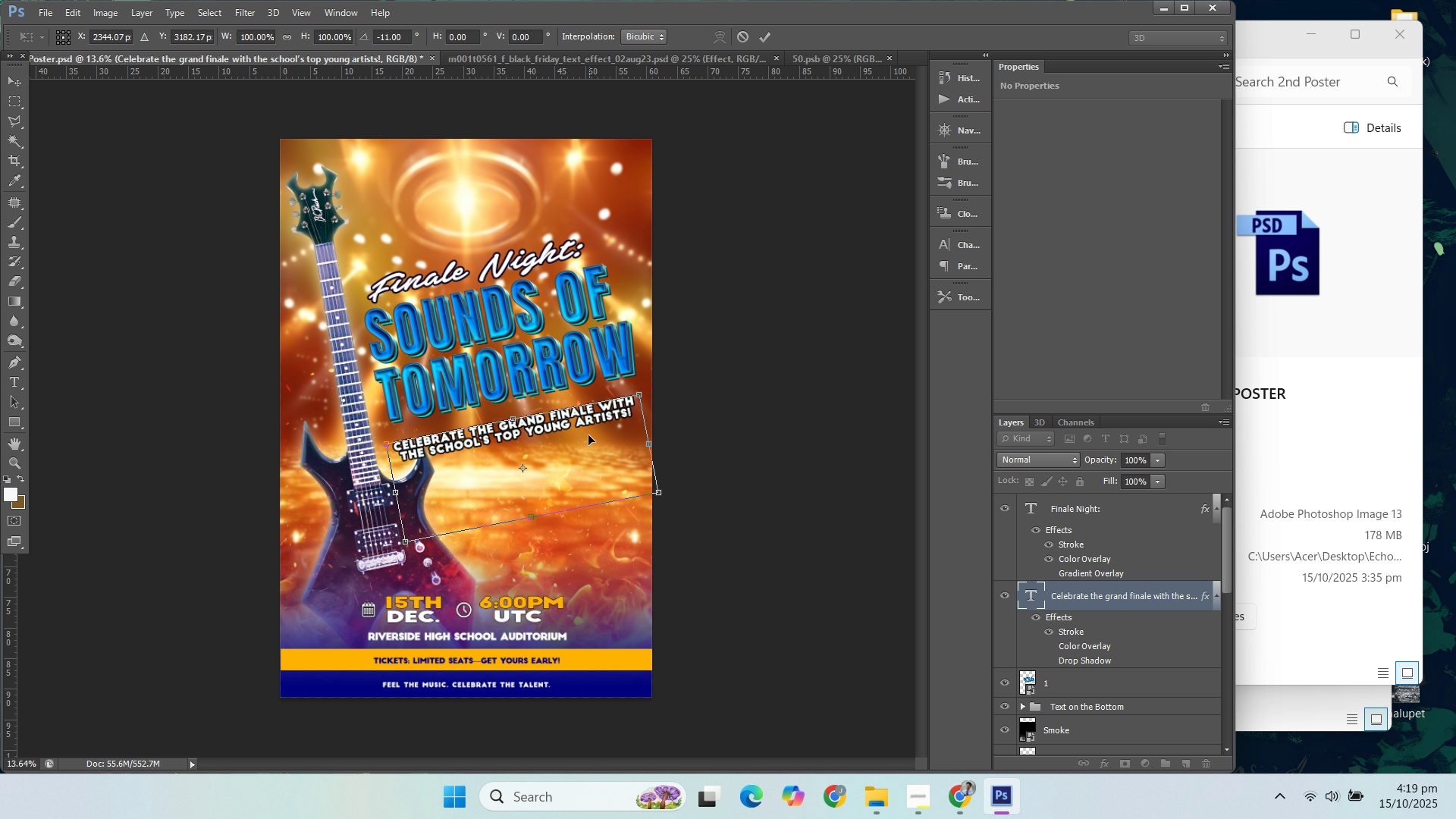 
key(ArrowUp)
 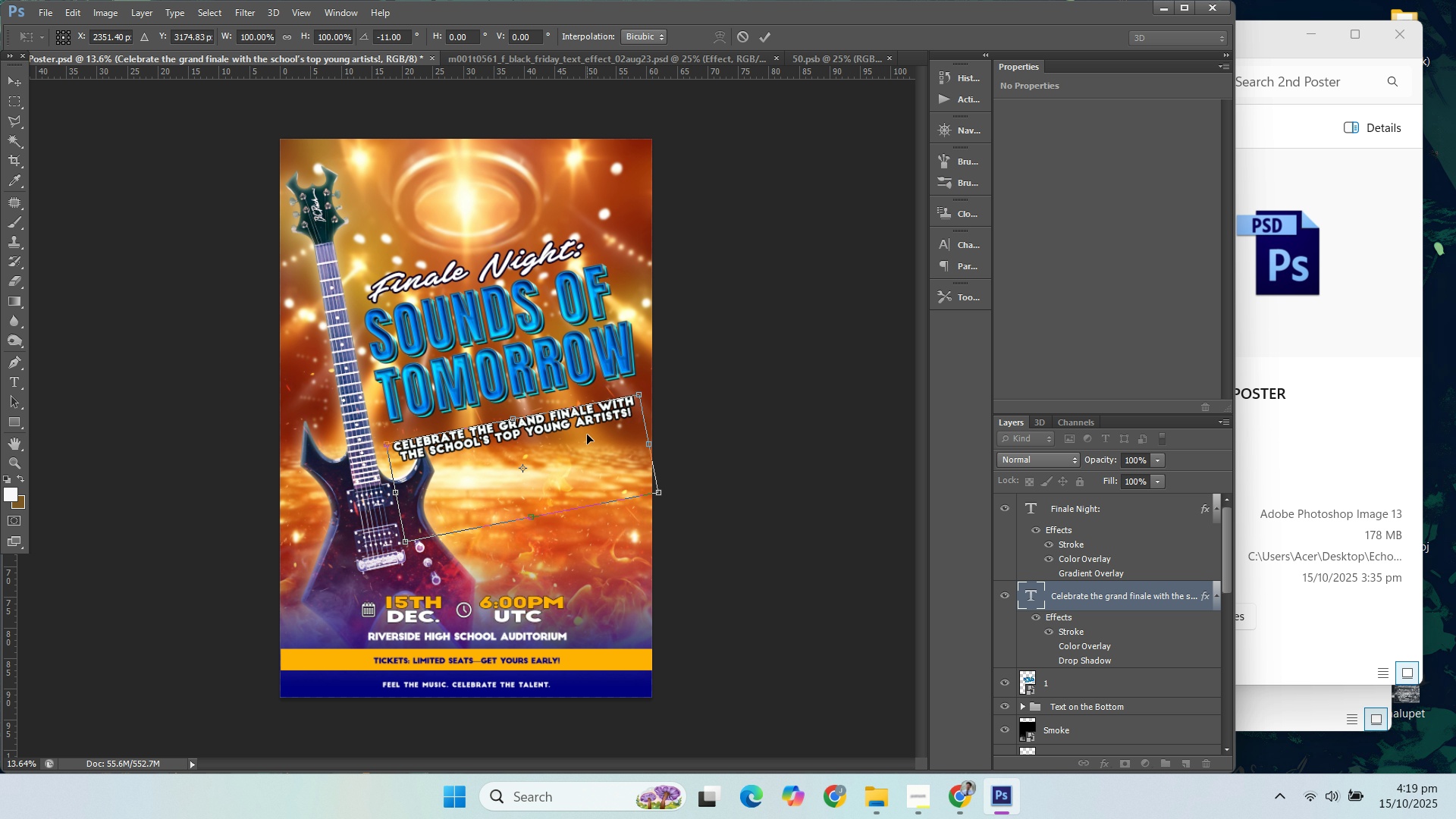 
key(ArrowRight)
 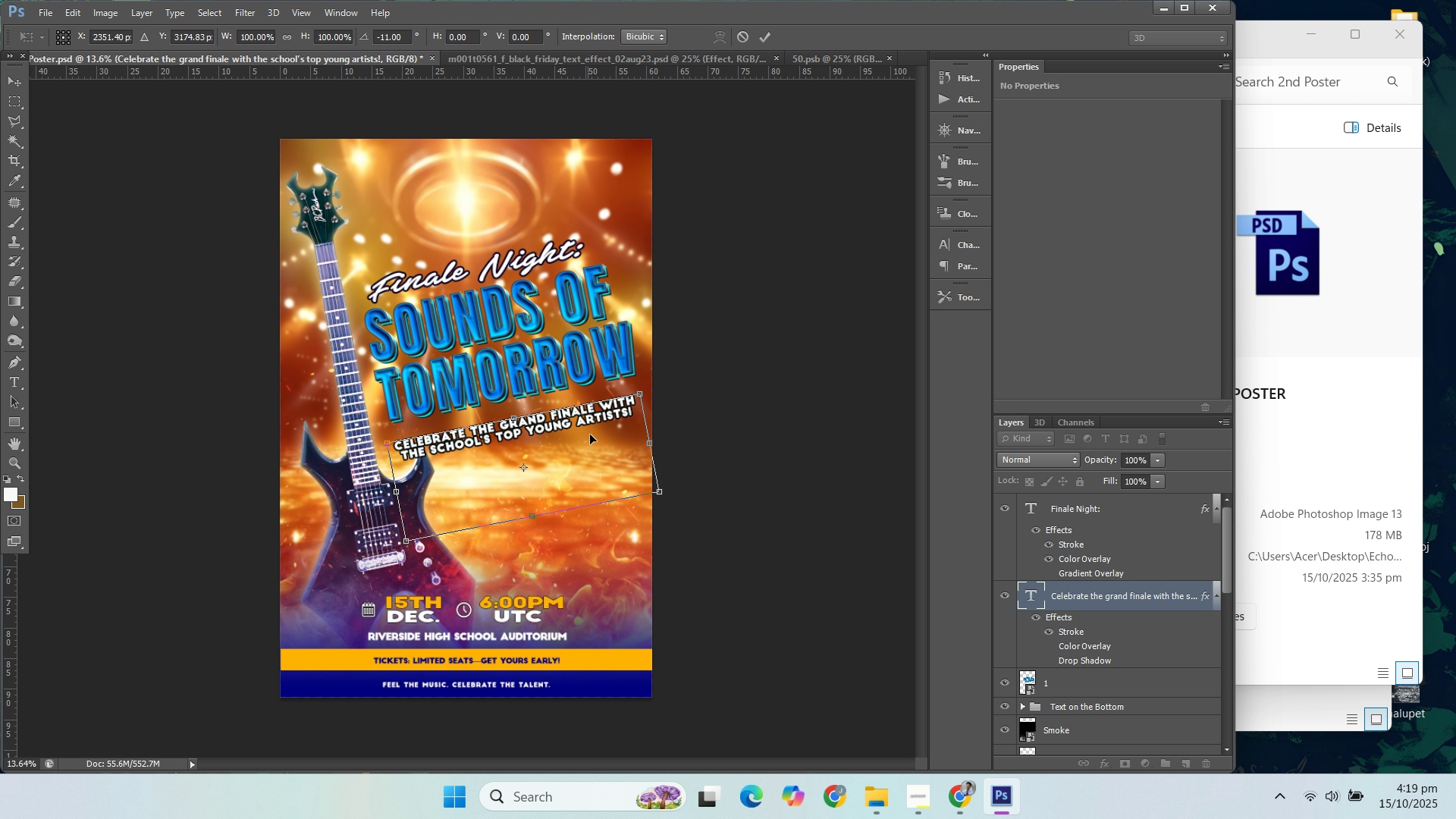 
left_click_drag(start_coordinate=[588, 435], to_coordinate=[591, 429])
 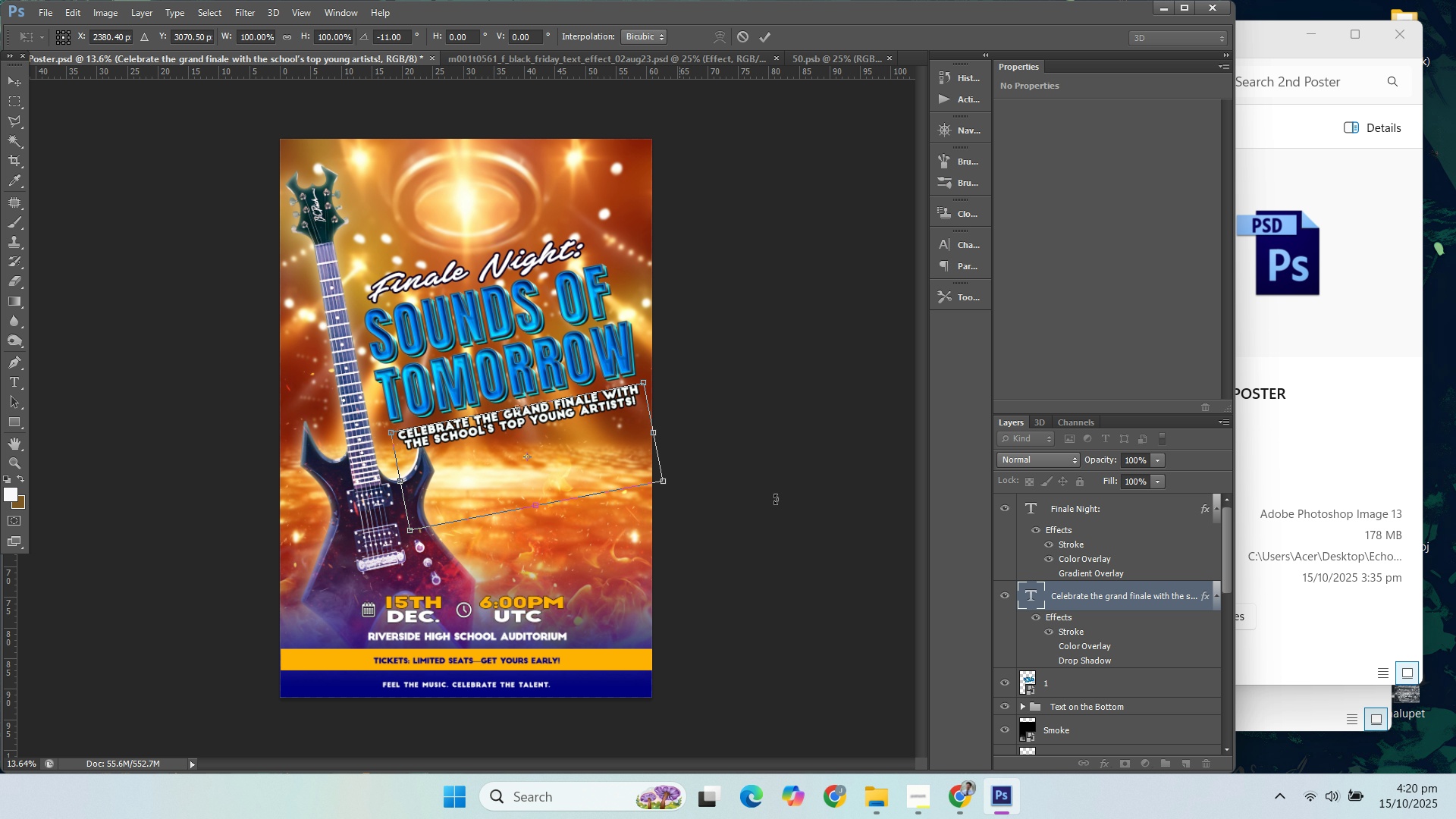 
key(ArrowLeft)
 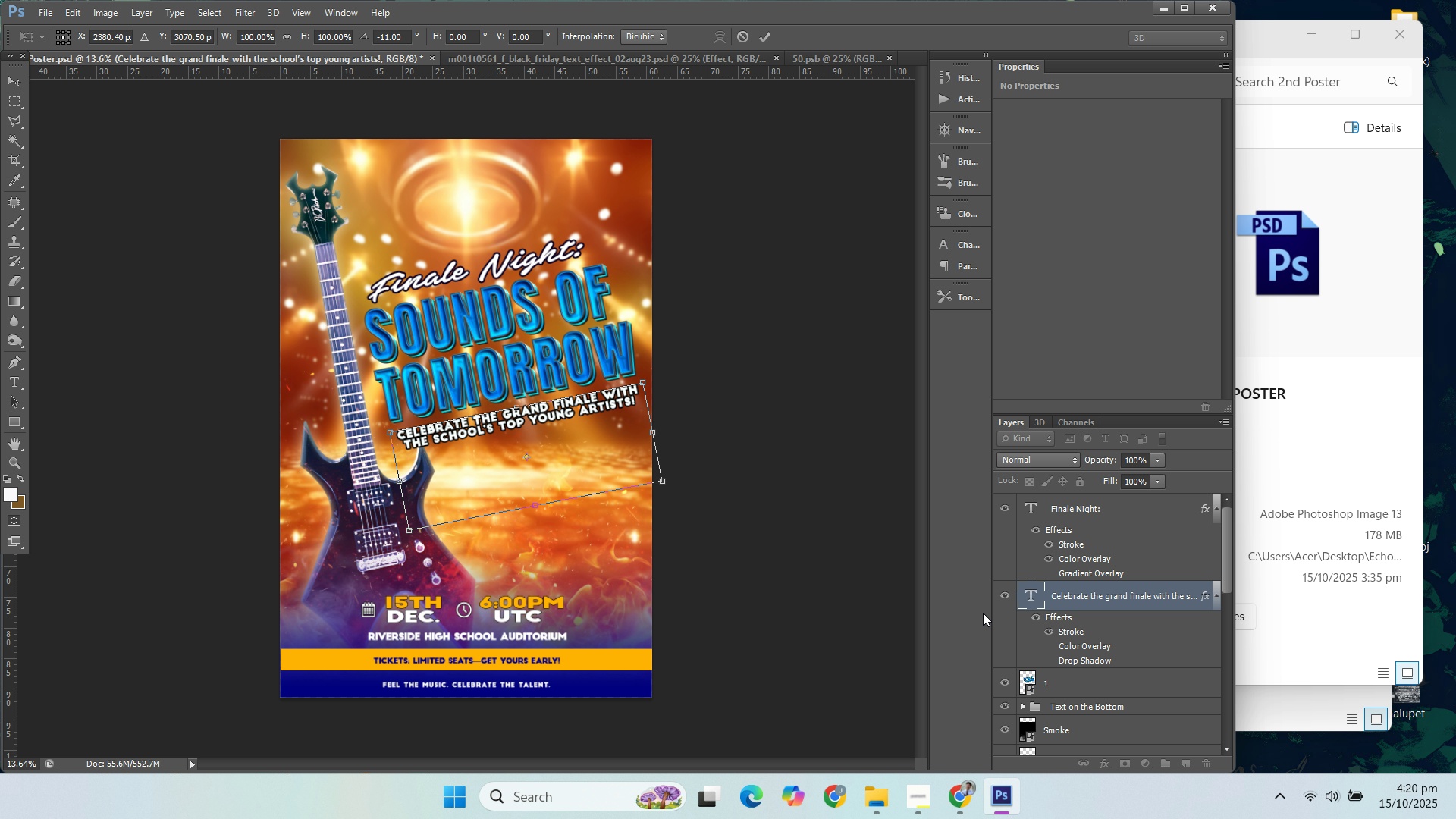 
key(ArrowLeft)
 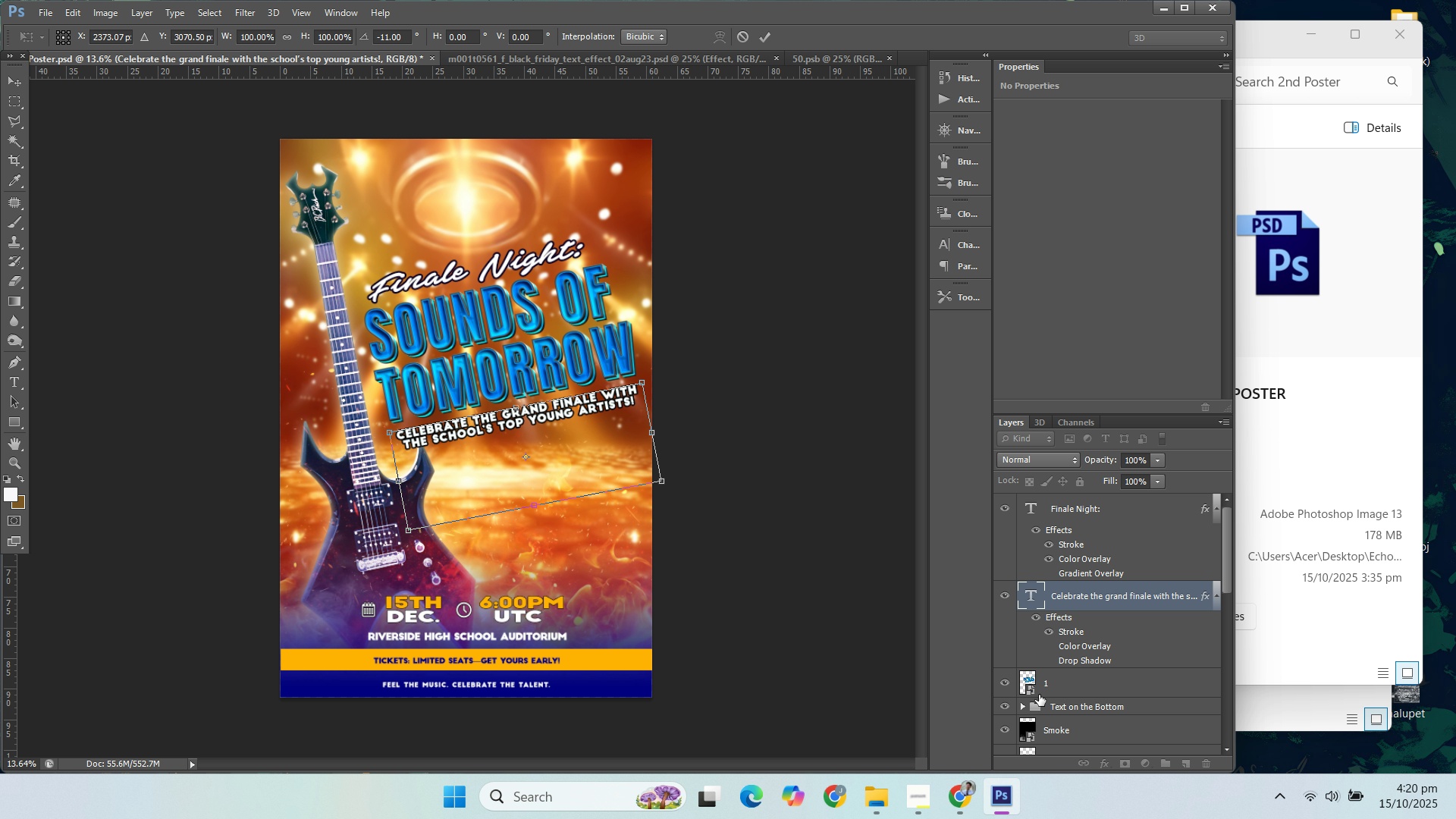 
scroll: coordinate [1040, 695], scroll_direction: down, amount: 4.0
 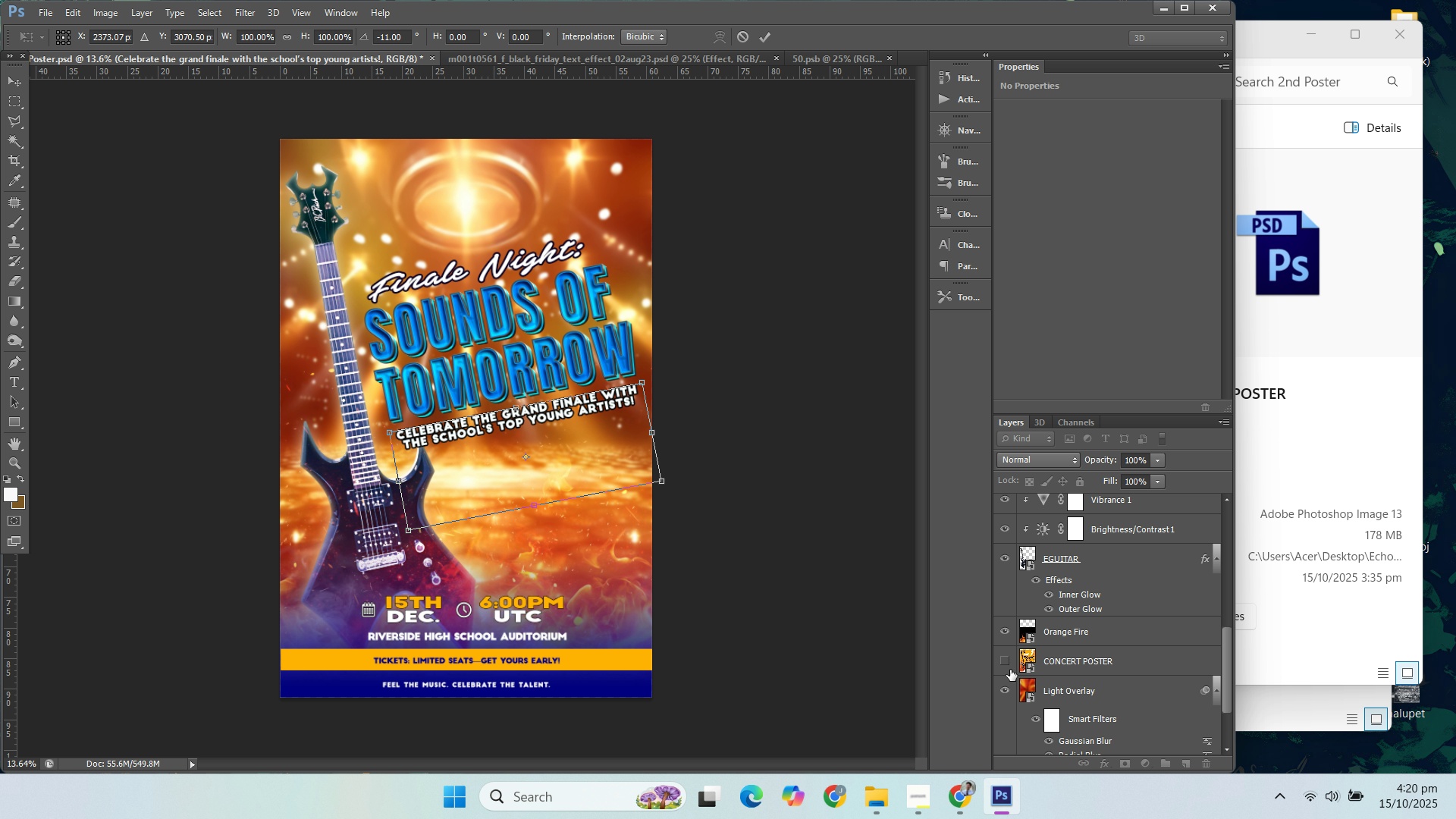 
left_click([1011, 670])
 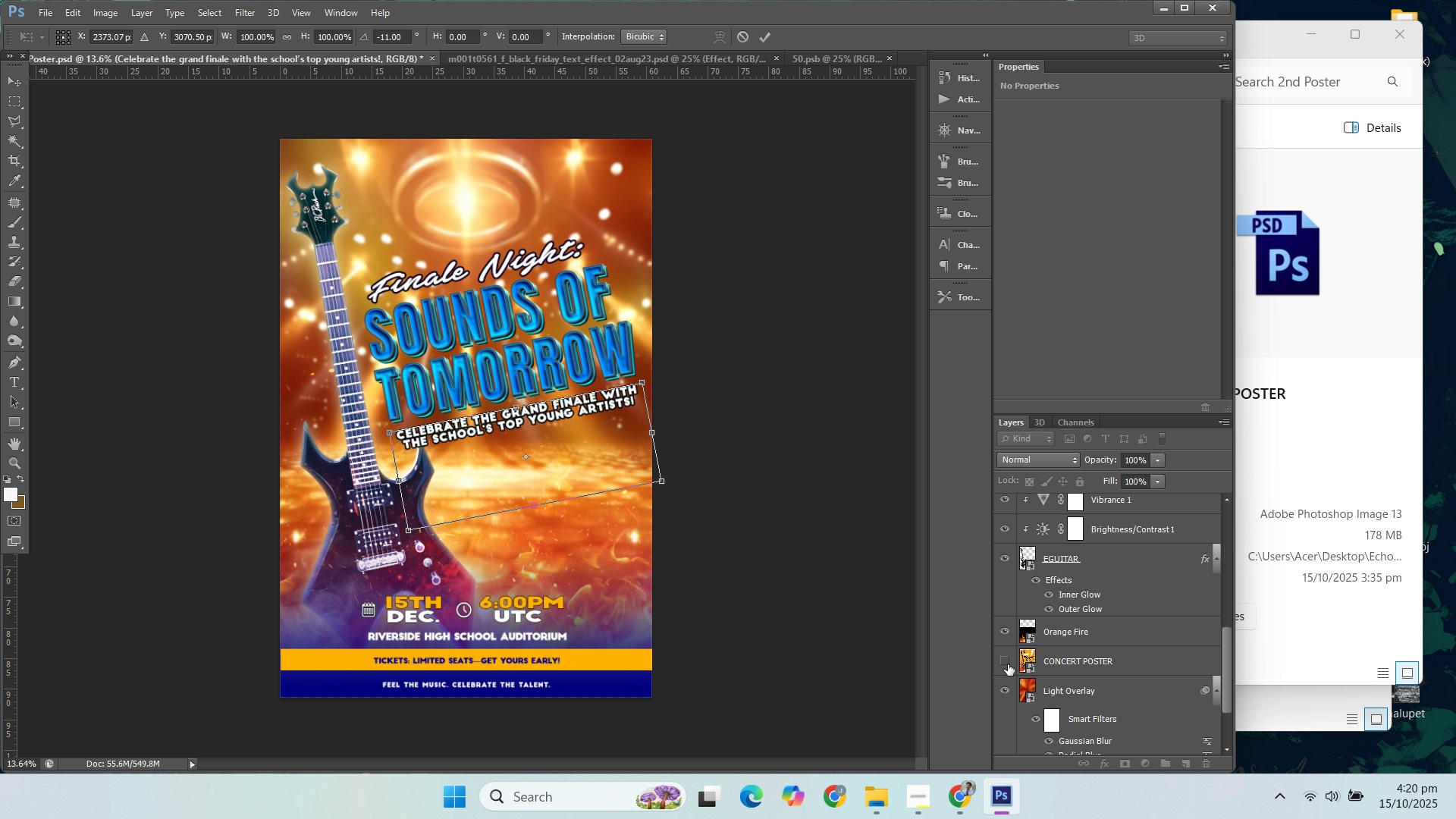 
left_click([1007, 667])
 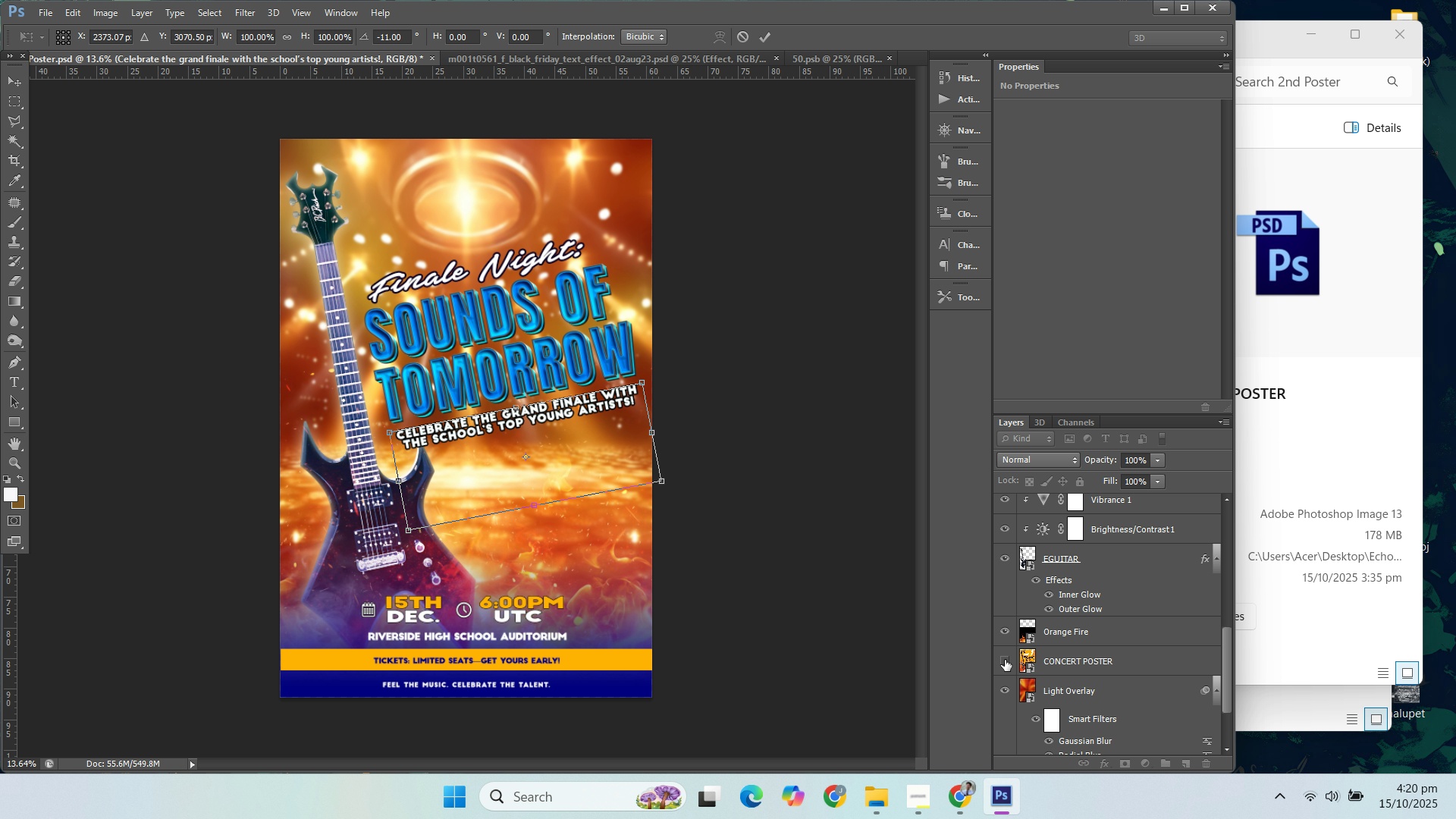 
left_click([1004, 660])
 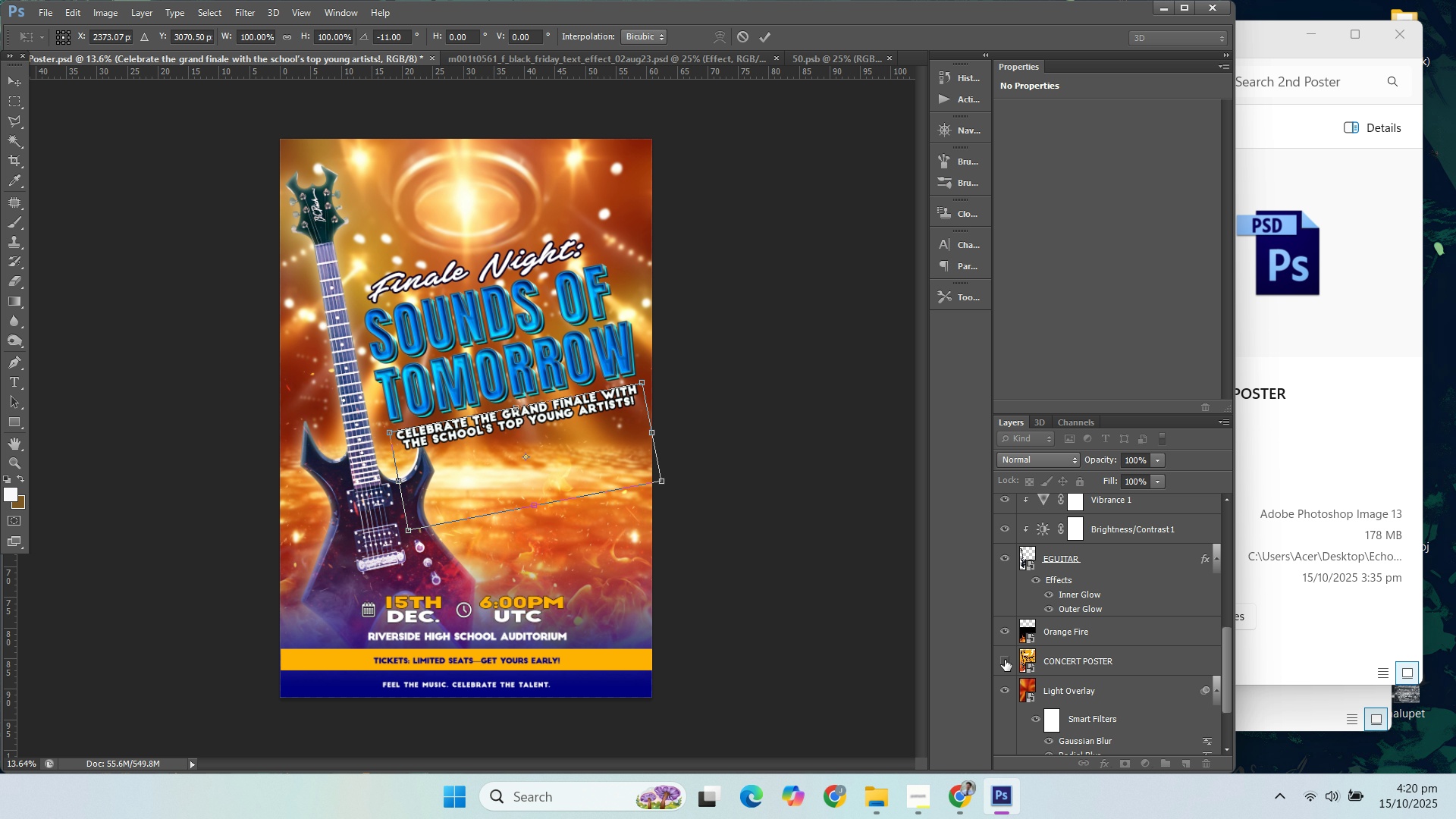 
key(Enter)
 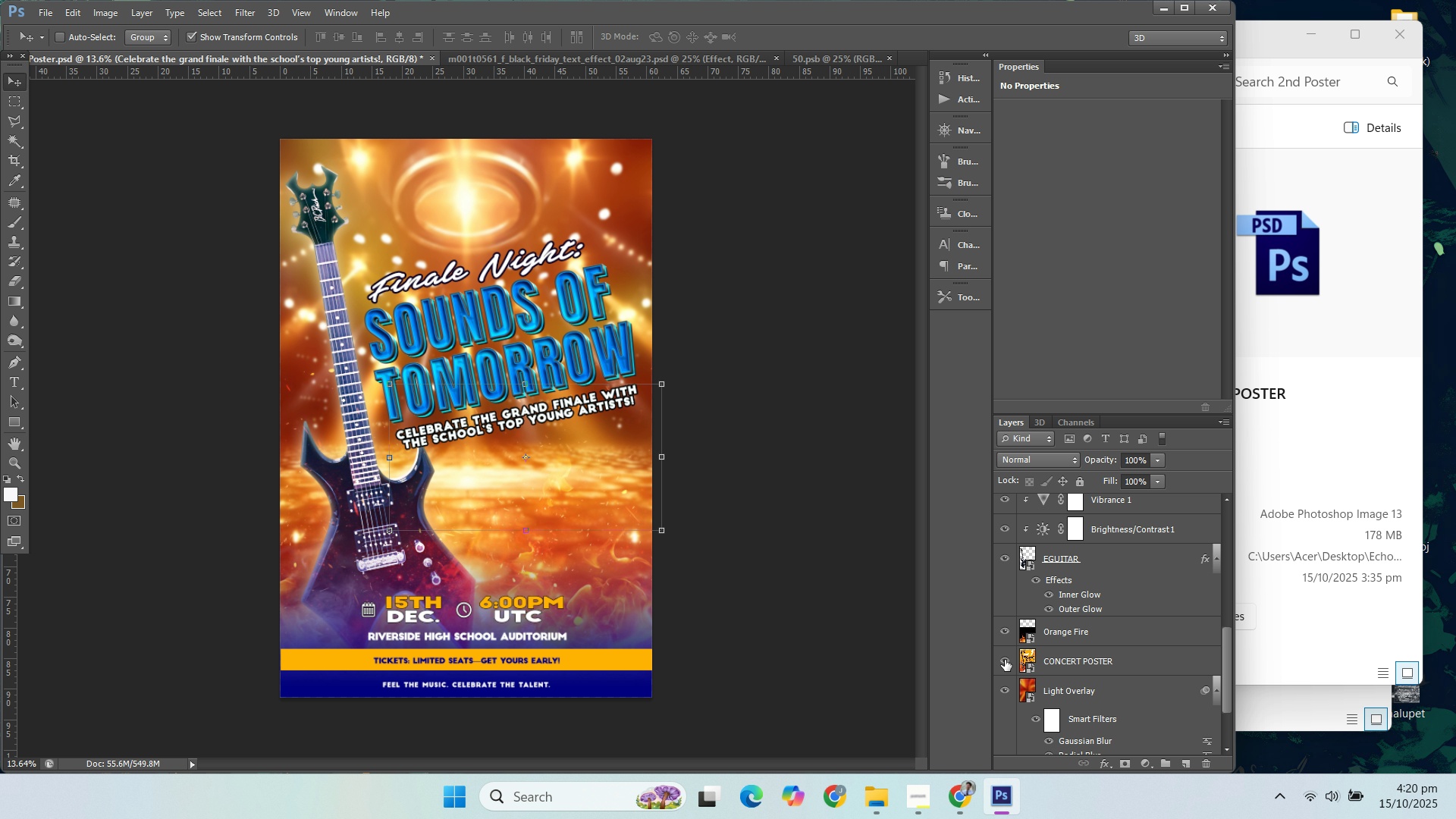 
left_click([1005, 660])
 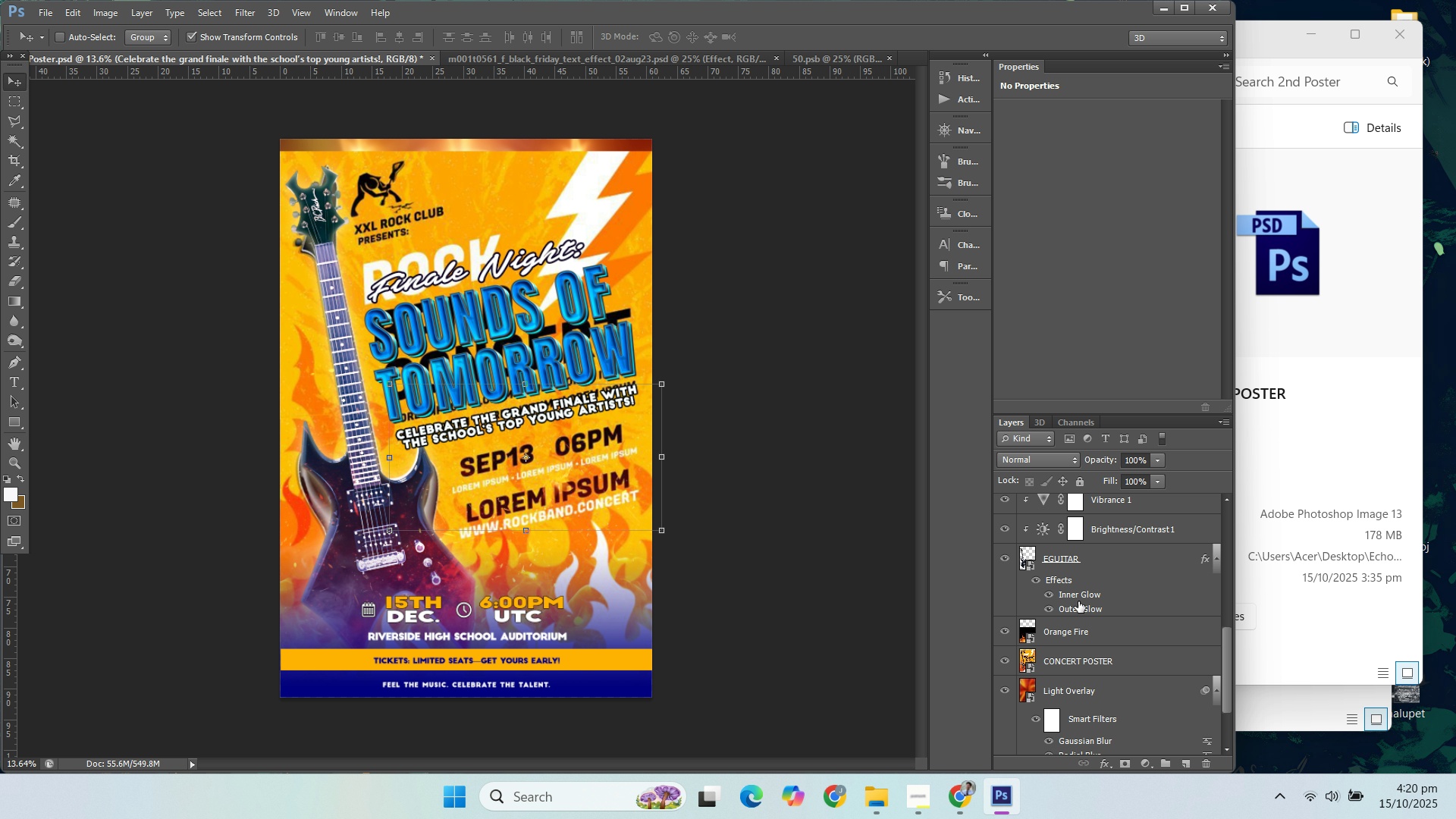 
scroll: coordinate [1063, 584], scroll_direction: up, amount: 13.0
 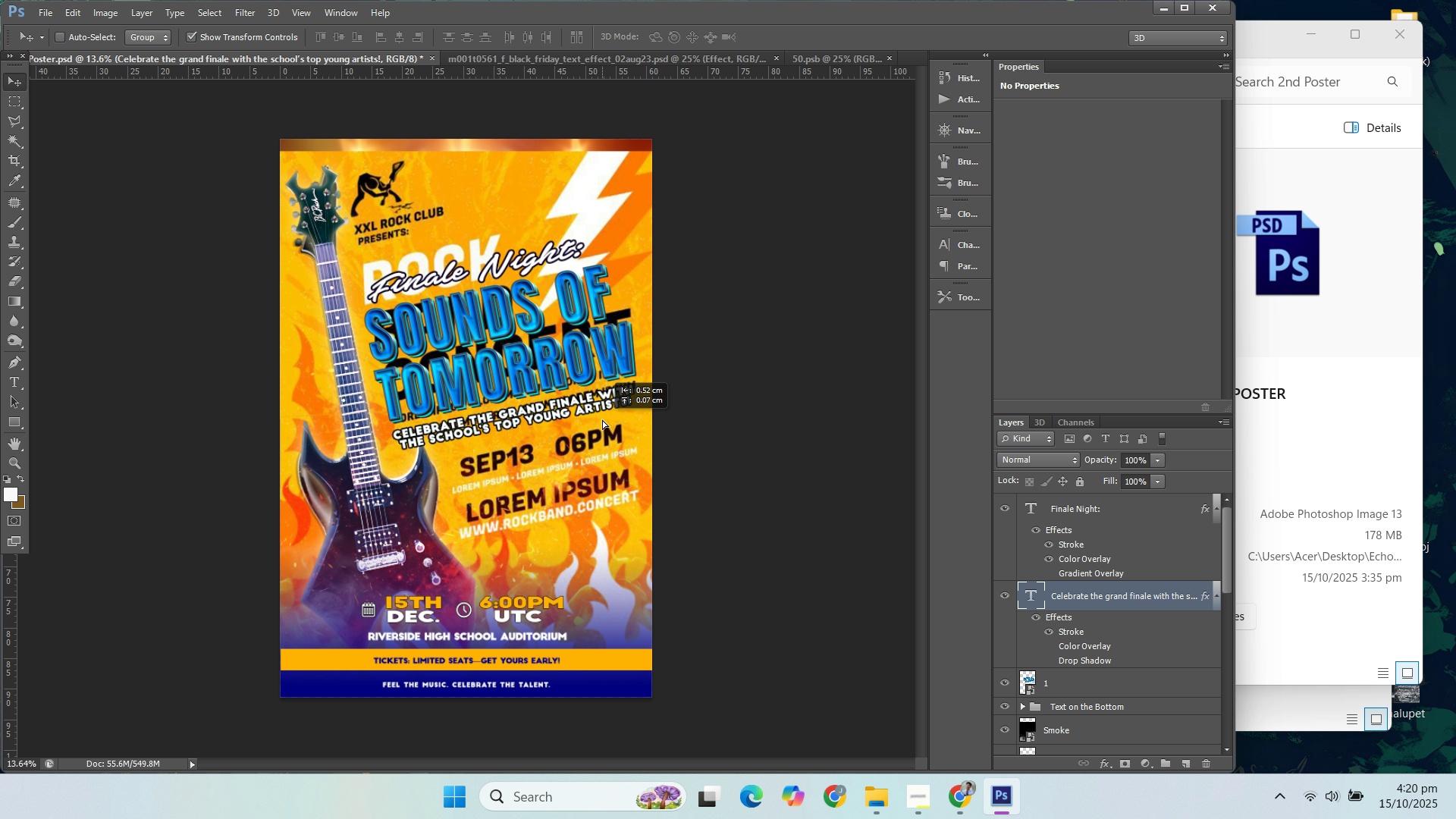 
key(ArrowDown)
 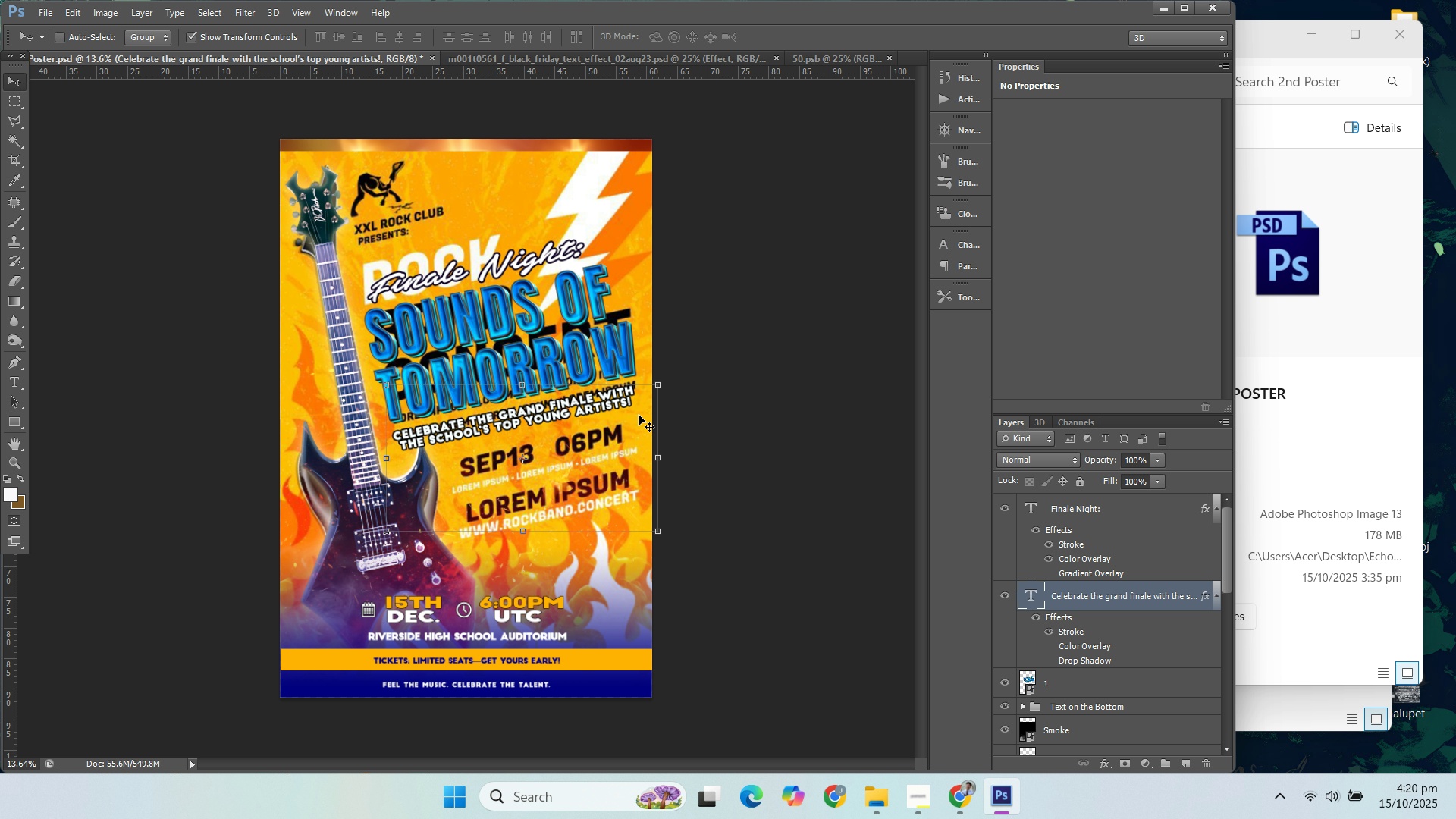 
key(ArrowDown)
 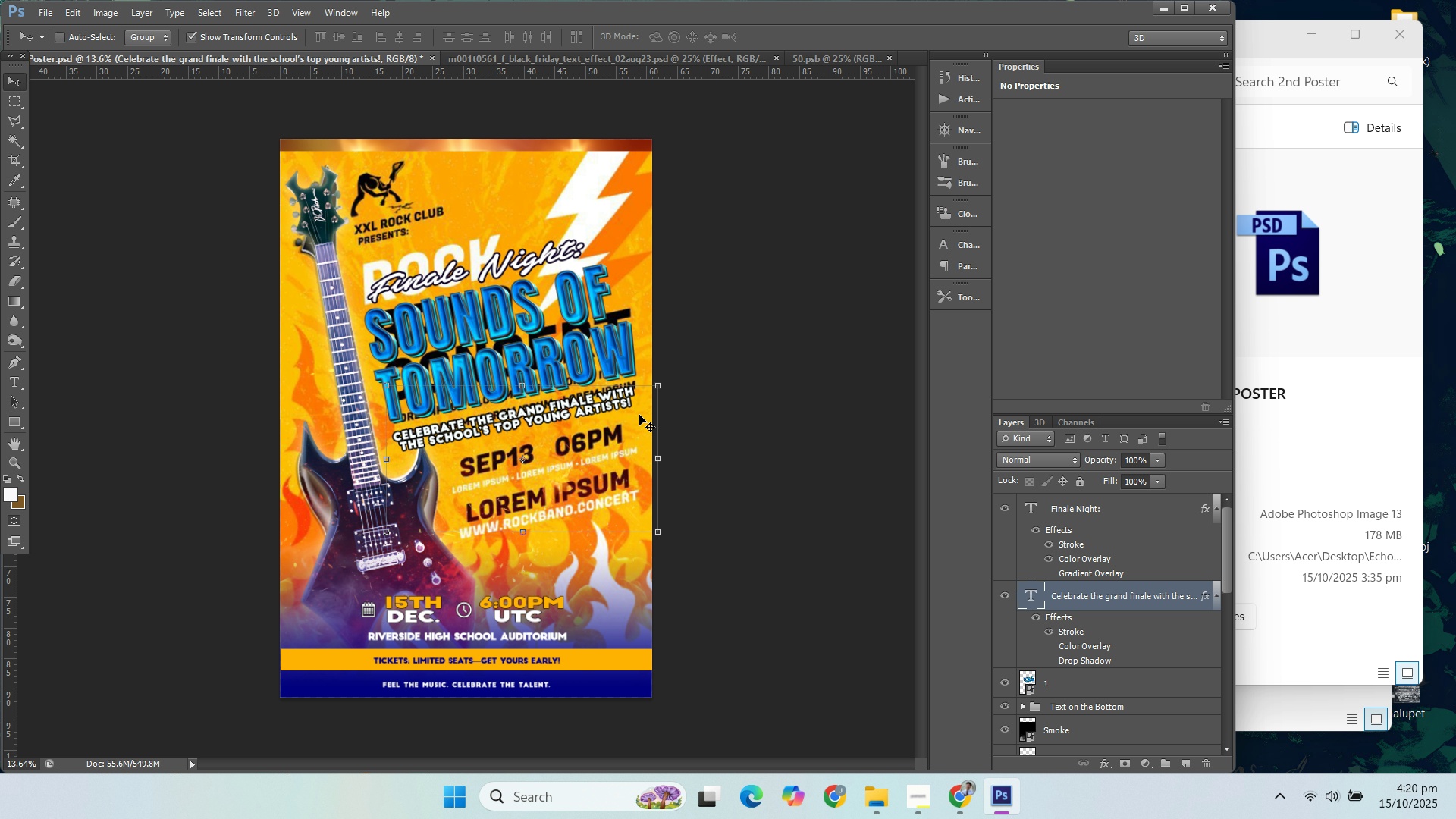 
key(ArrowDown)
 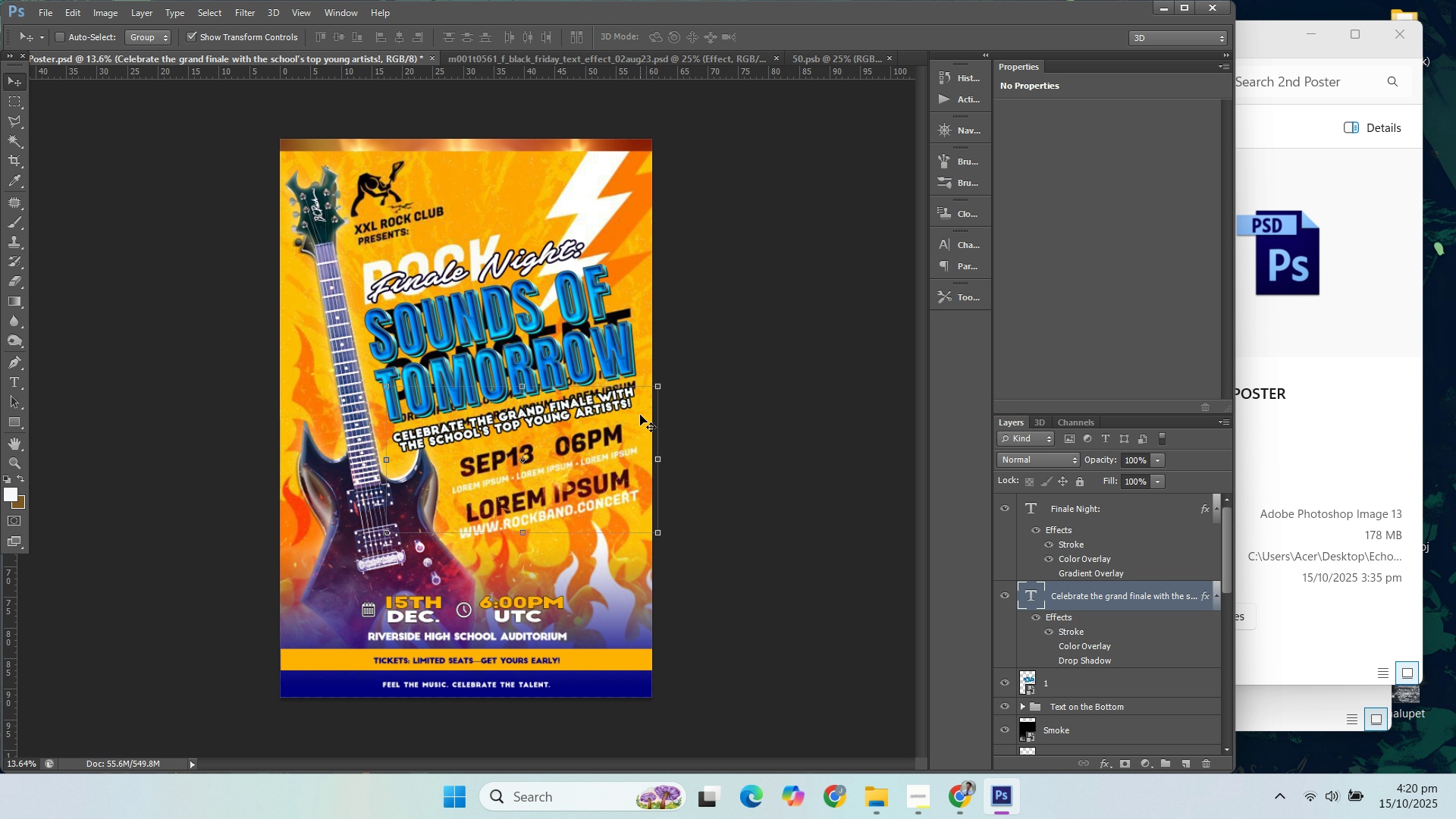 
key(ArrowDown)
 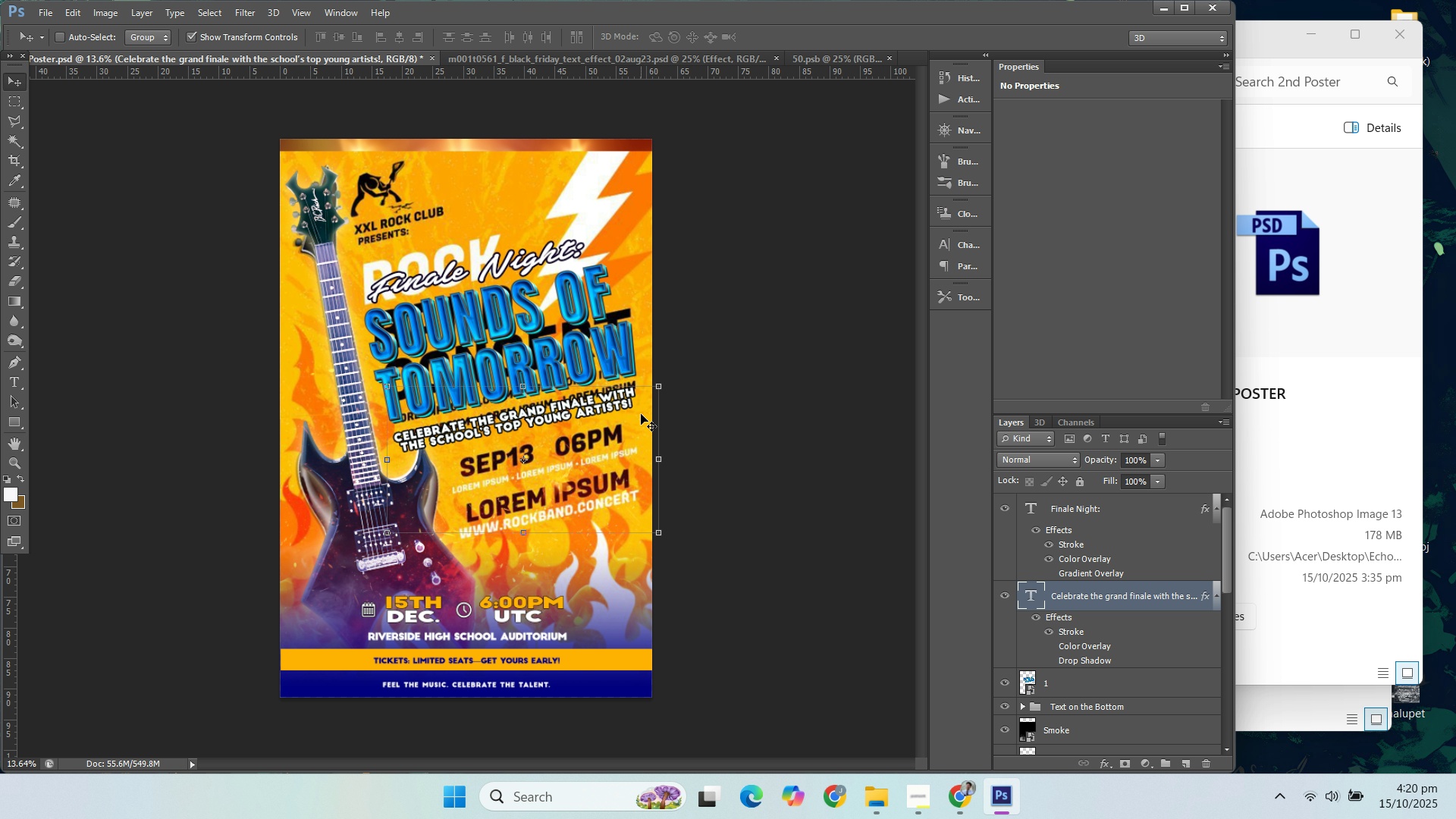 
key(ArrowRight)
 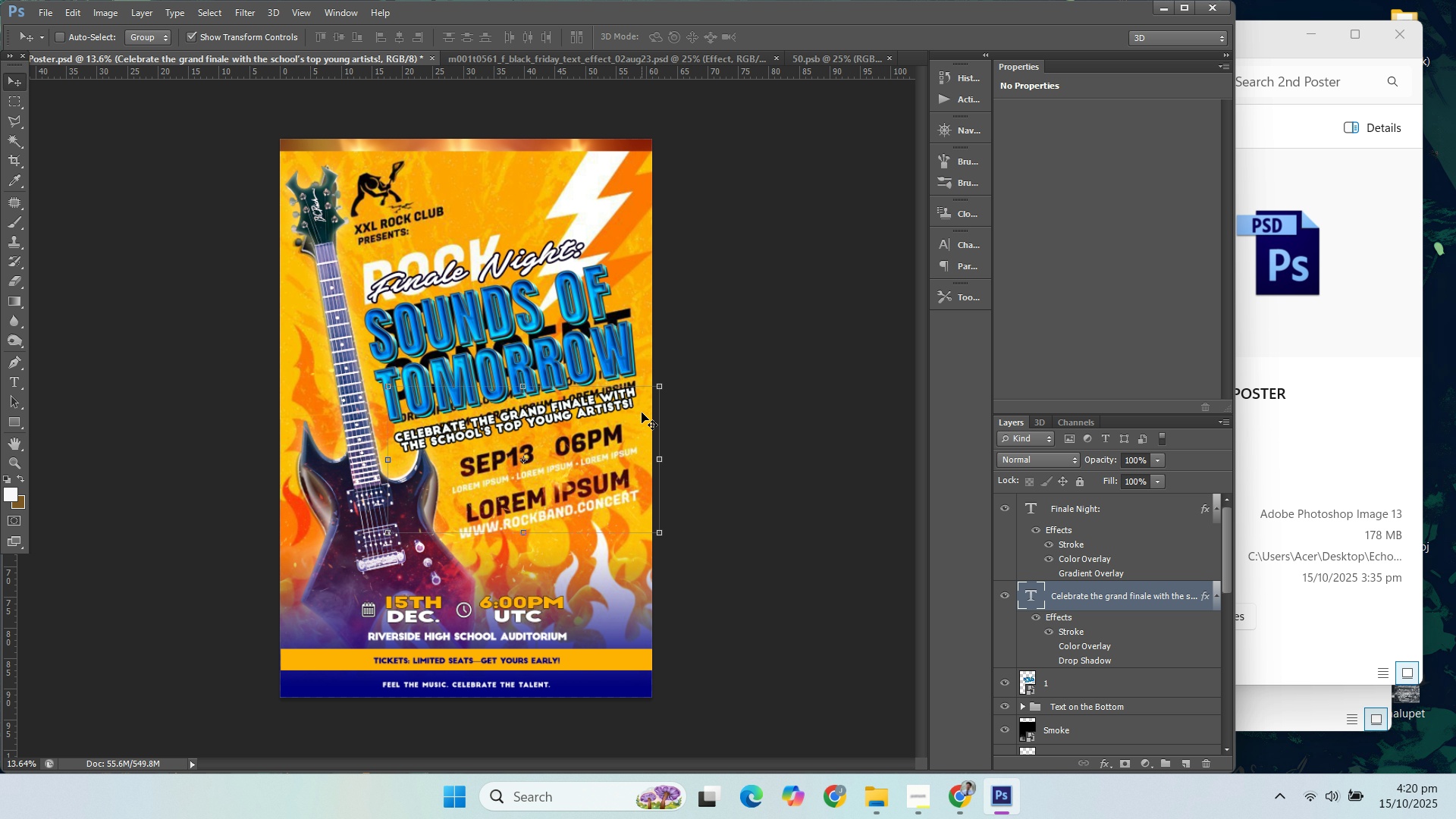 
key(ArrowRight)
 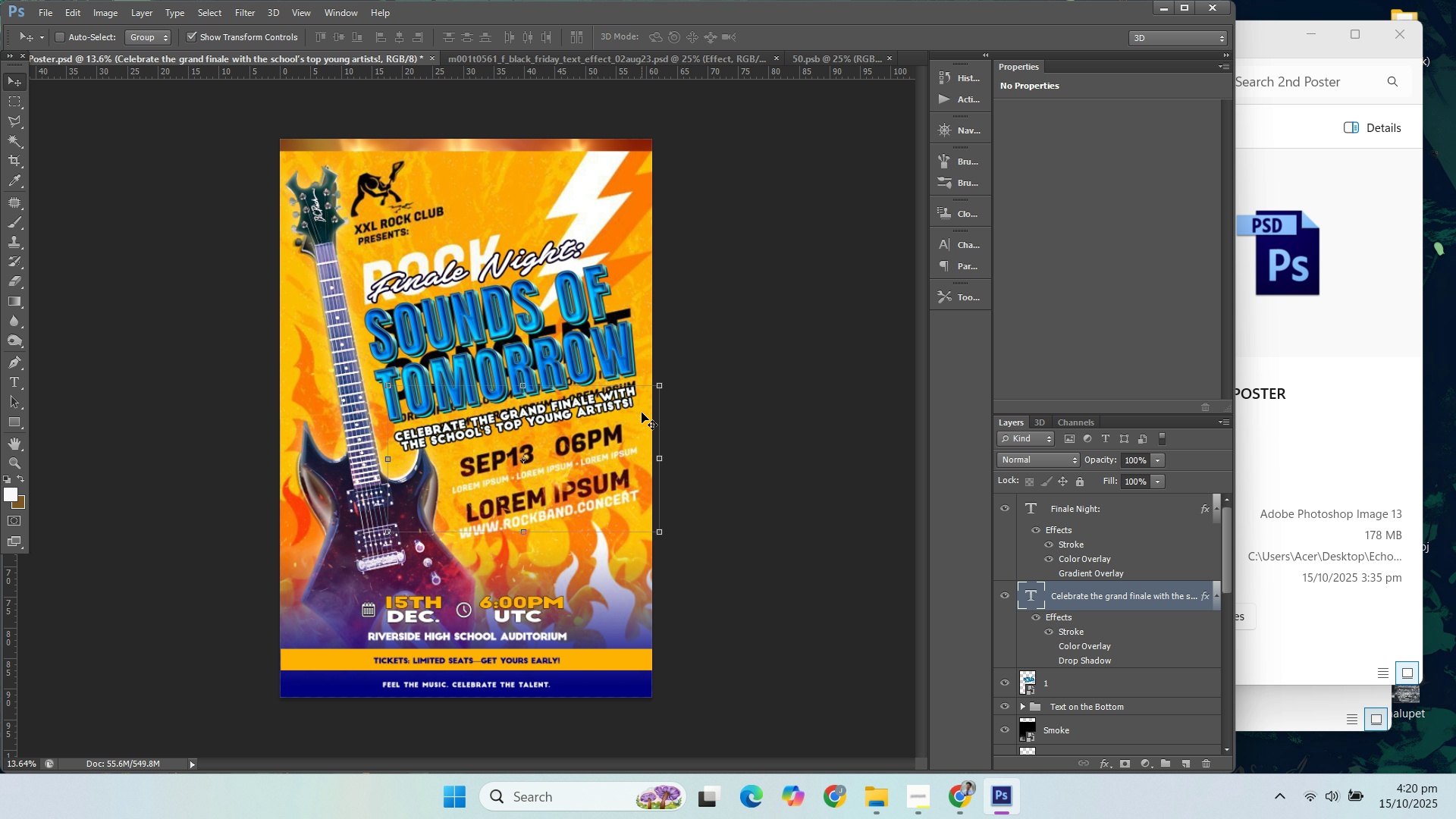 
key(ArrowUp)
 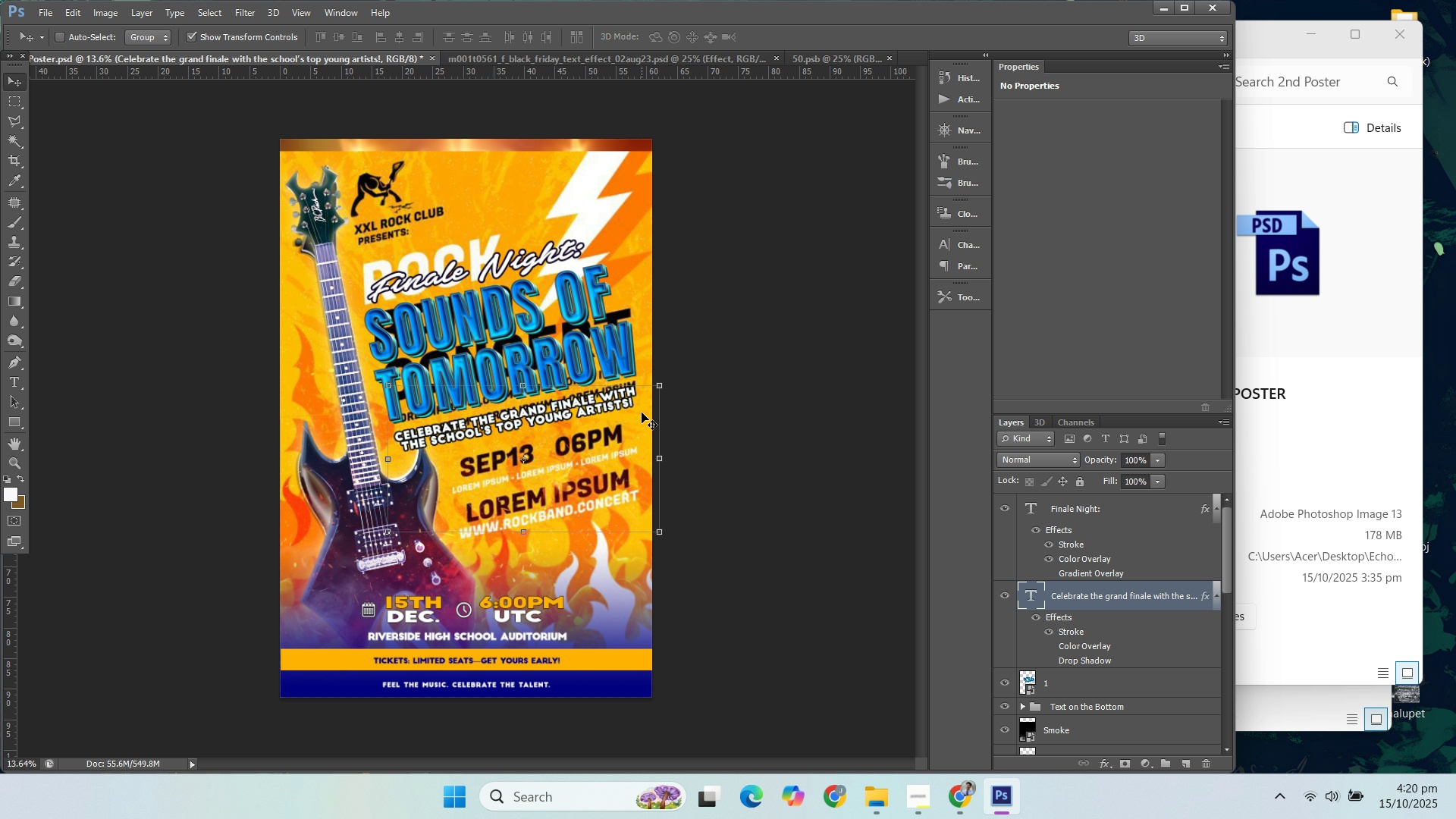 
key(ArrowUp)
 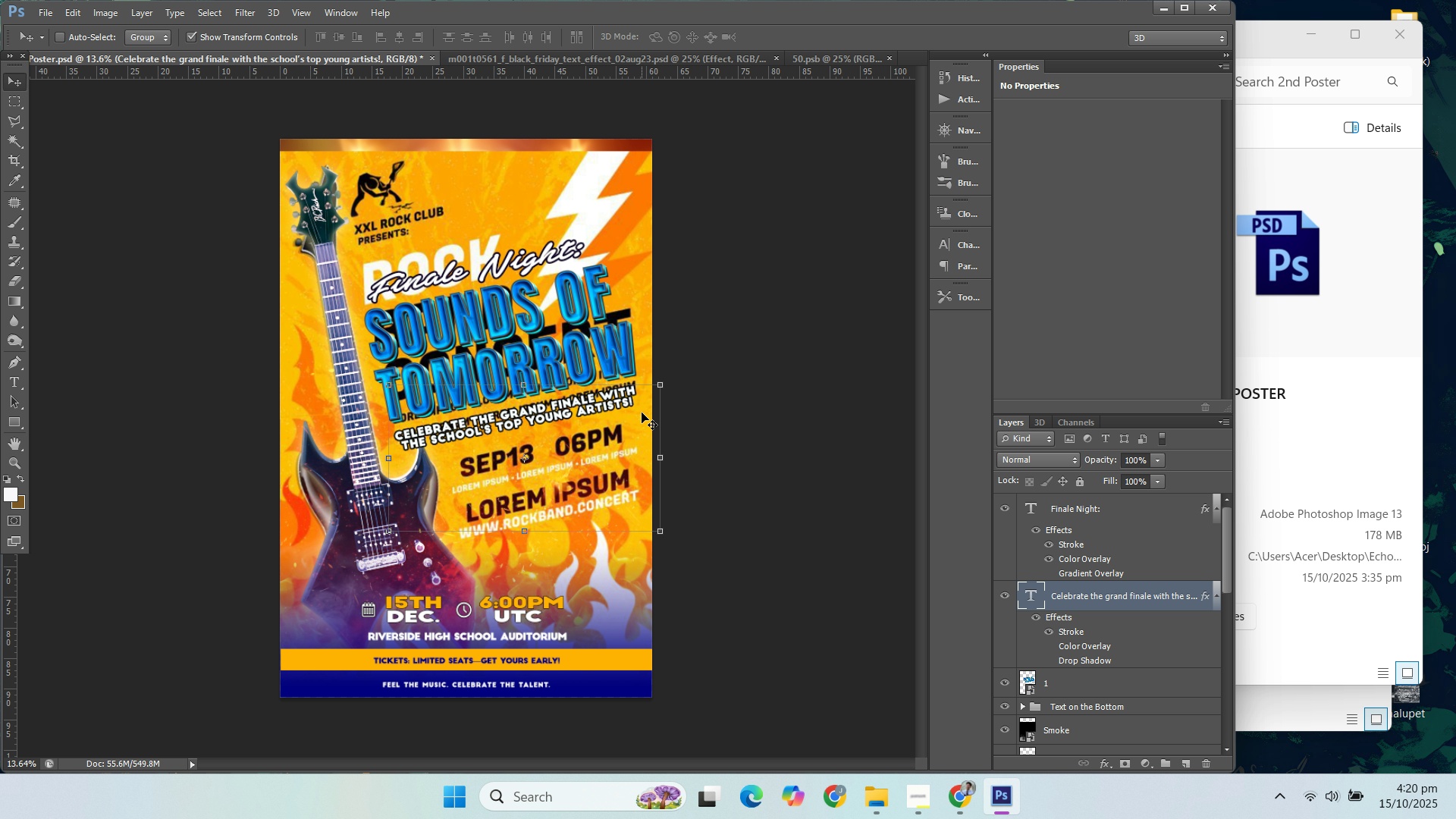 
key(ArrowRight)
 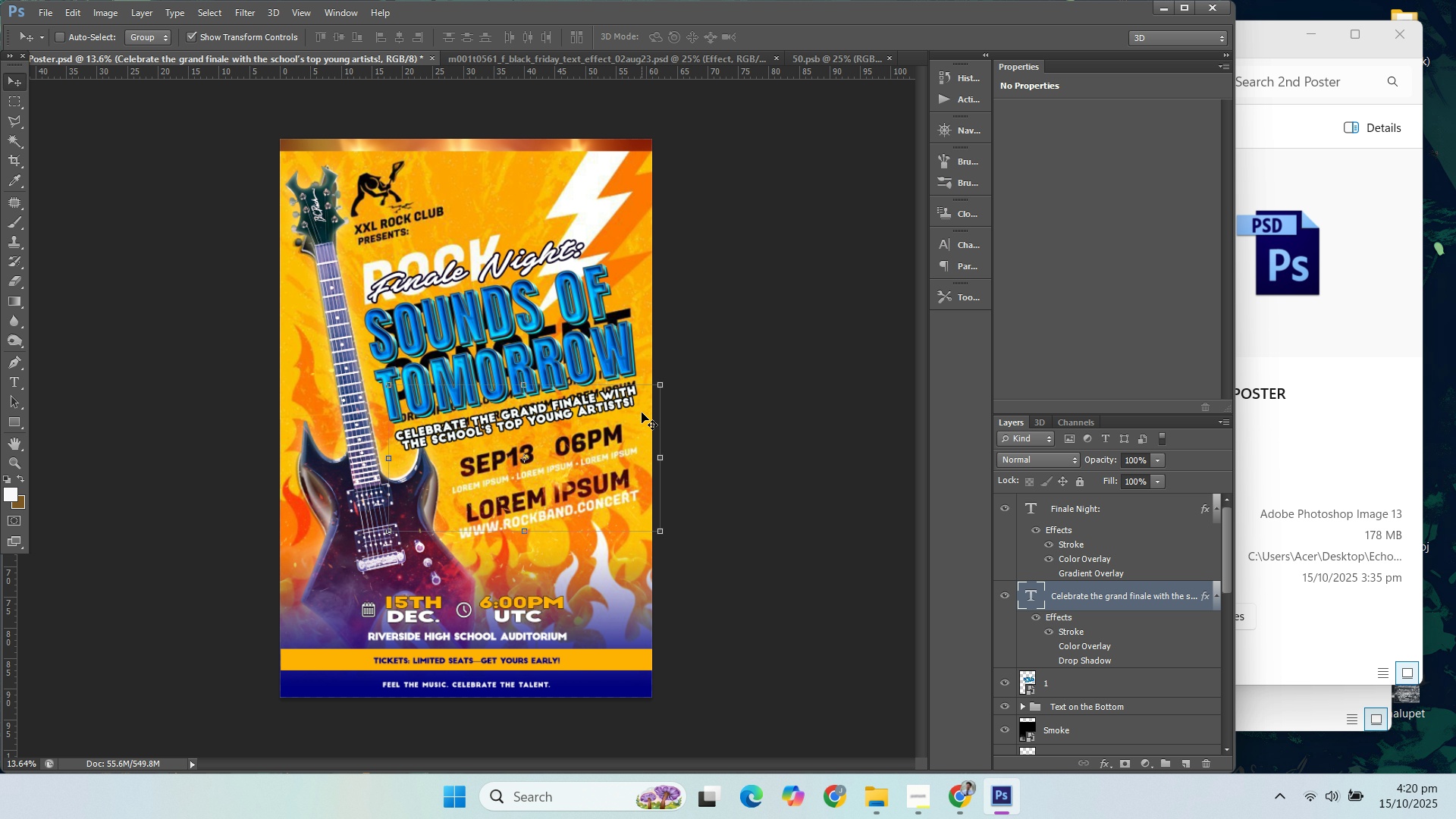 
key(ArrowDown)
 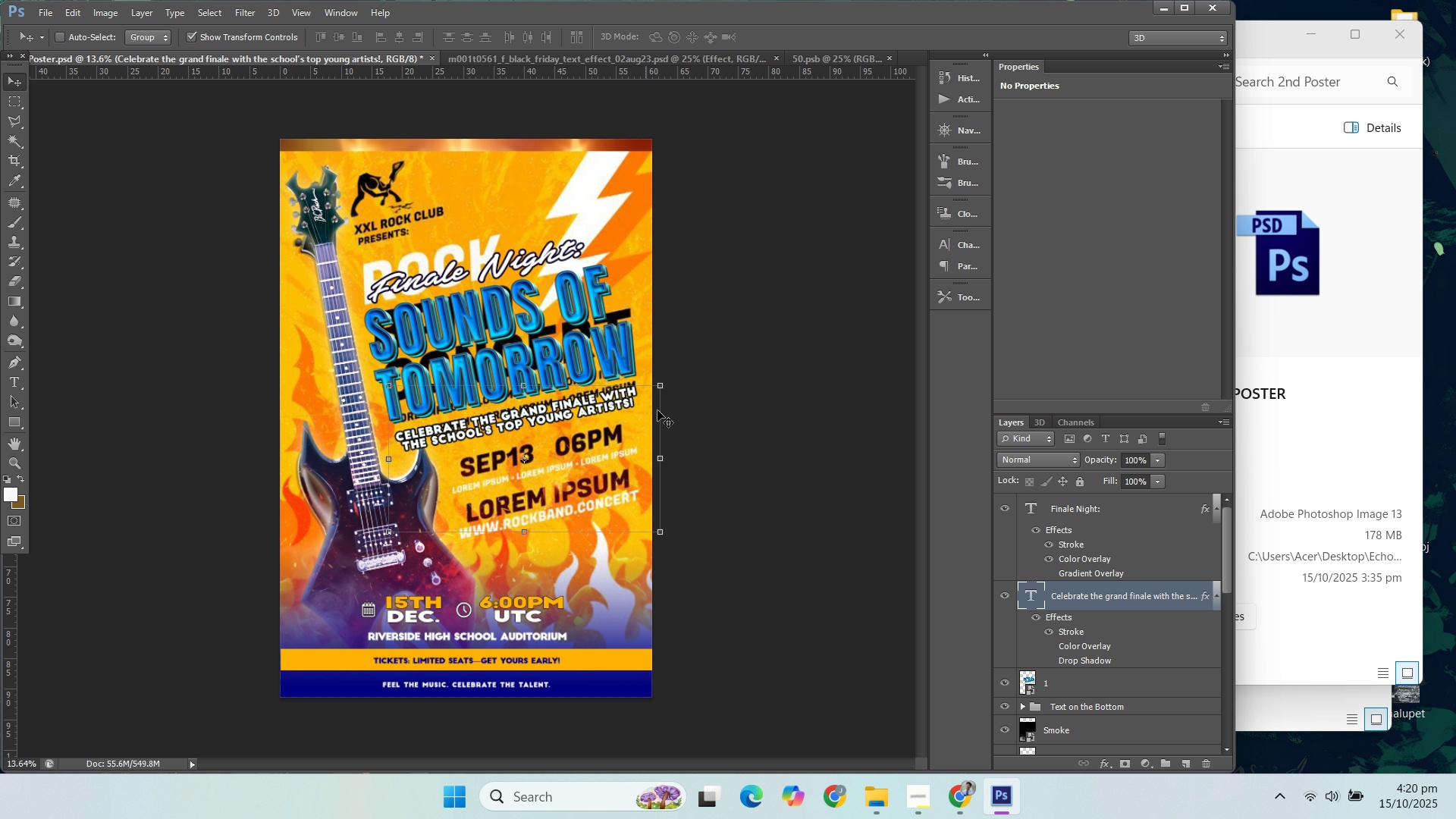 
key(Enter)
 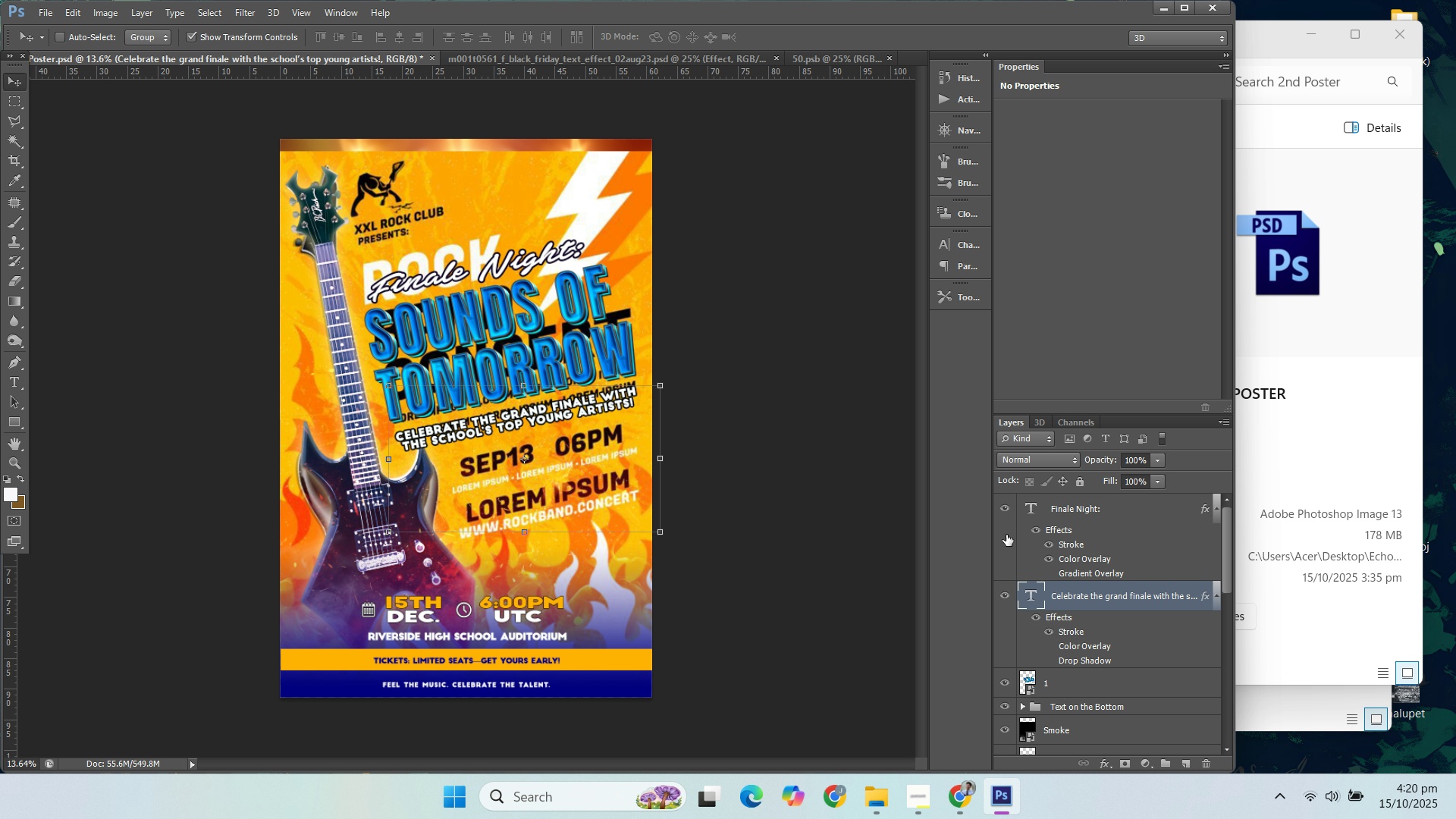 
scroll: coordinate [1079, 579], scroll_direction: up, amount: 4.0
 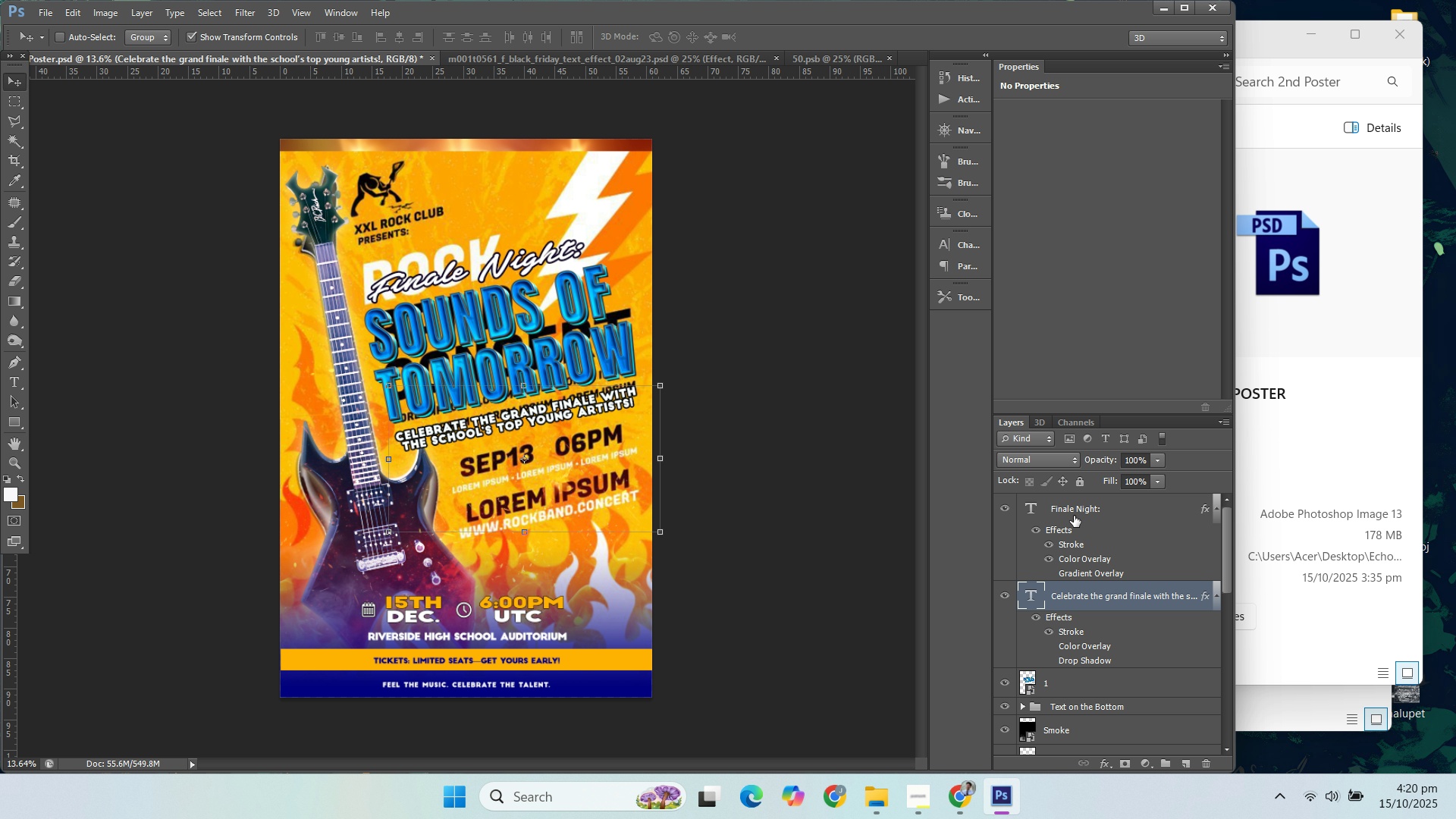 
left_click([1074, 516])
 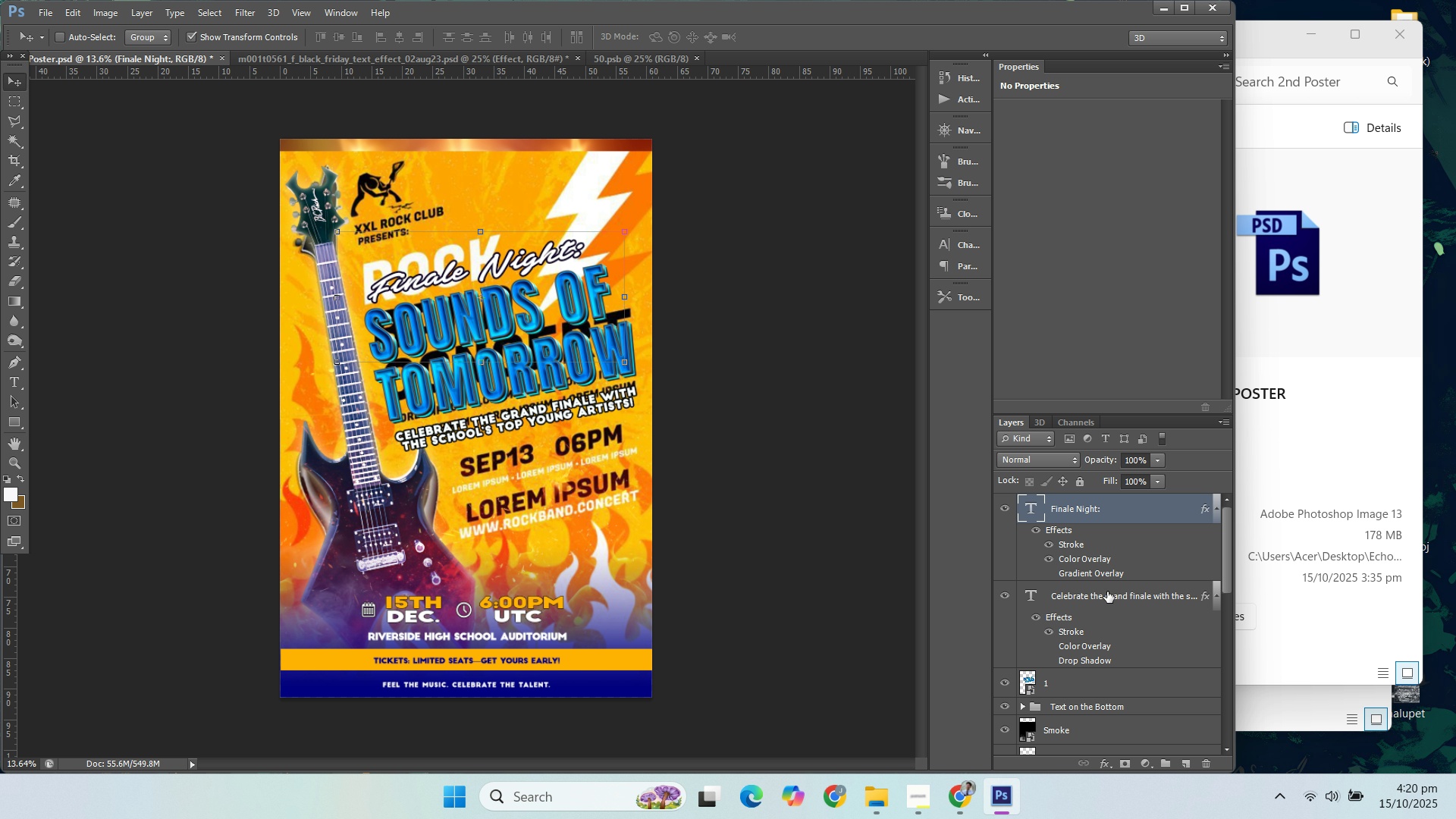 
scroll: coordinate [1107, 609], scroll_direction: down, amount: 2.0
 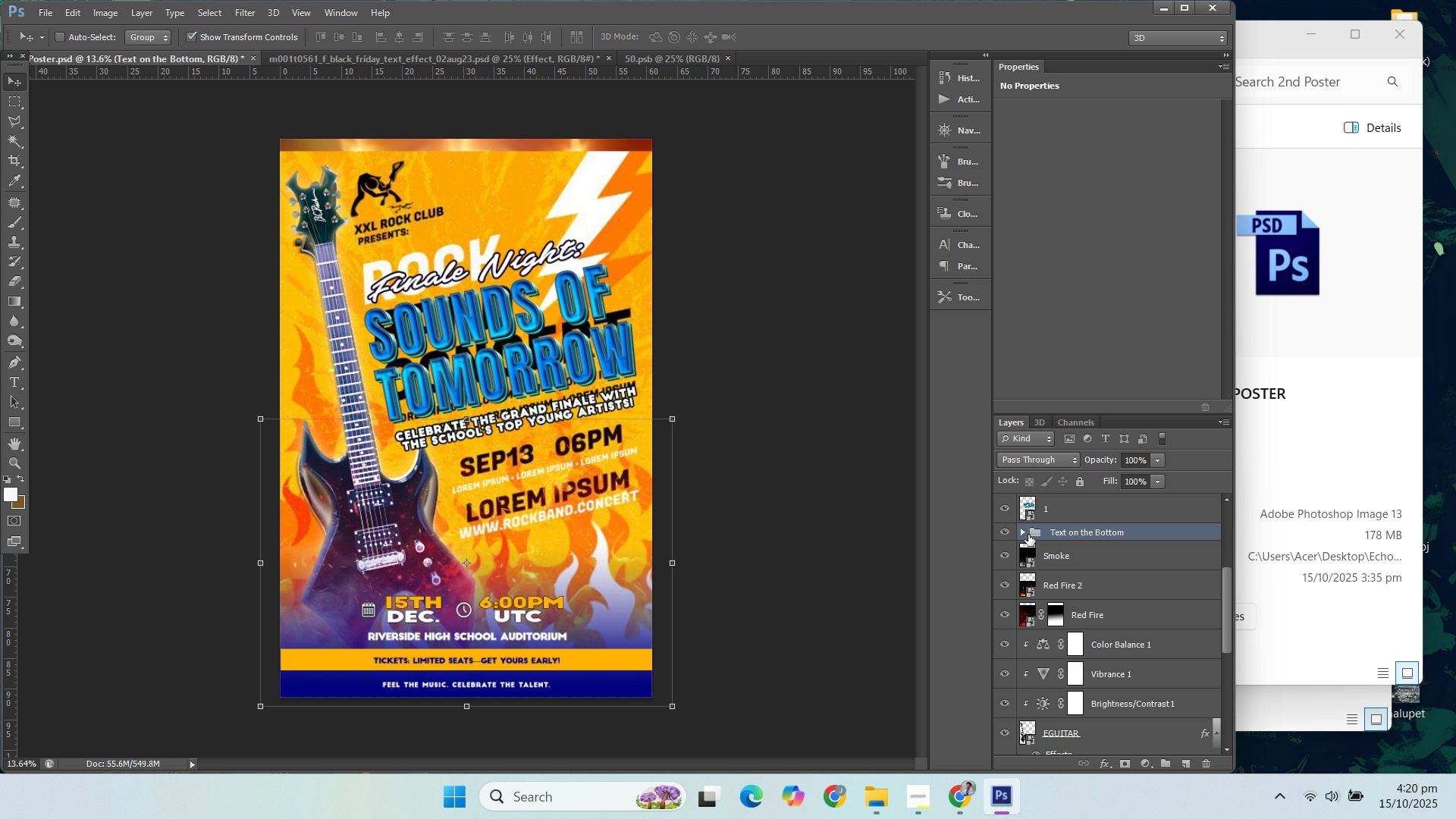 
double_click([1019, 534])
 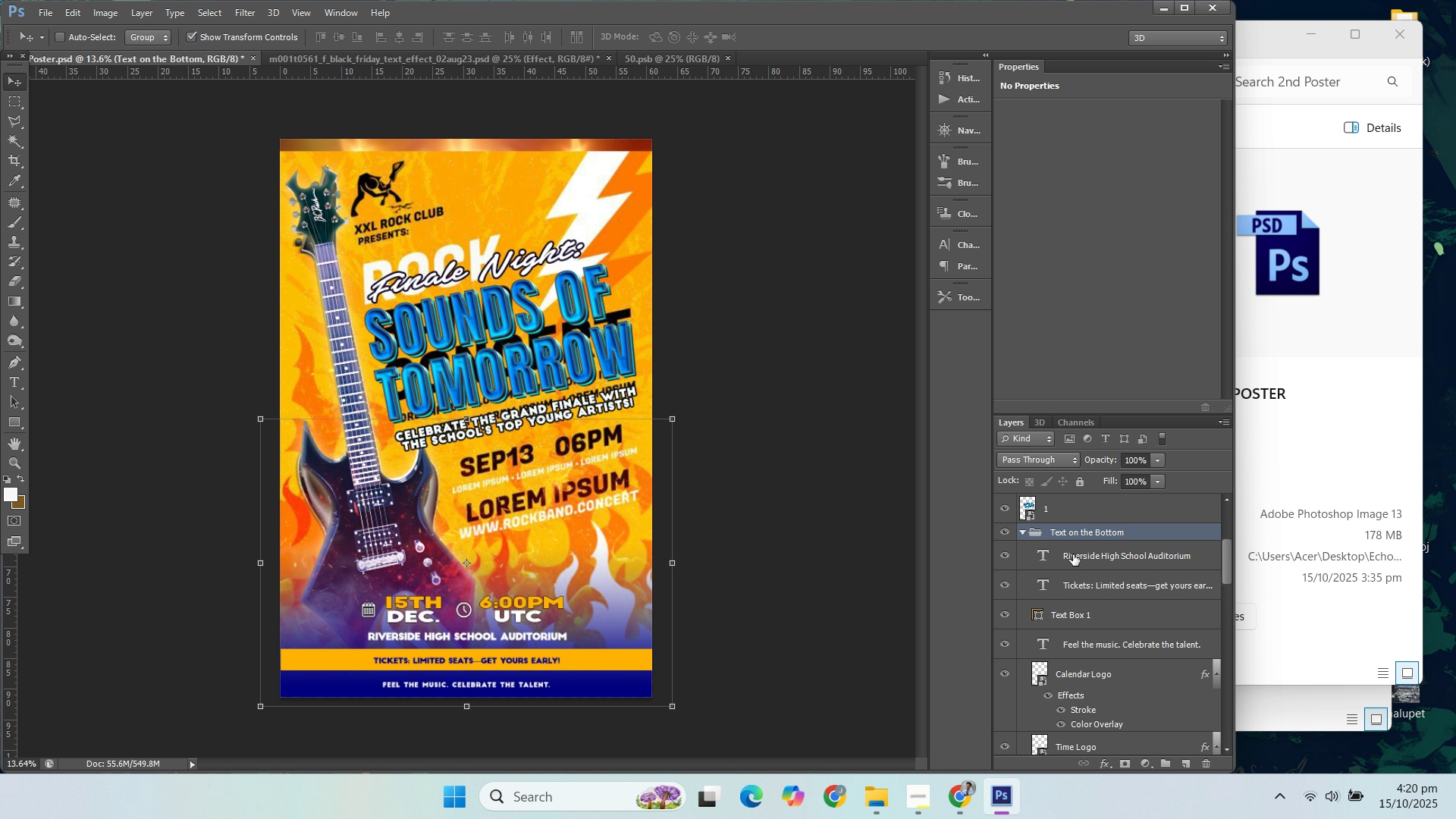 
left_click([1080, 554])
 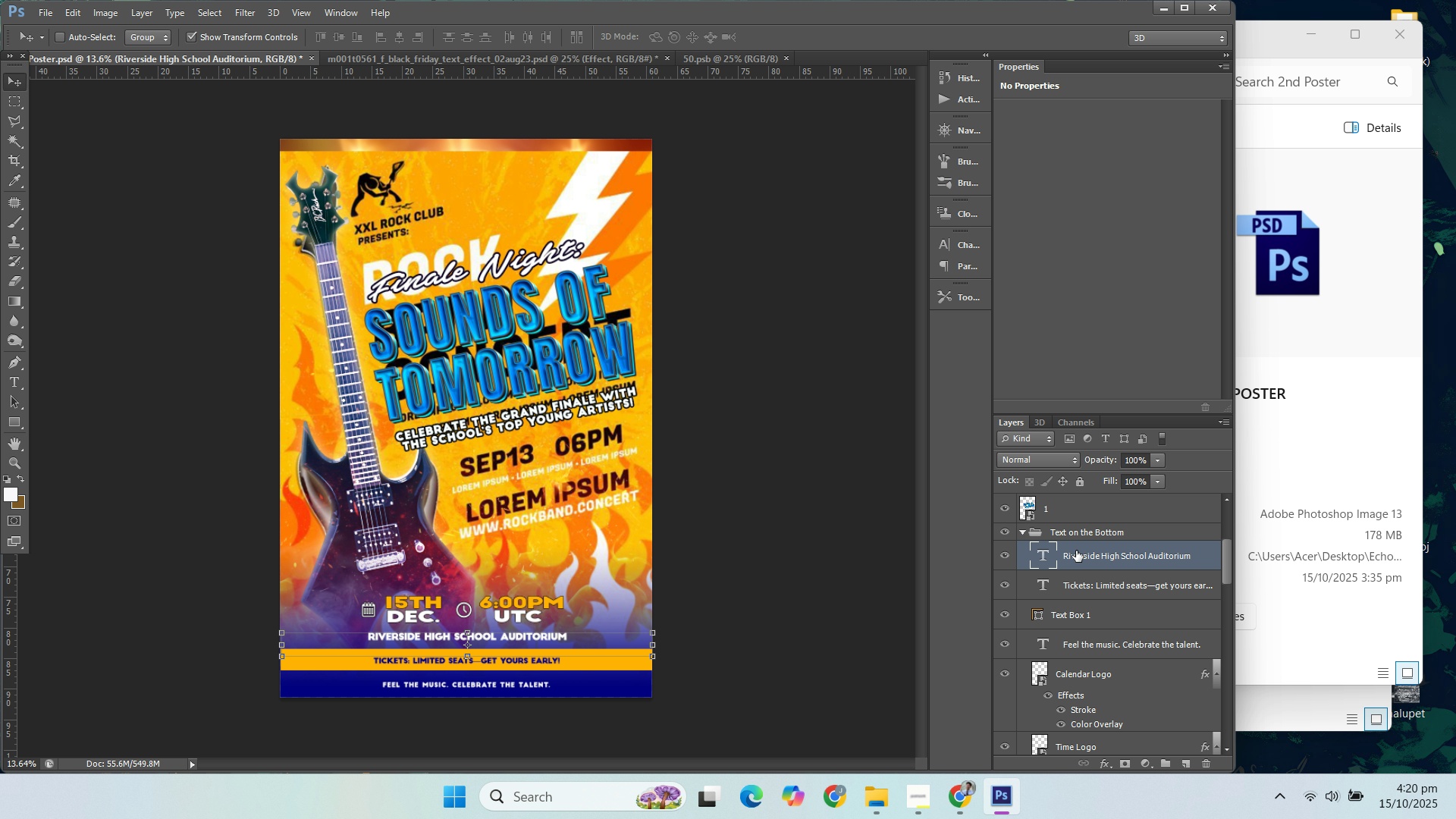 
left_click([1080, 590])
 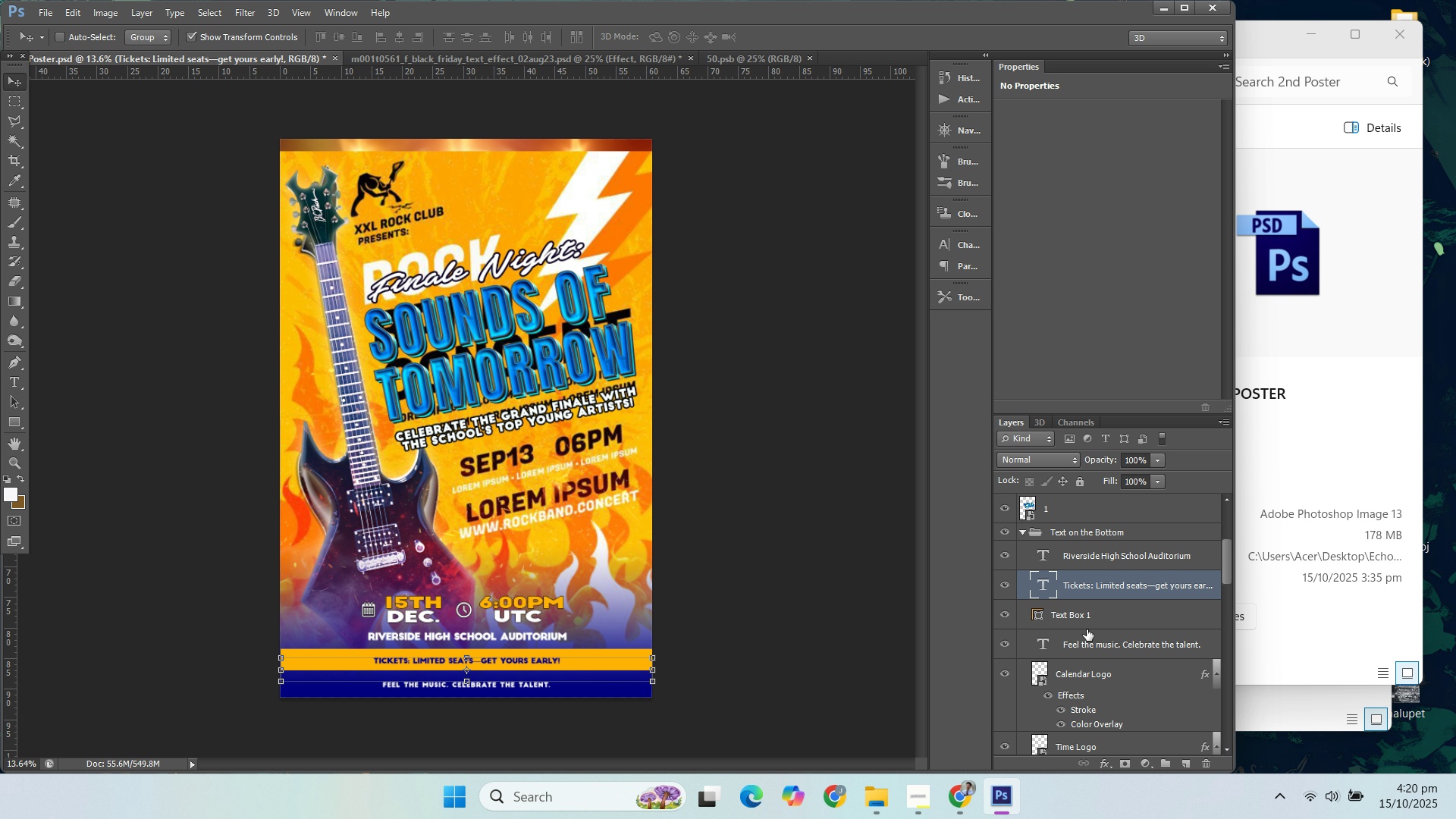 
left_click([1087, 638])
 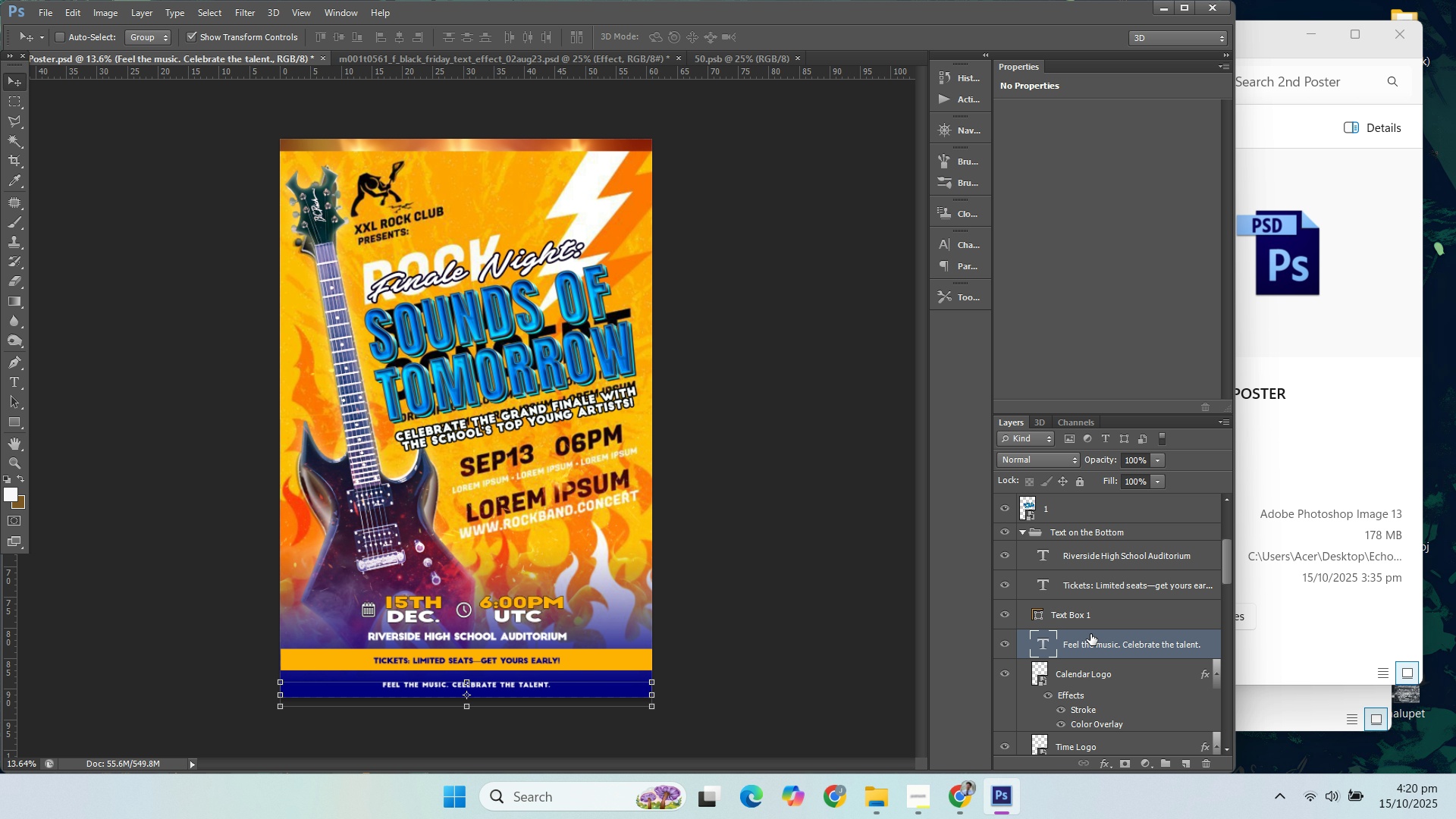 
scroll: coordinate [1092, 636], scroll_direction: down, amount: 2.0
 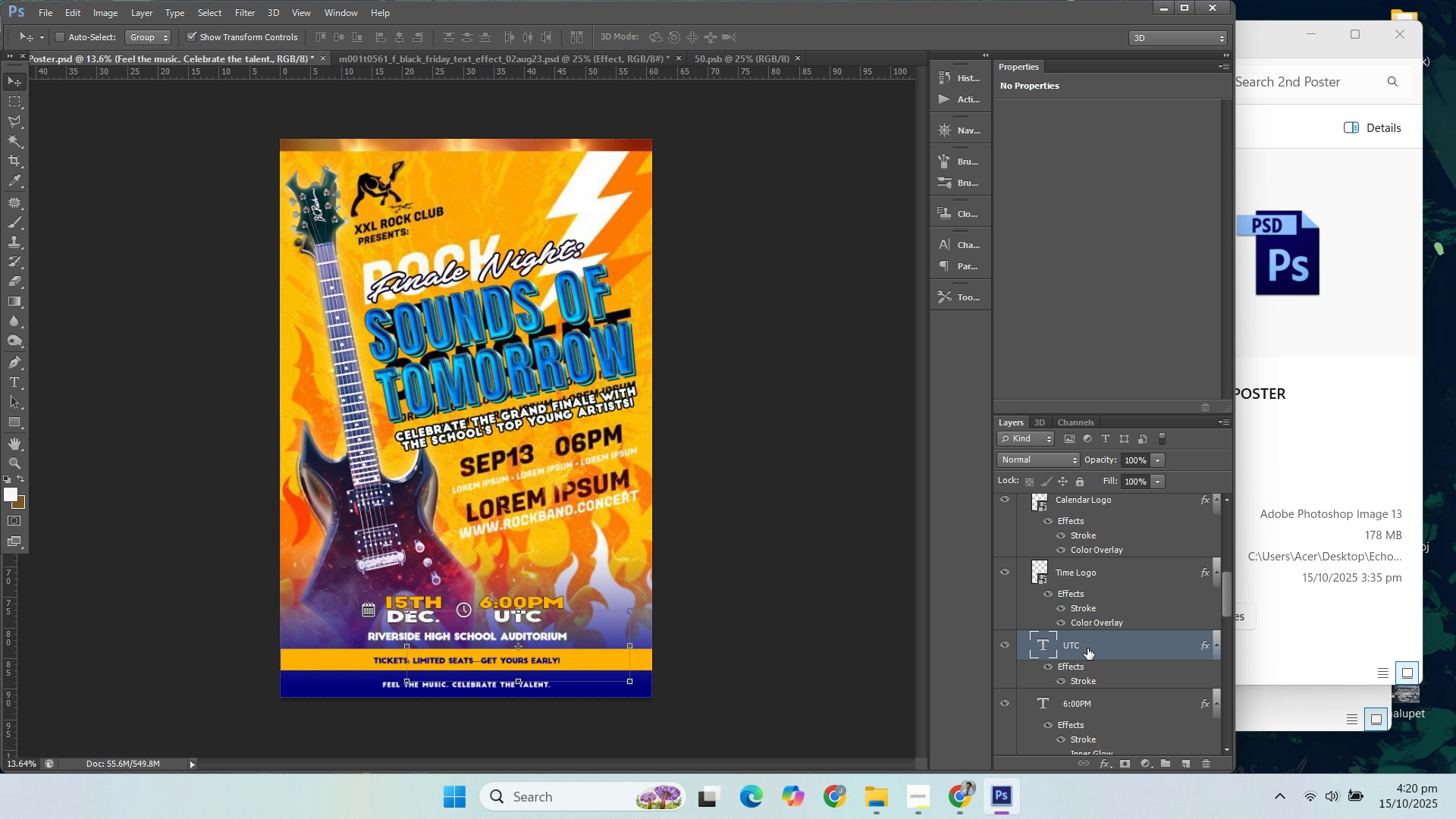 
left_click([1087, 648])
 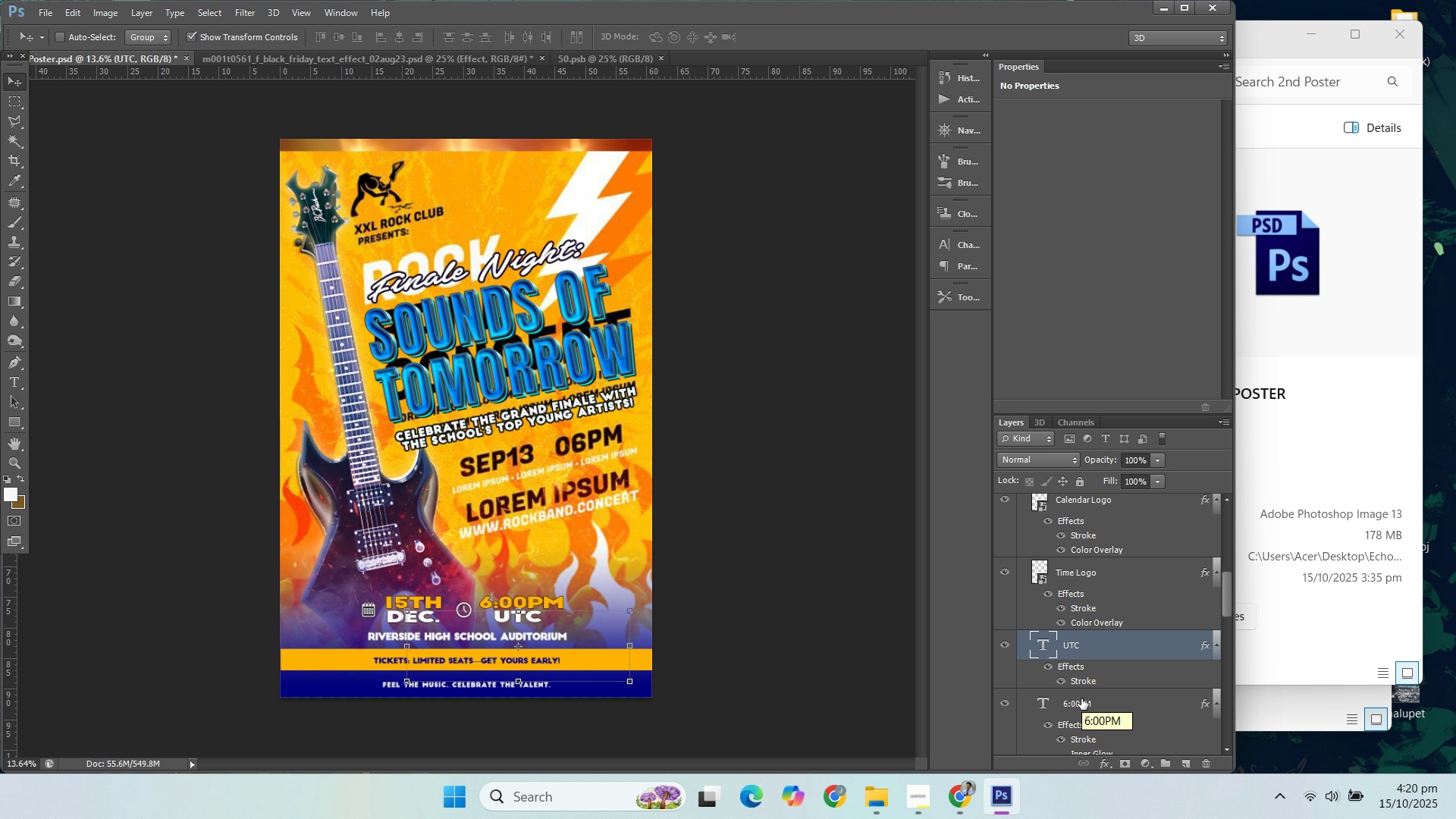 
wait(12.63)
 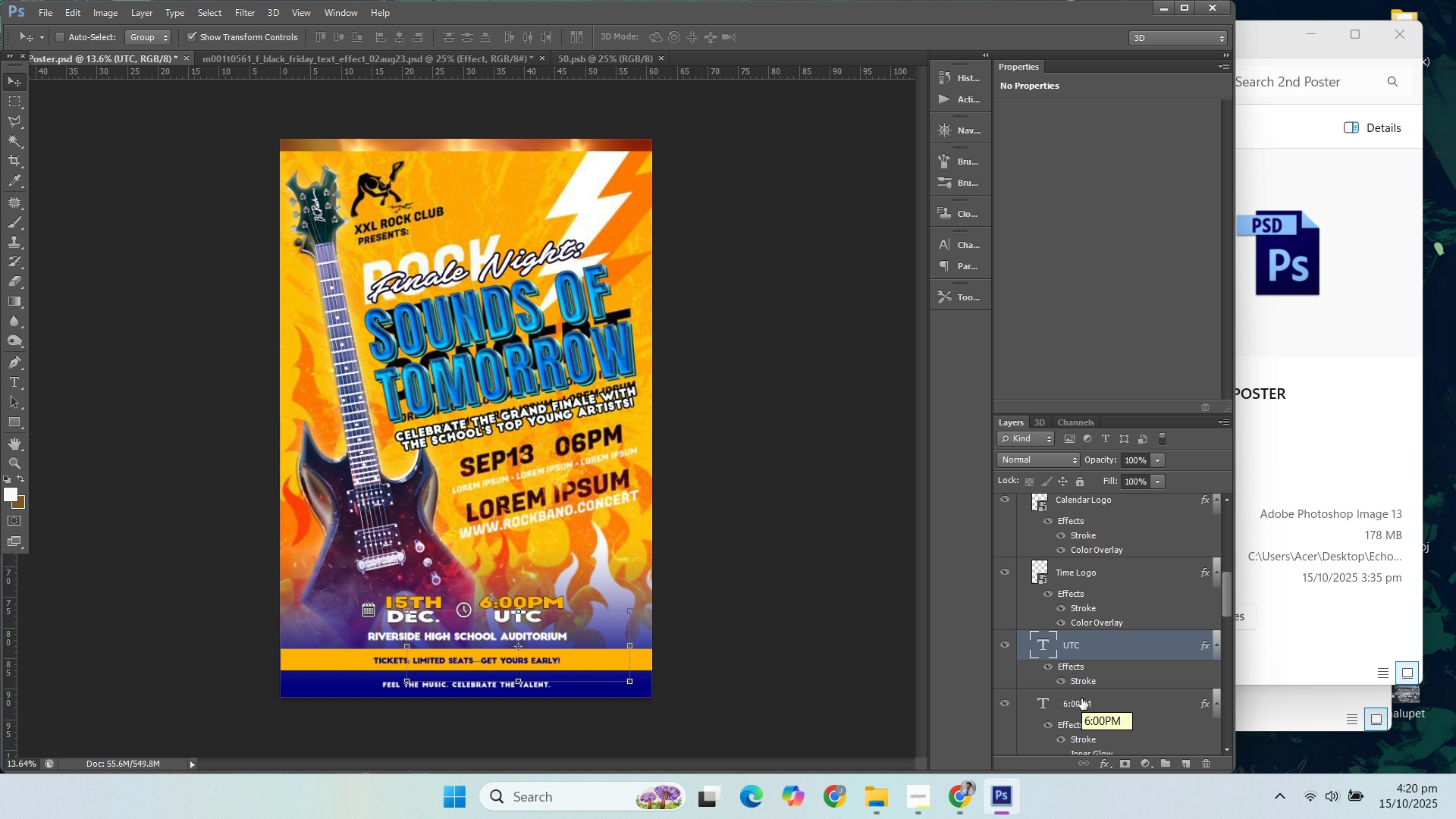 
scroll: coordinate [1075, 628], scroll_direction: down, amount: 4.0
 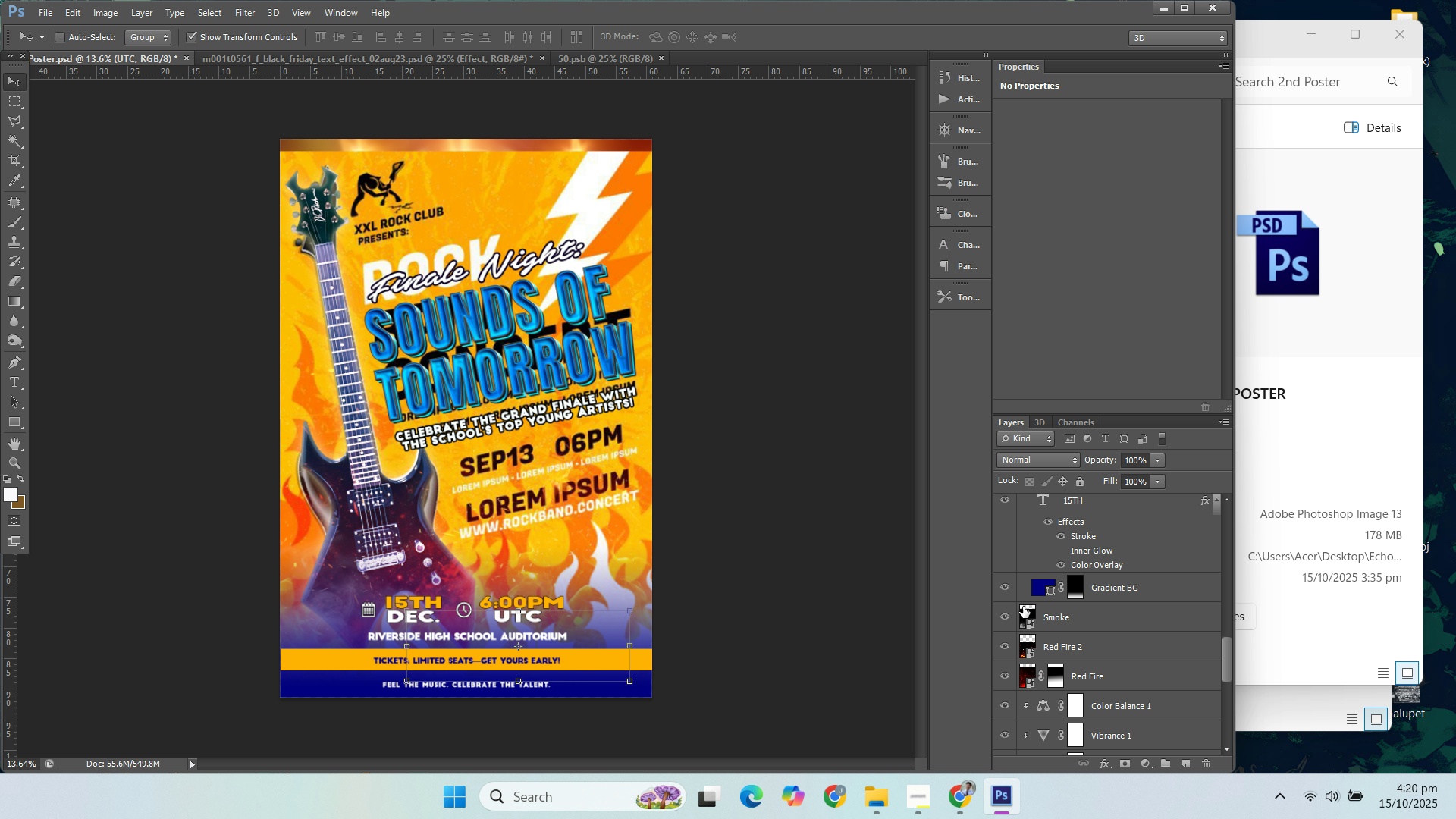 
mouse_move([1028, 587])
 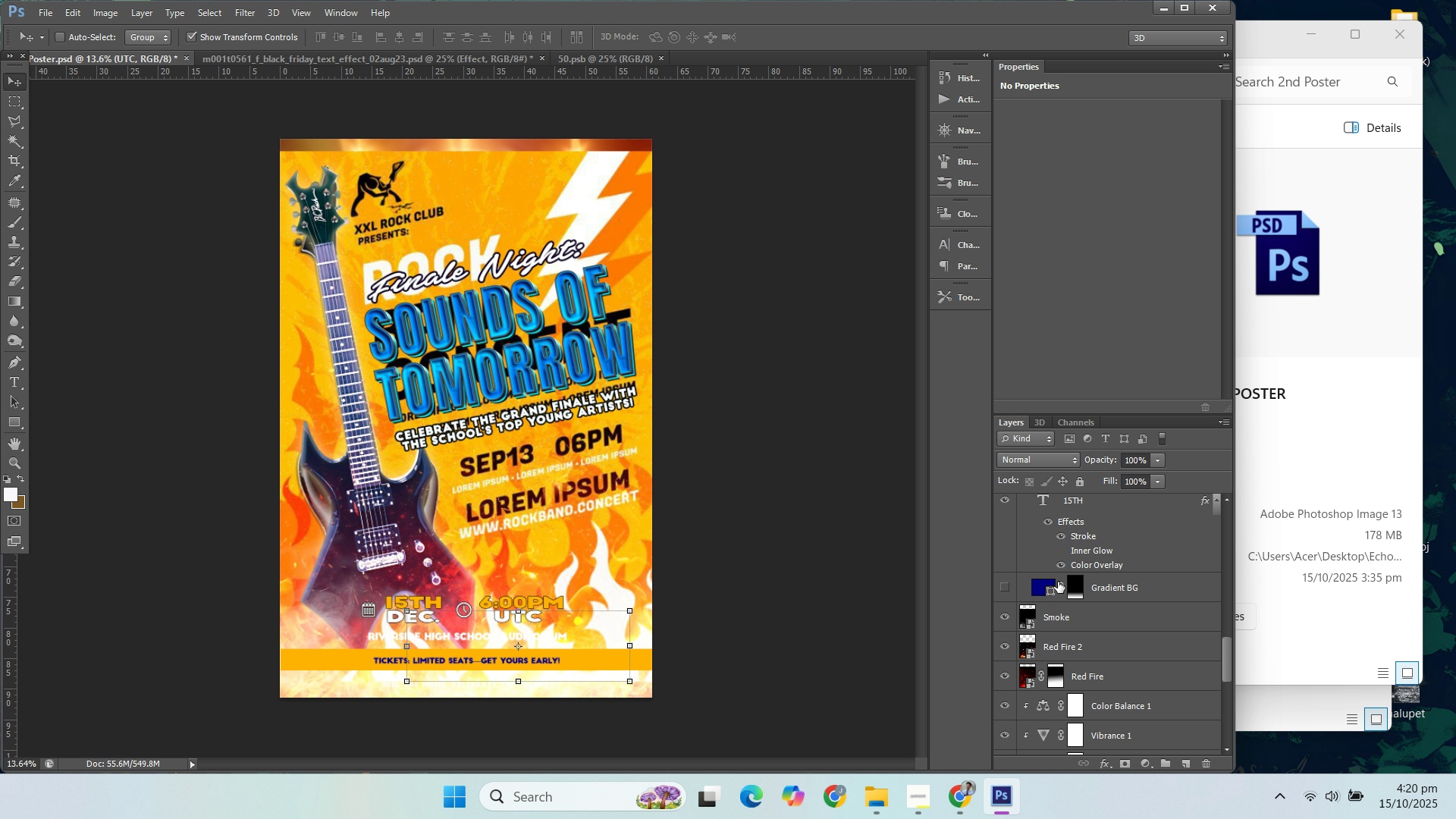 
mouse_move([1077, 571])
 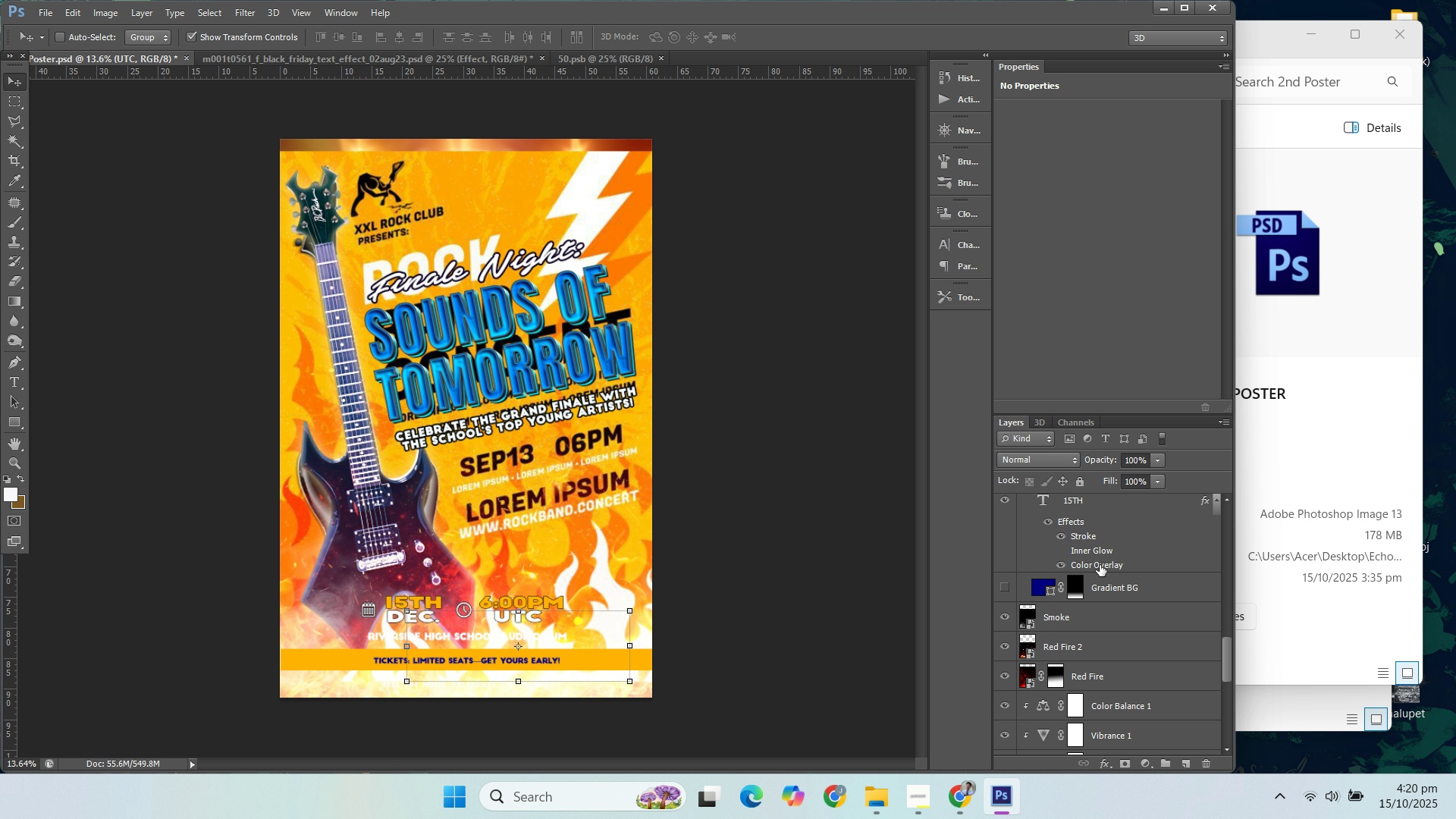 
scroll: coordinate [1100, 566], scroll_direction: up, amount: 1.0
 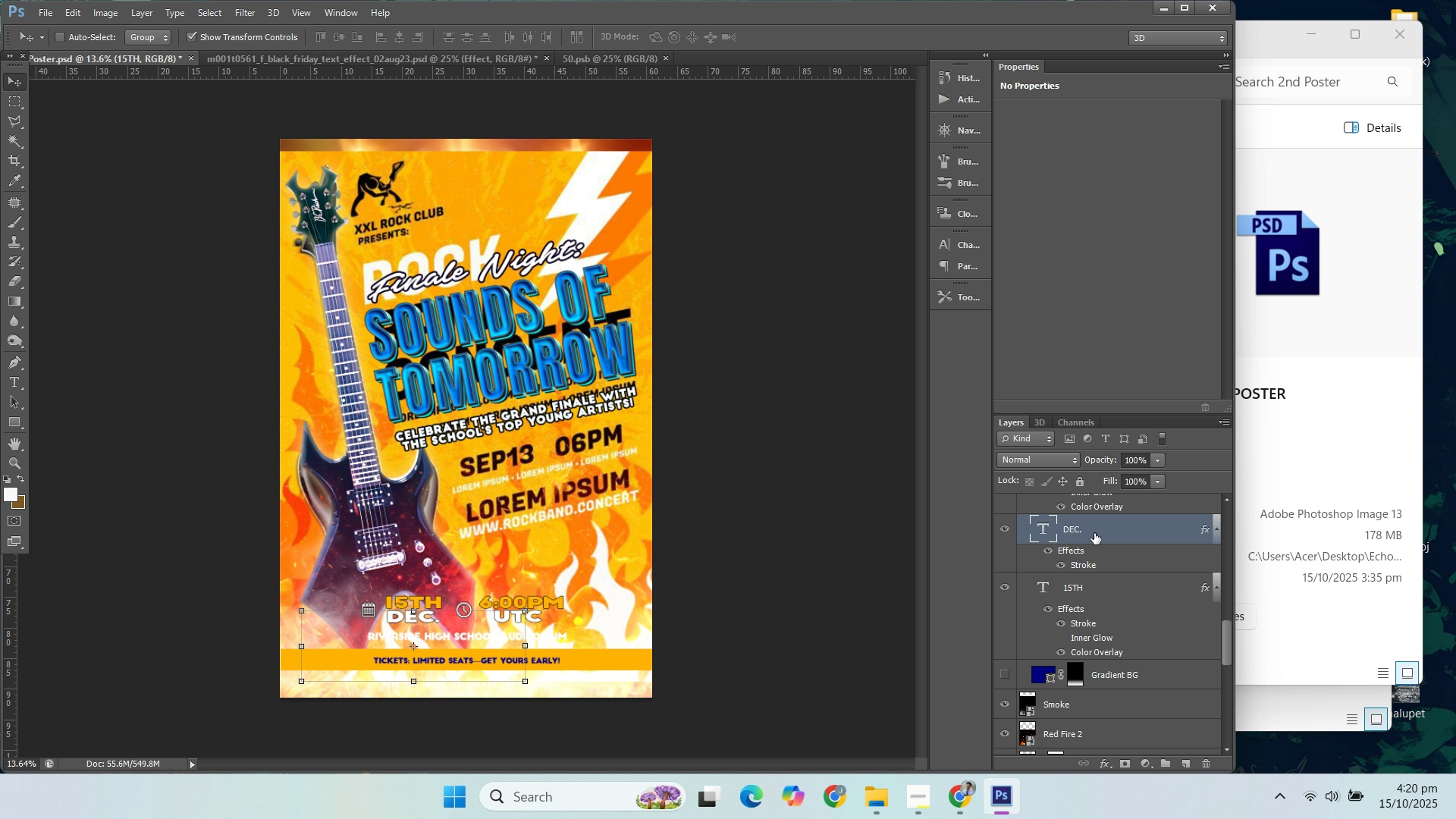 
double_click([1106, 601])
 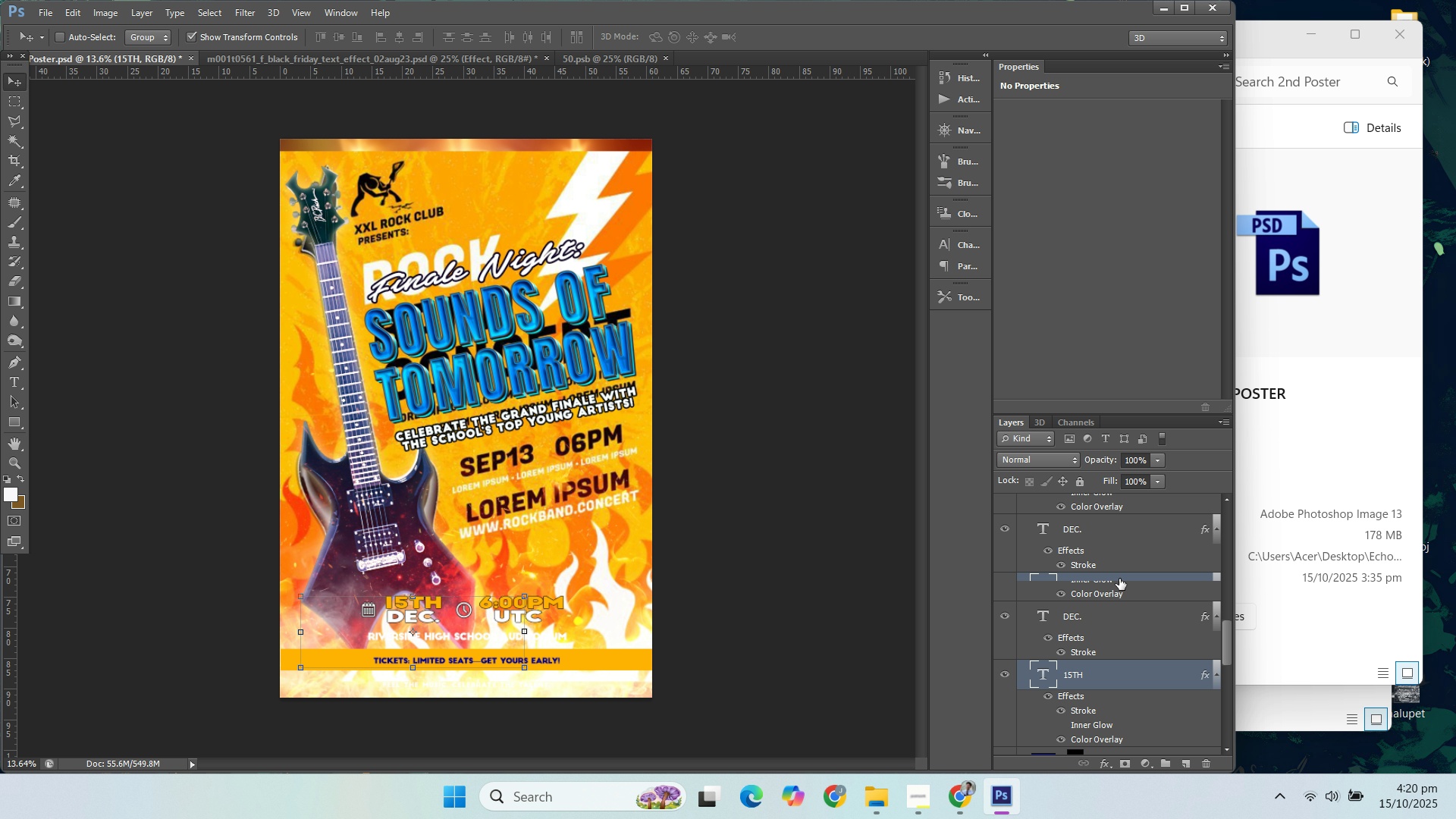 
scroll: coordinate [1119, 579], scroll_direction: up, amount: 2.0
 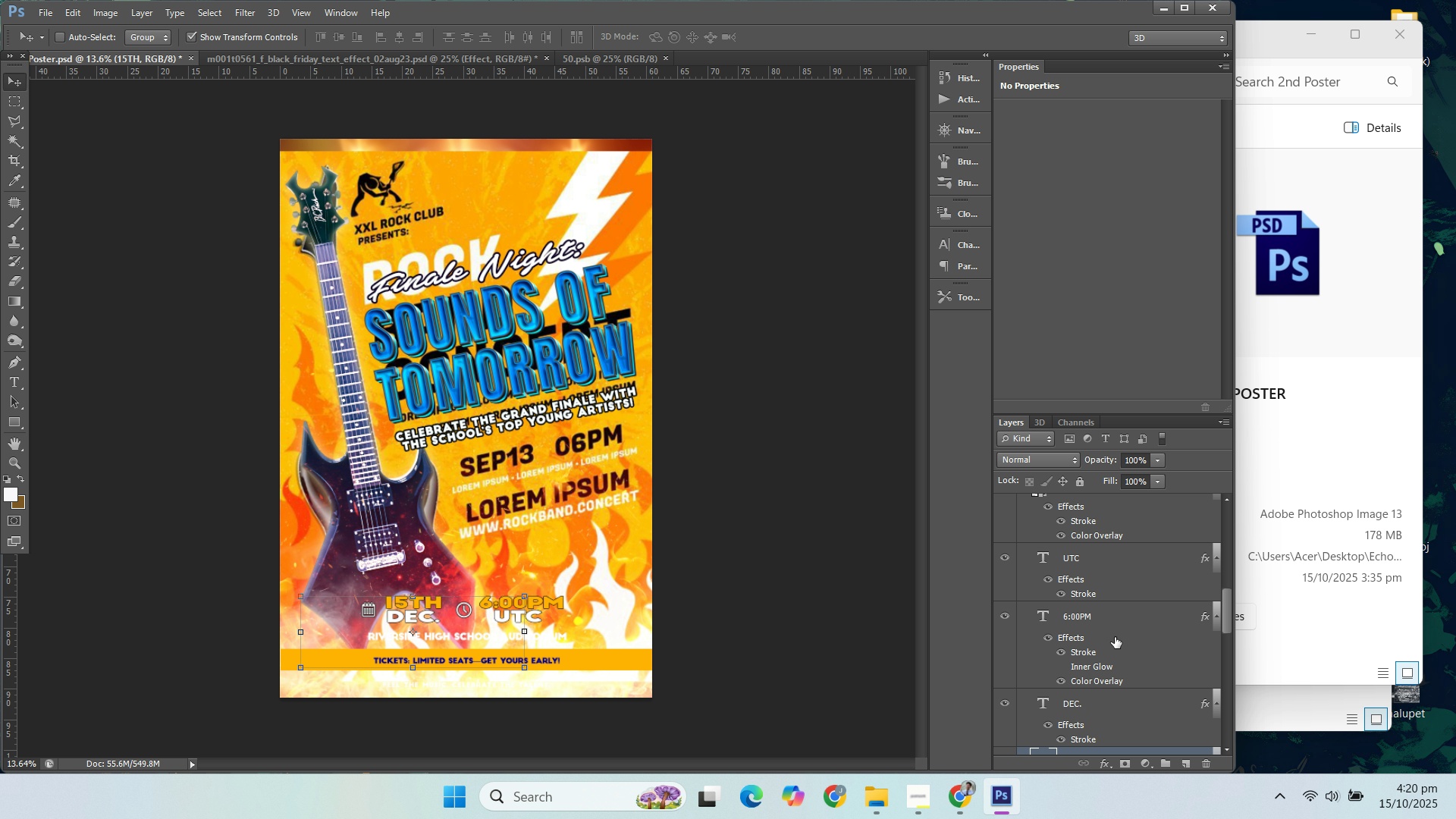 
hold_key(key=ControlLeft, duration=0.34)
left_click([1105, 705])
 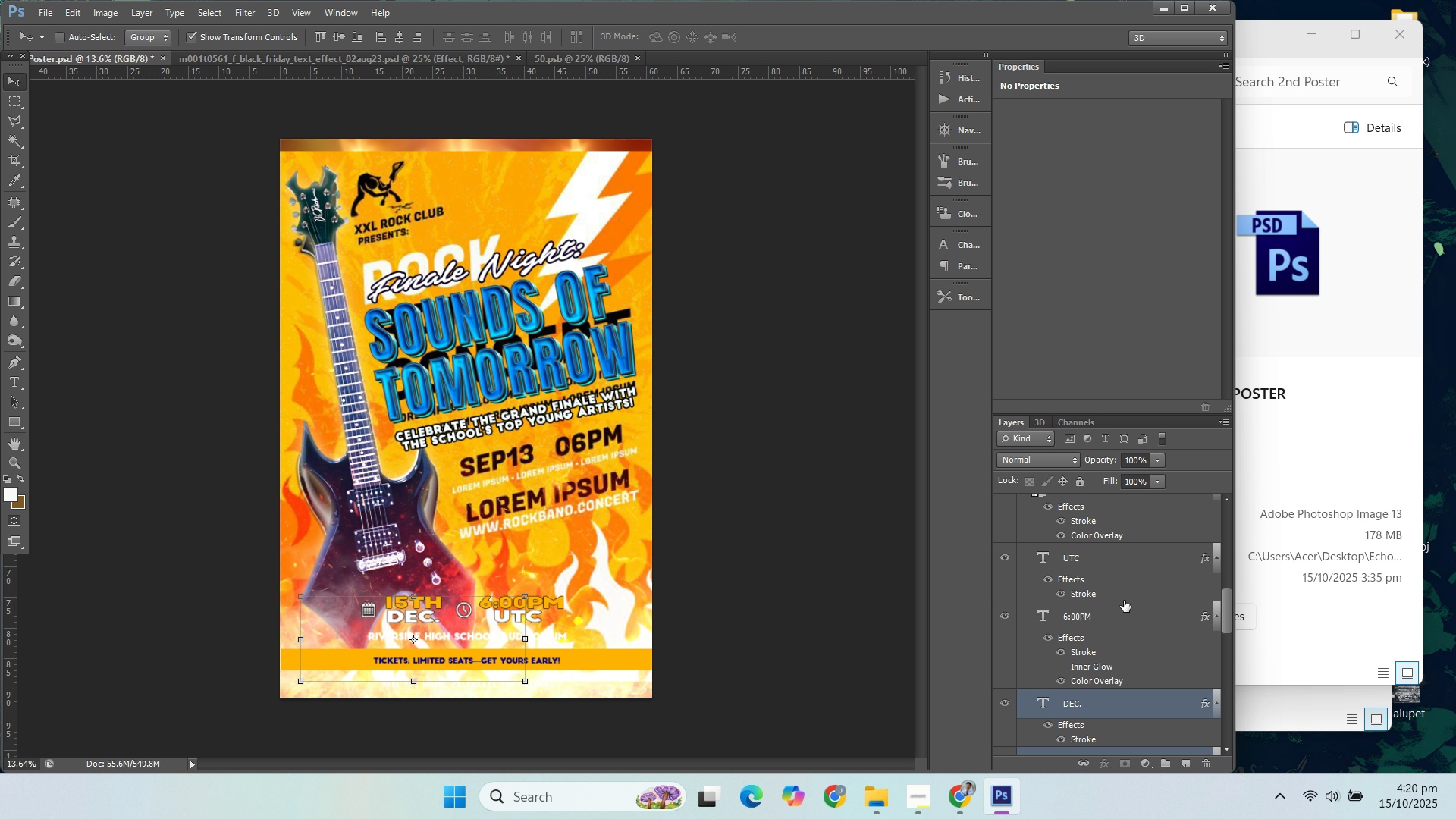 
scroll: coordinate [1112, 601], scroll_direction: up, amount: 3.0
 